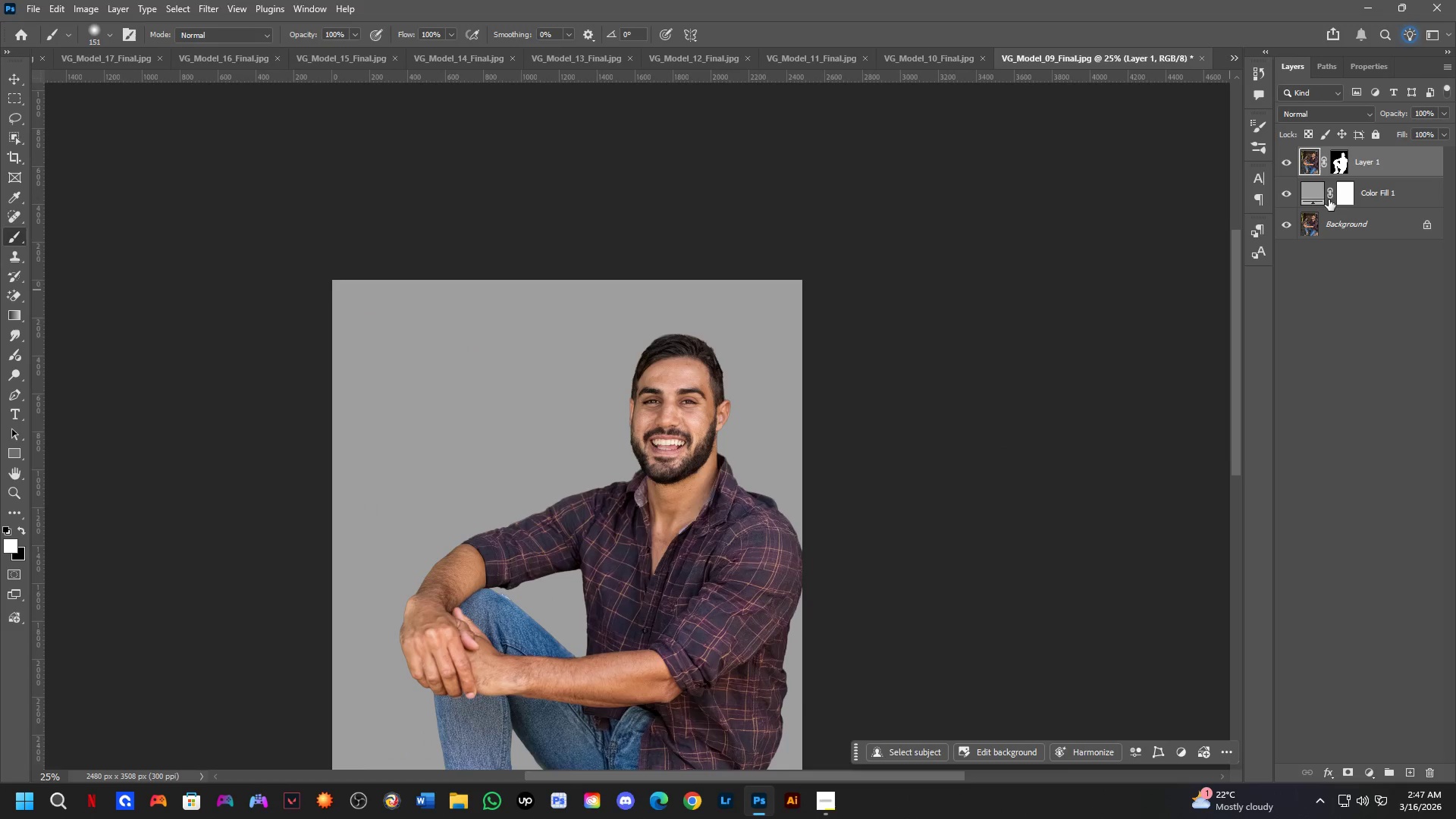 
left_click_drag(start_coordinate=[651, 581], to_coordinate=[697, 513])
 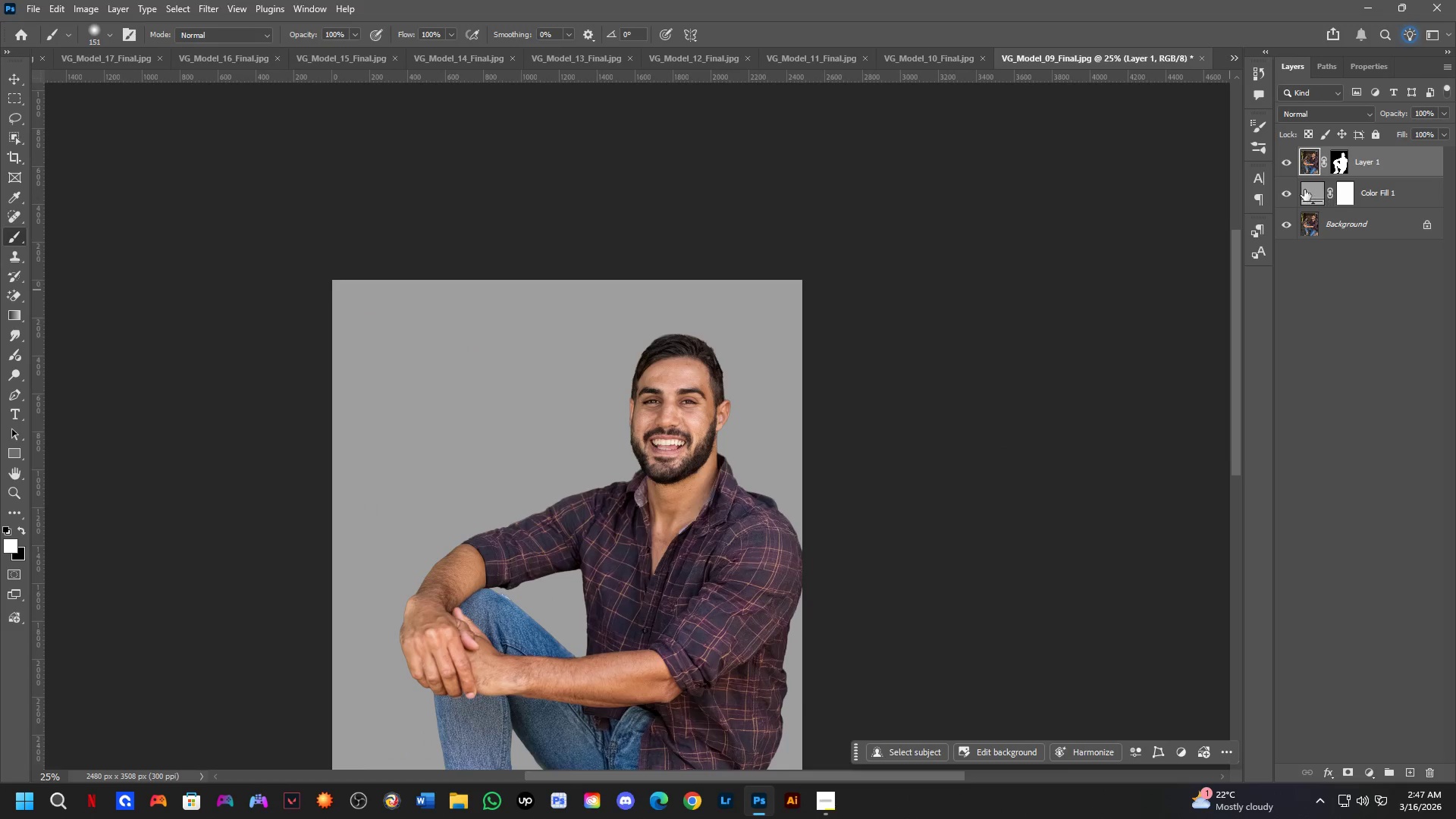 
scroll: coordinate [673, 546], scroll_direction: down, amount: 4.0
 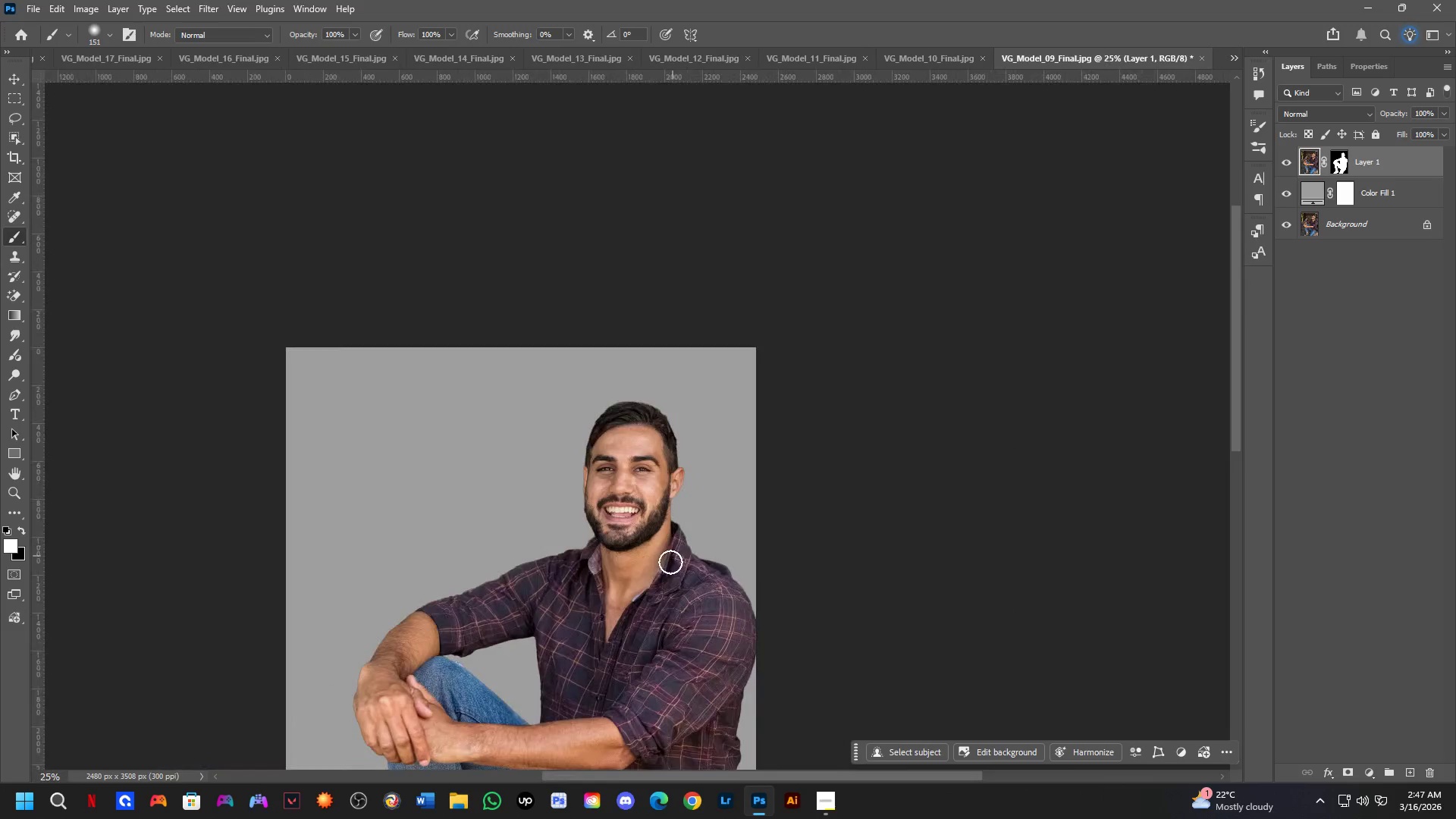 
left_click_drag(start_coordinate=[1281, 199], to_coordinate=[1276, 230])
 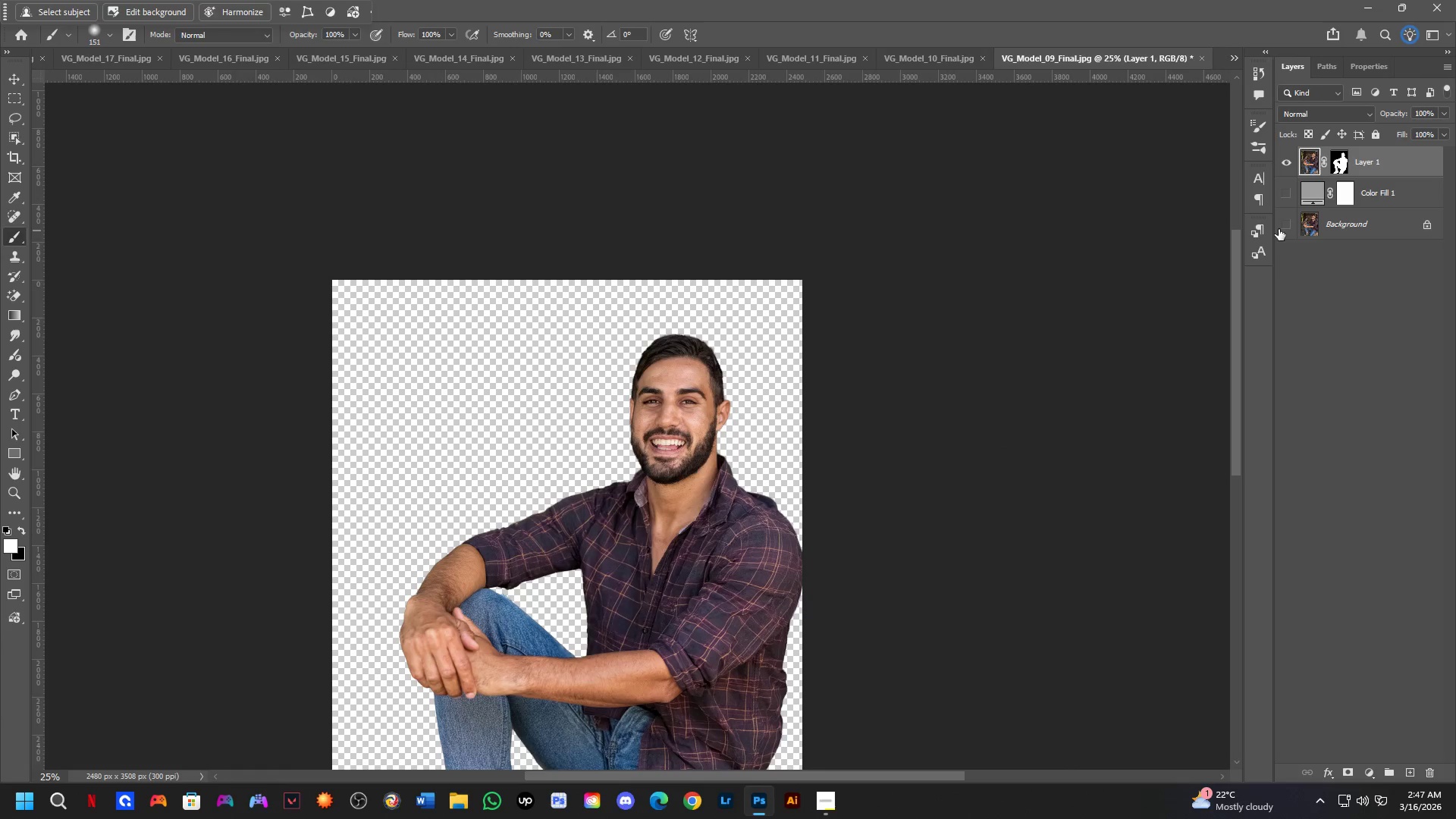 
key(Control+Shift+S)
 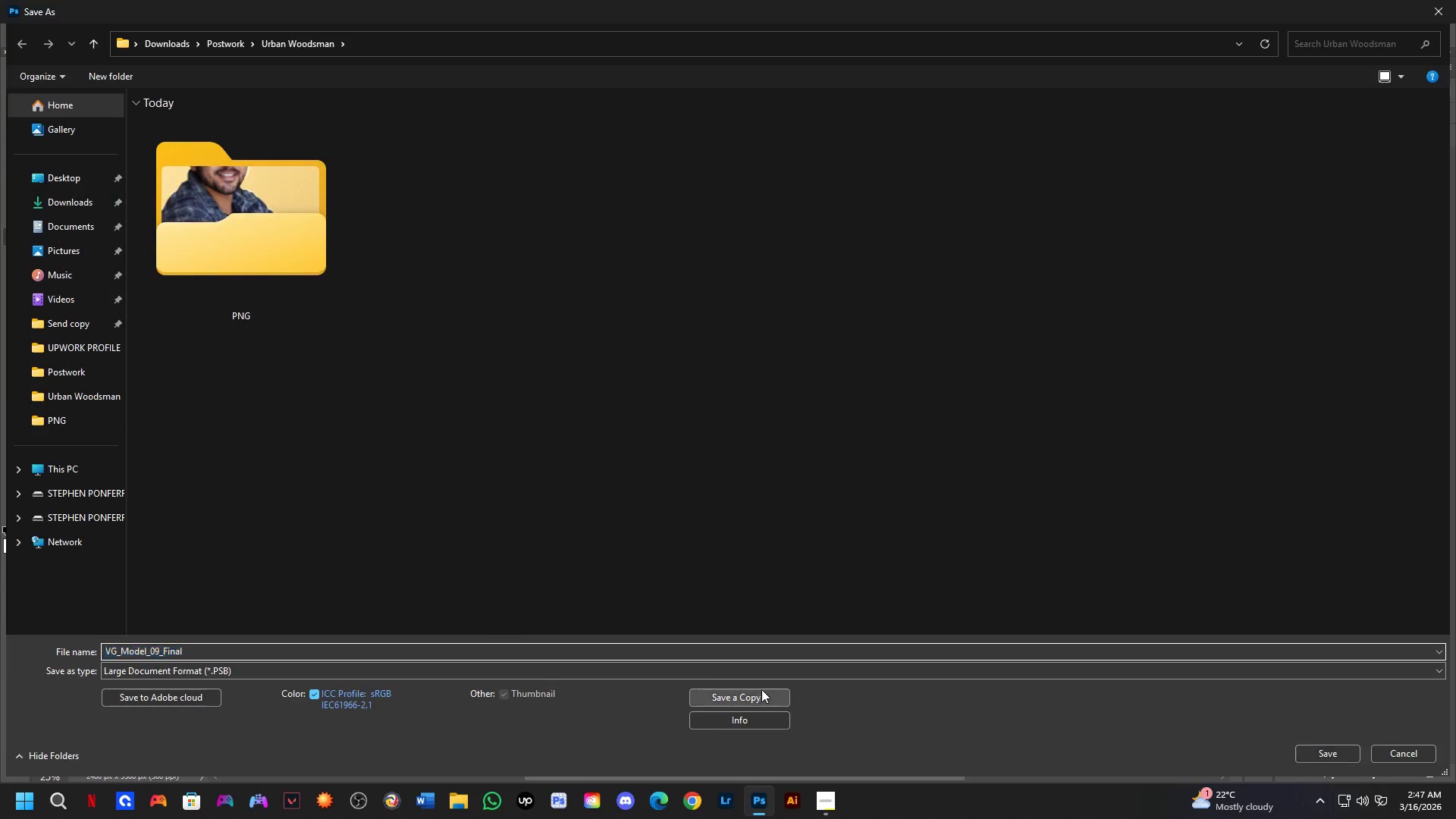 
left_click_drag(start_coordinate=[662, 675], to_coordinate=[692, 660])
 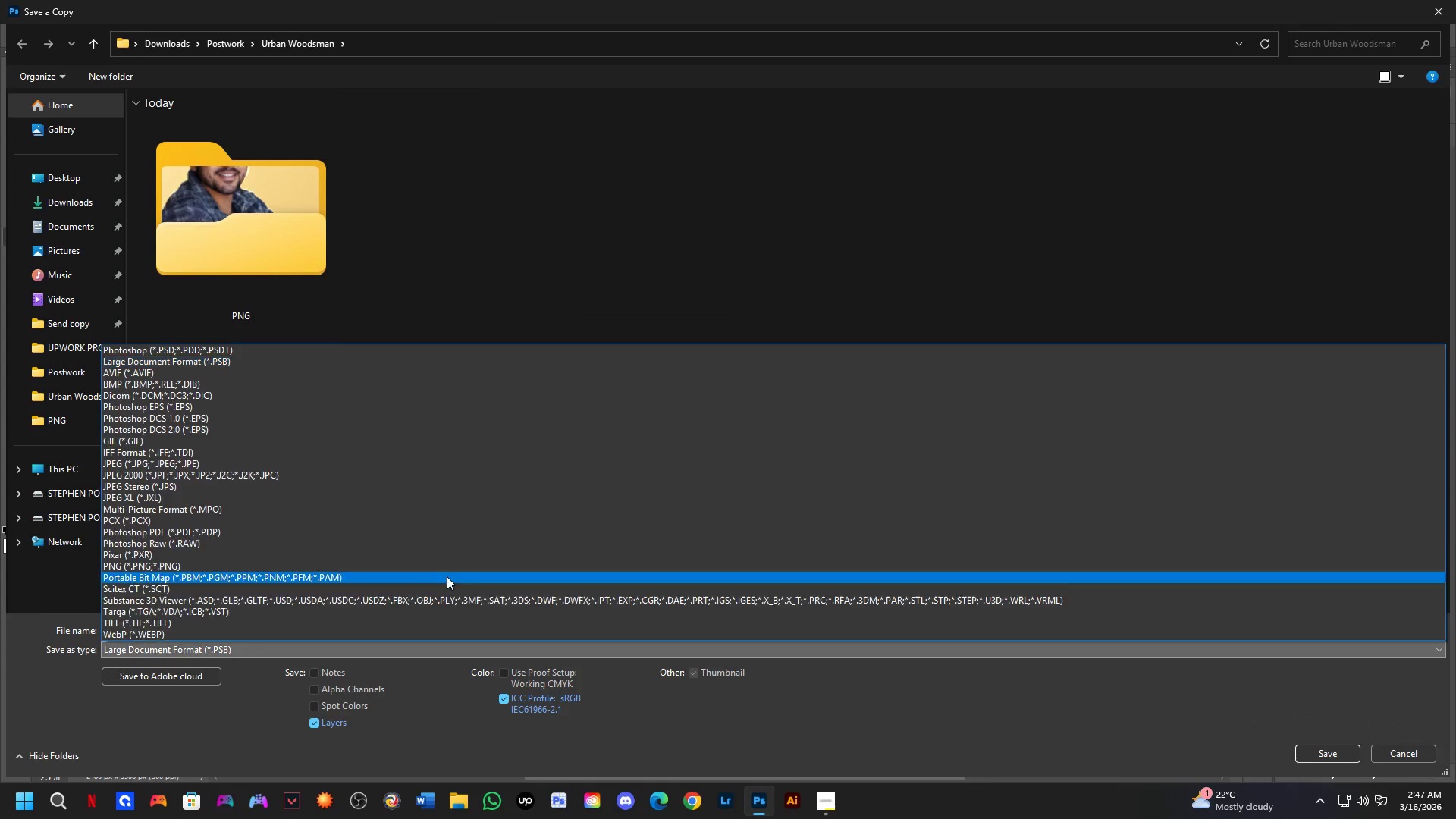 
left_click_drag(start_coordinate=[301, 534], to_coordinate=[372, 567])
 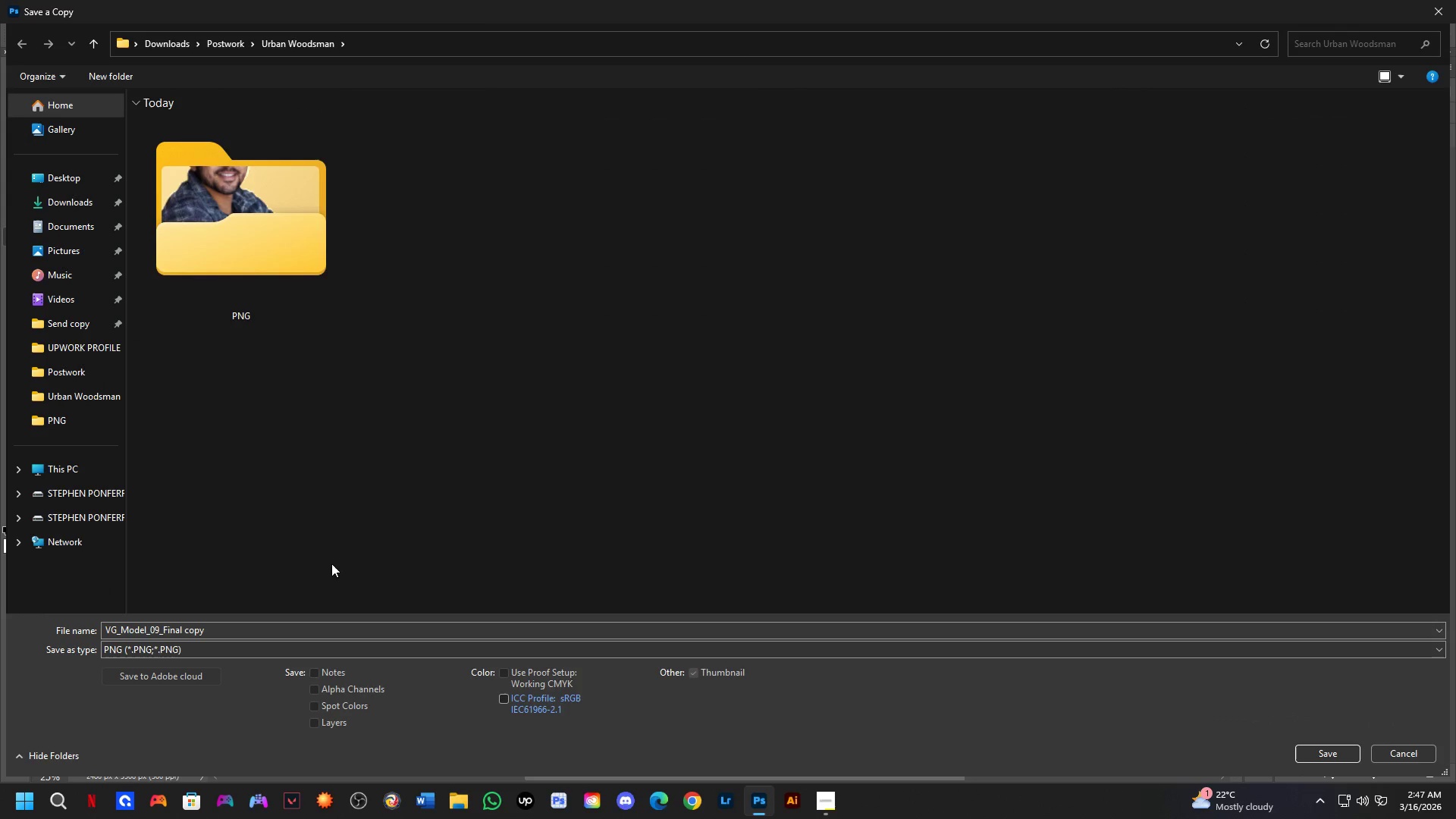 
double_click([279, 283])
 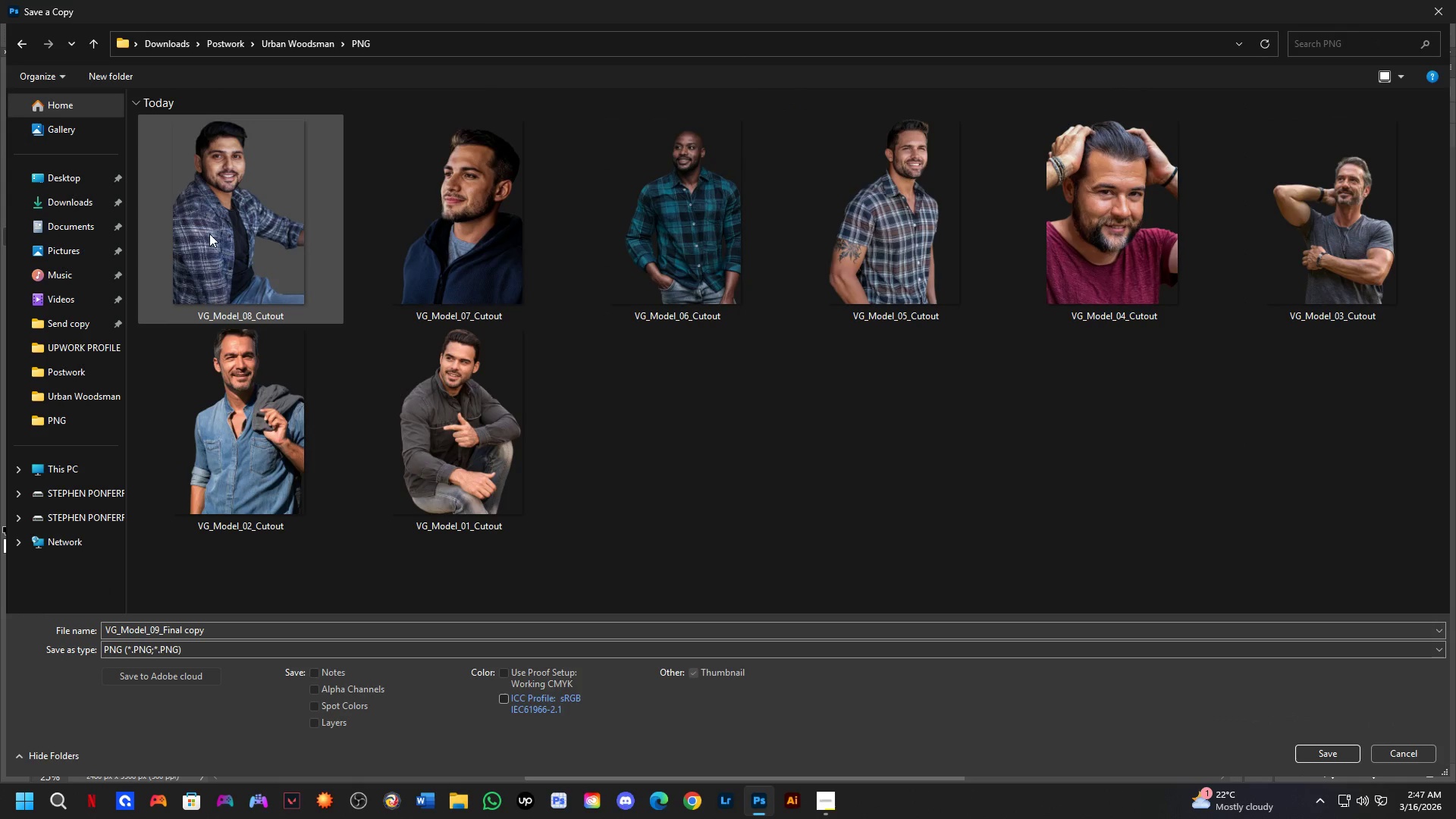 
left_click([209, 234])
 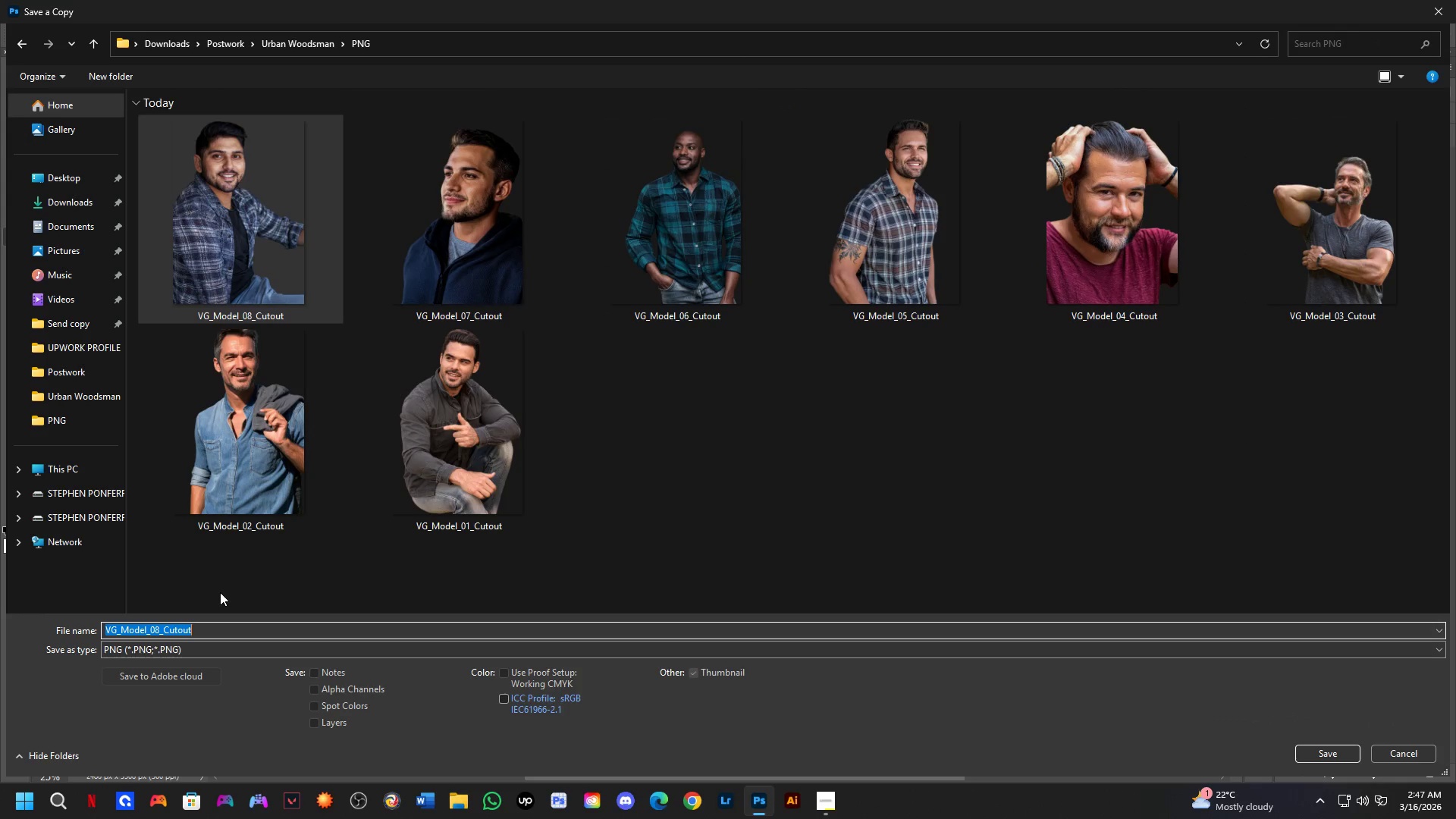 
key(ArrowRight)
 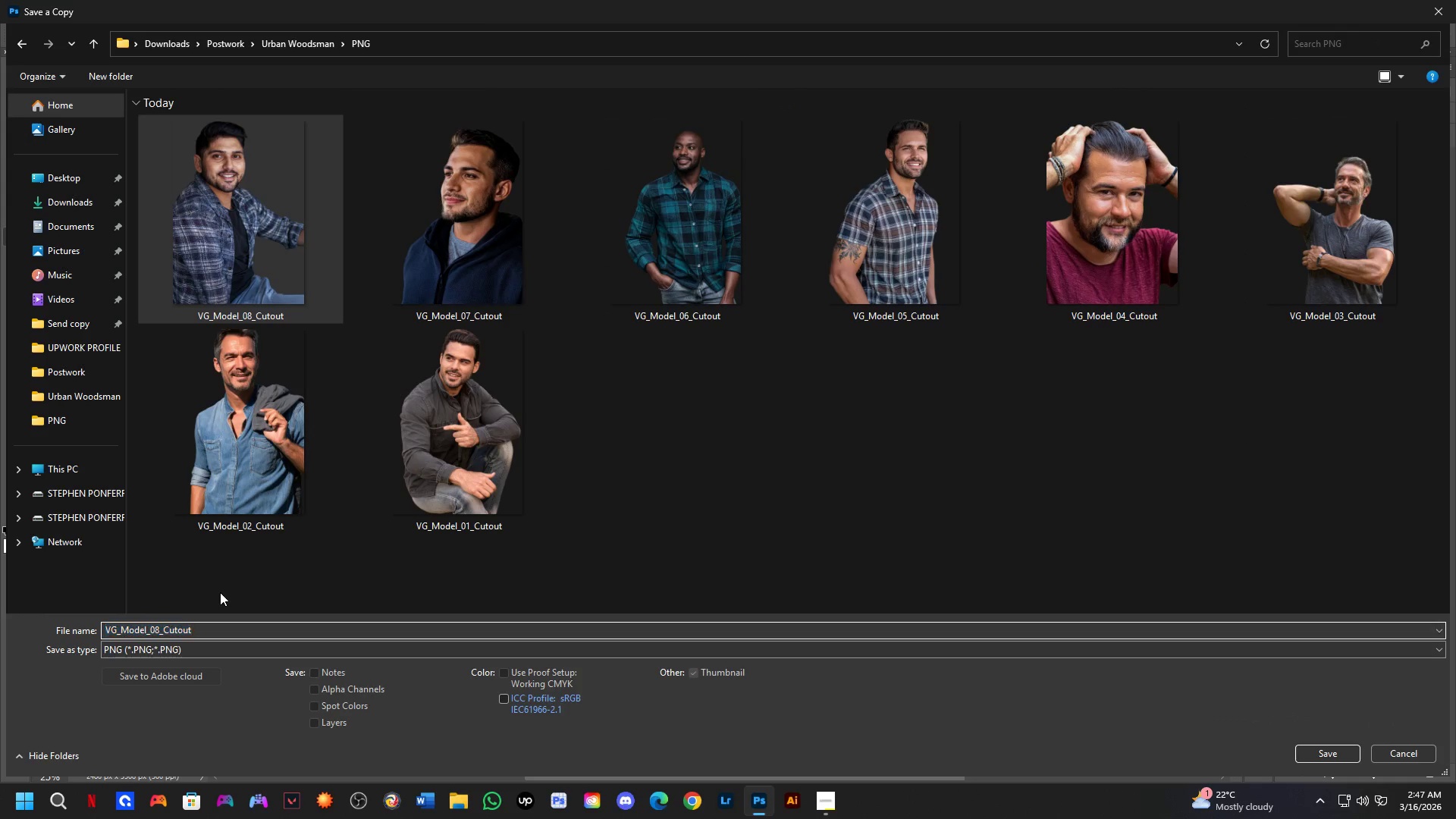 
key(ArrowLeft)
 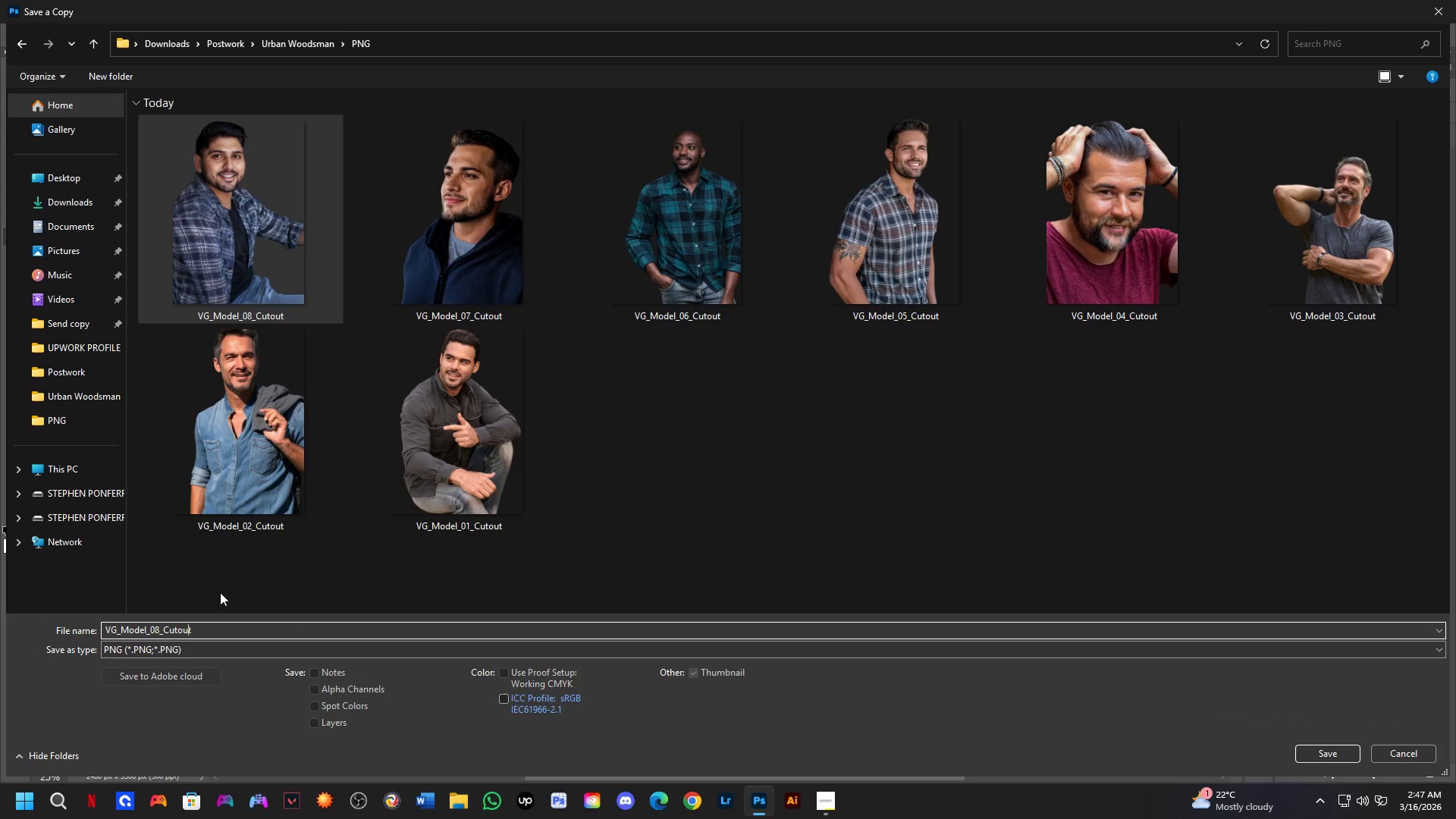 
key(ArrowLeft)
 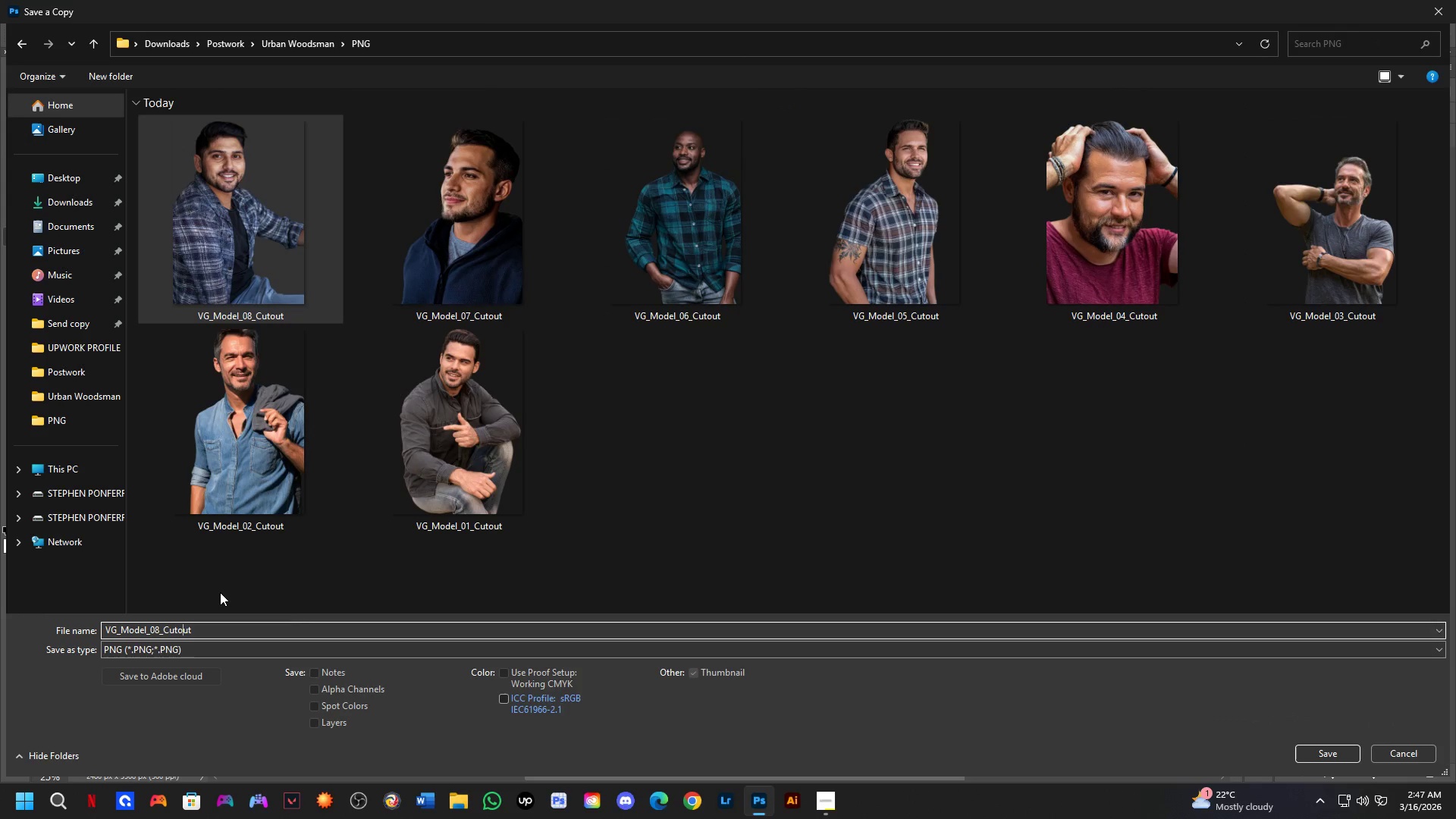 
key(ArrowLeft)
 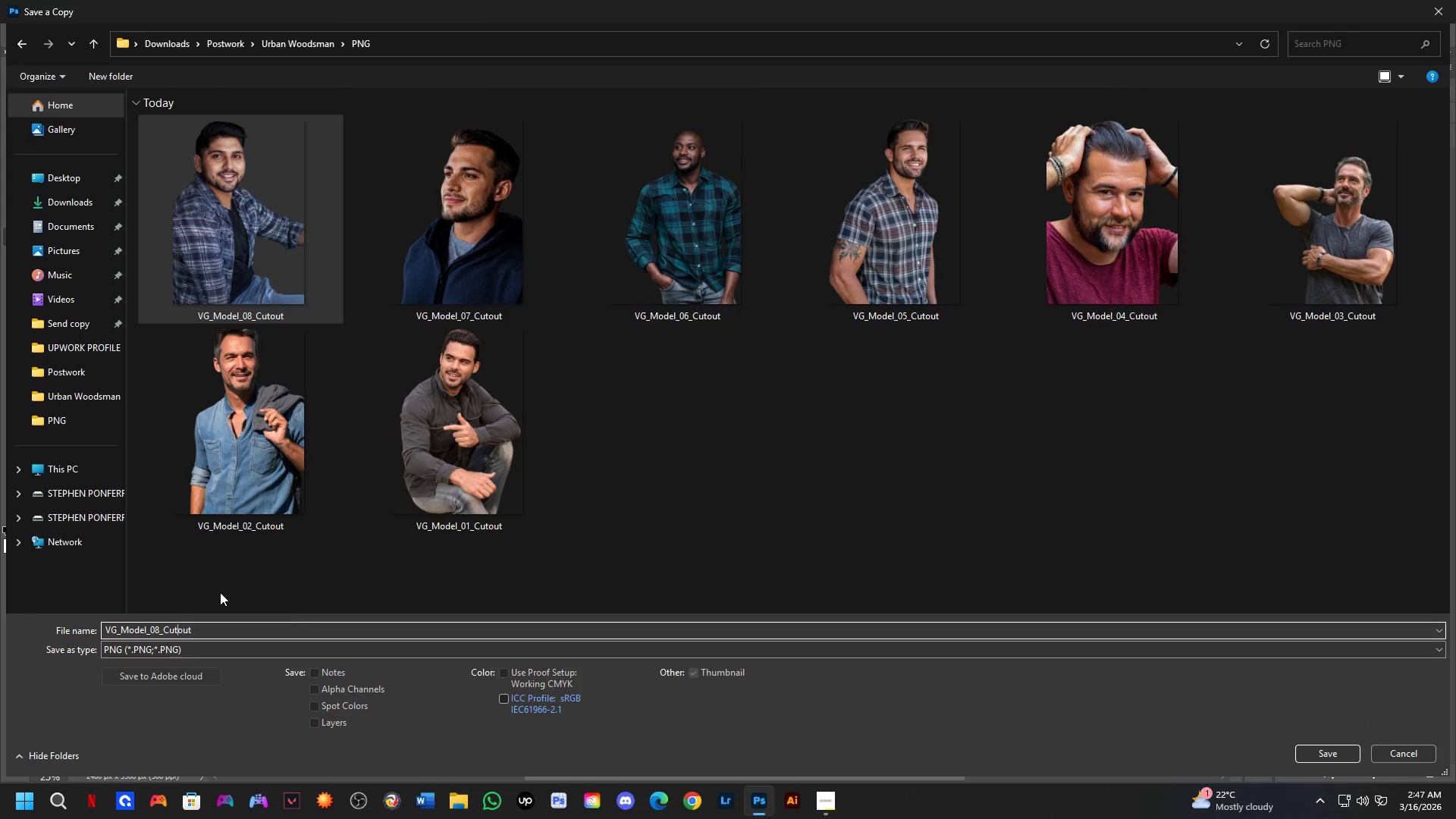 
key(ArrowLeft)
 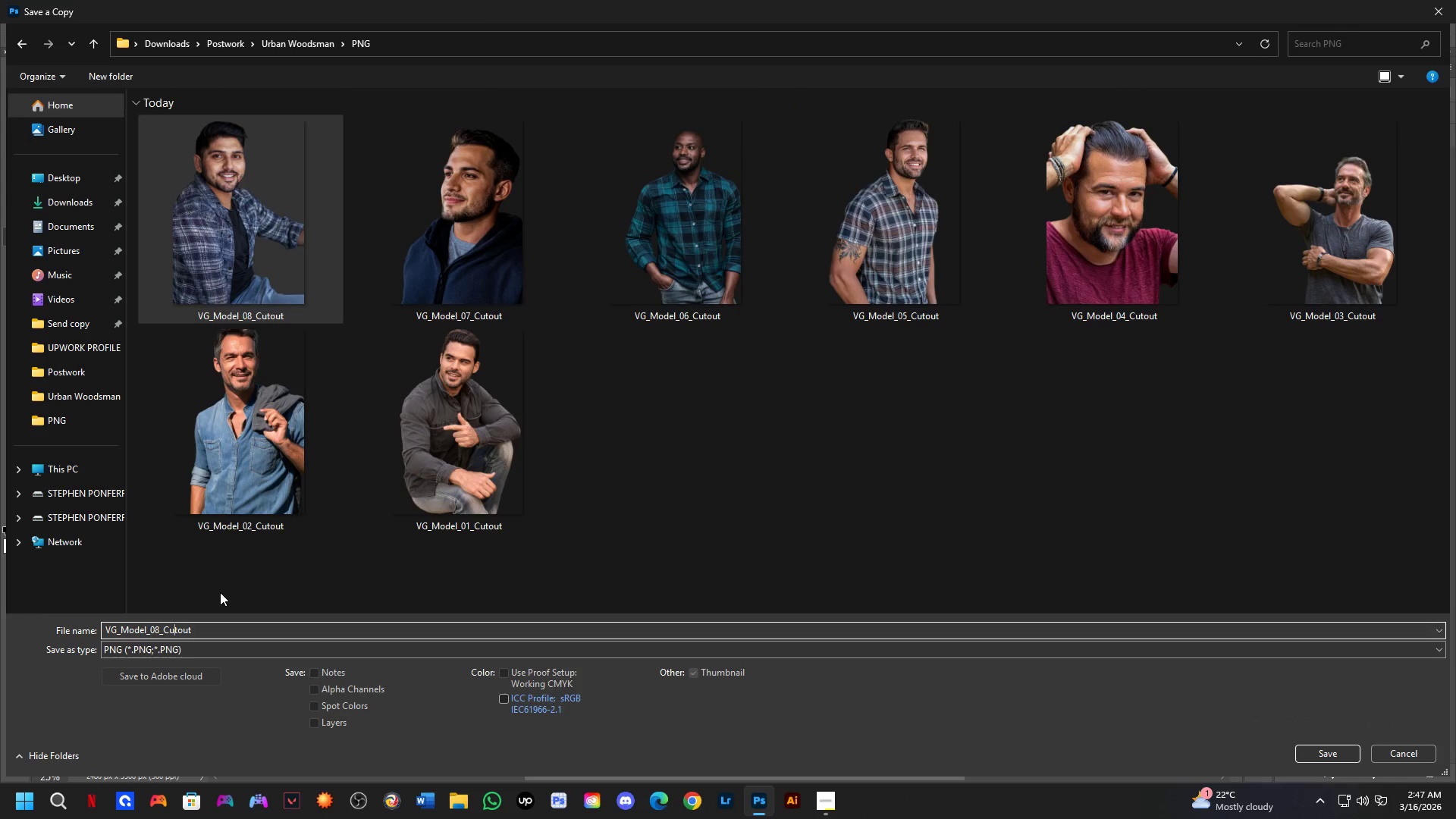 
key(ArrowLeft)
 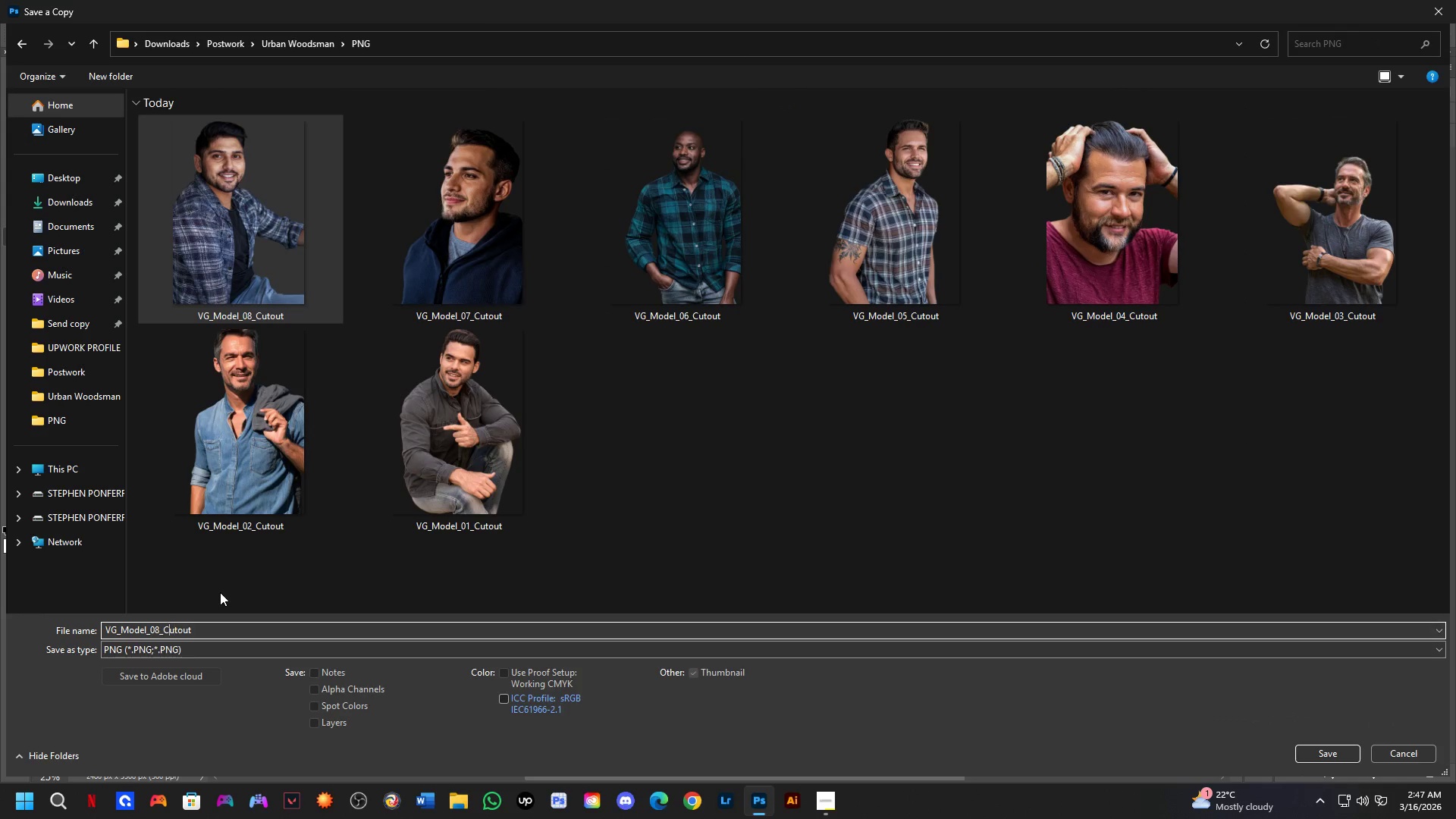 
key(ArrowLeft)
 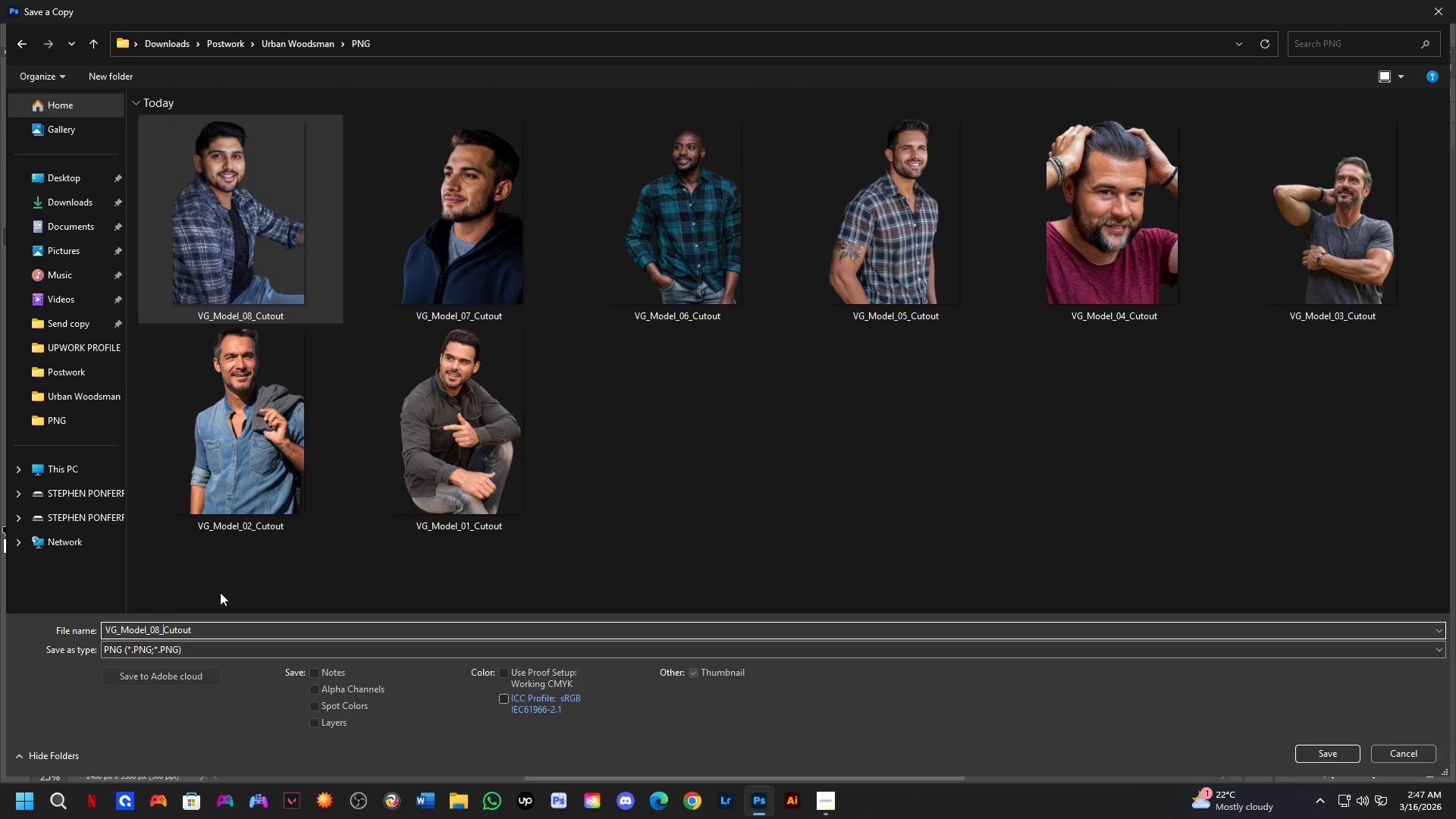 
key(ArrowLeft)
 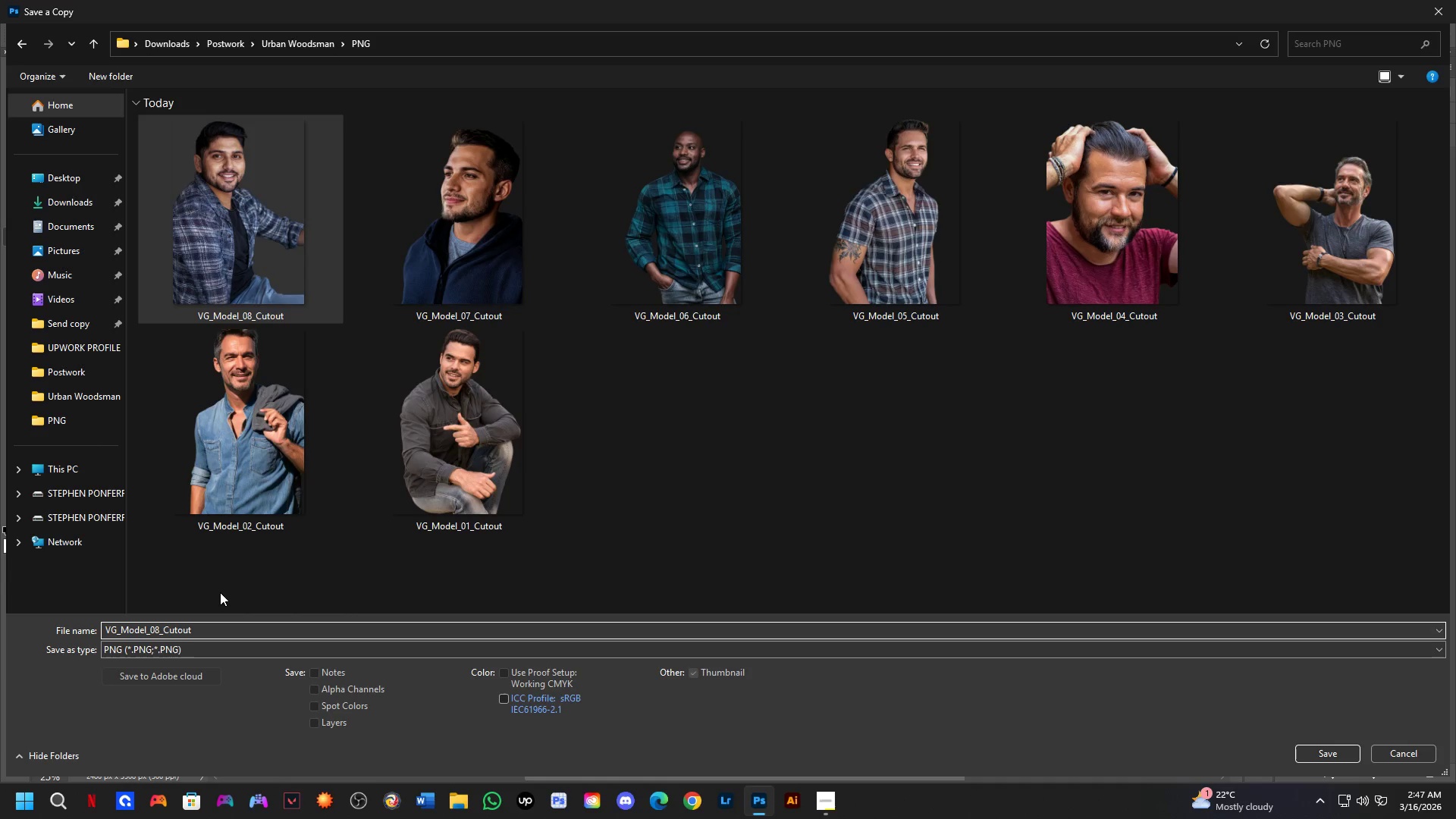 
key(Backspace)
 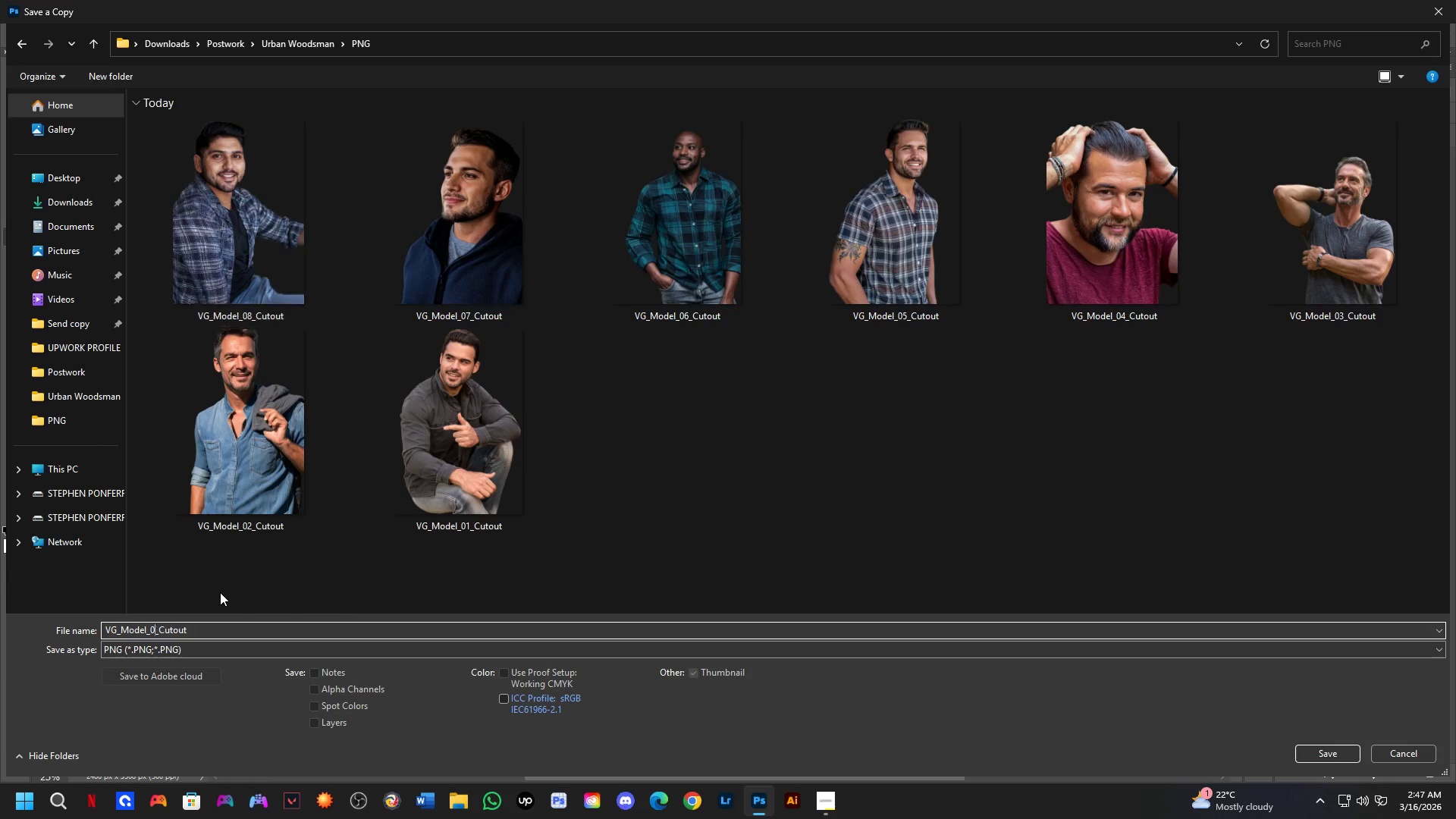 
key(Numpad9)
 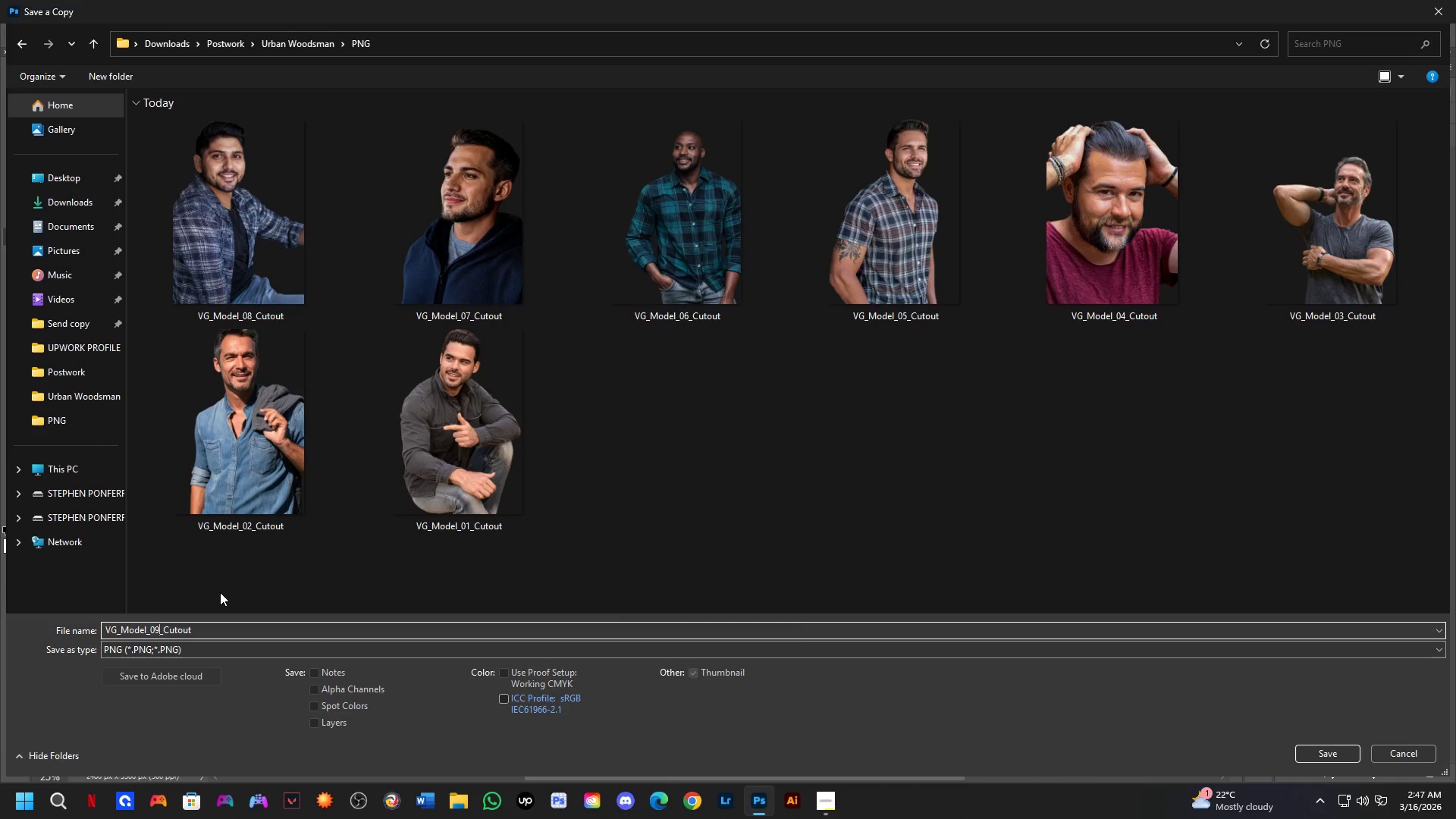 
key(NumpadEnter)
 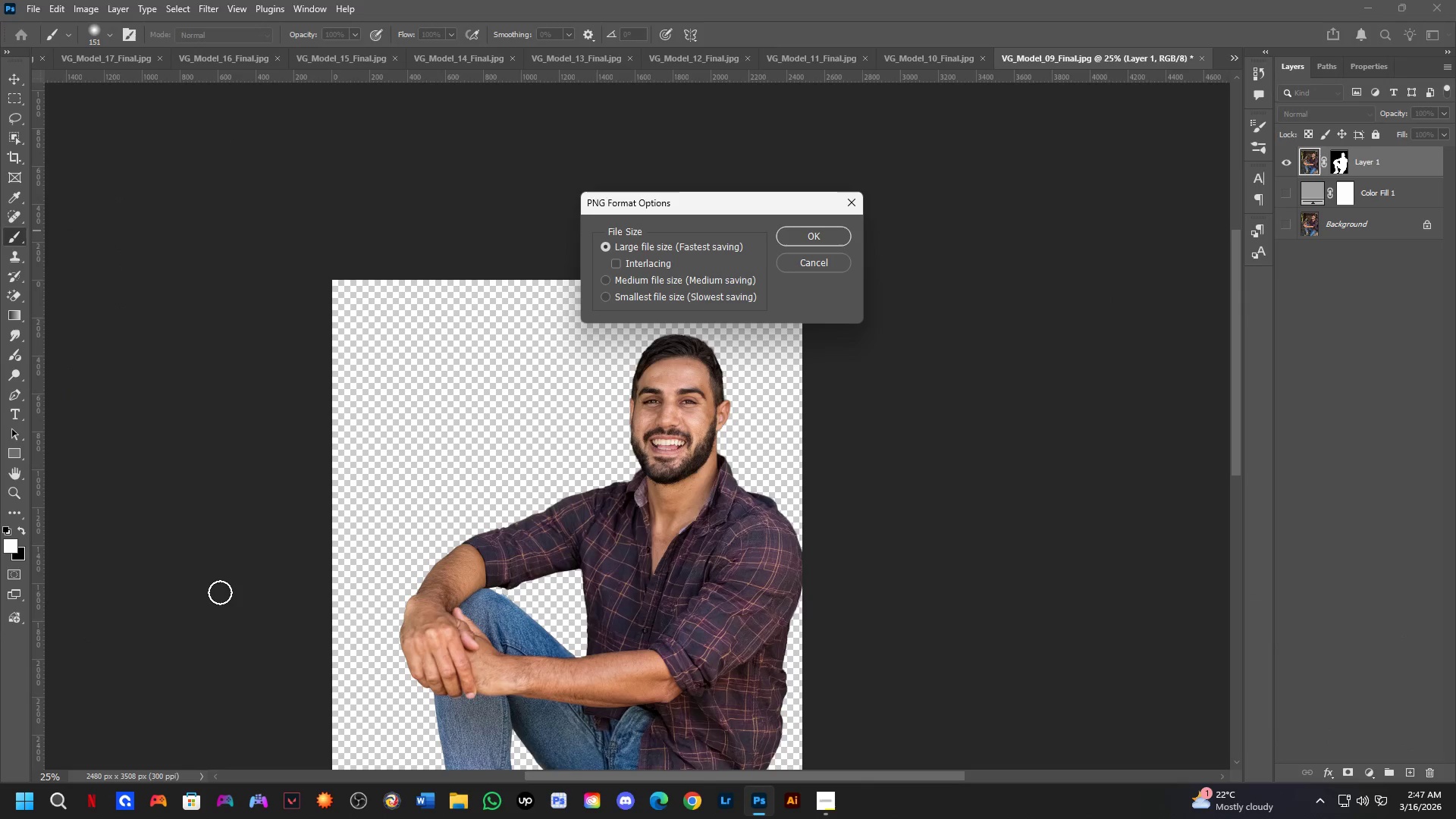 
key(NumpadEnter)
 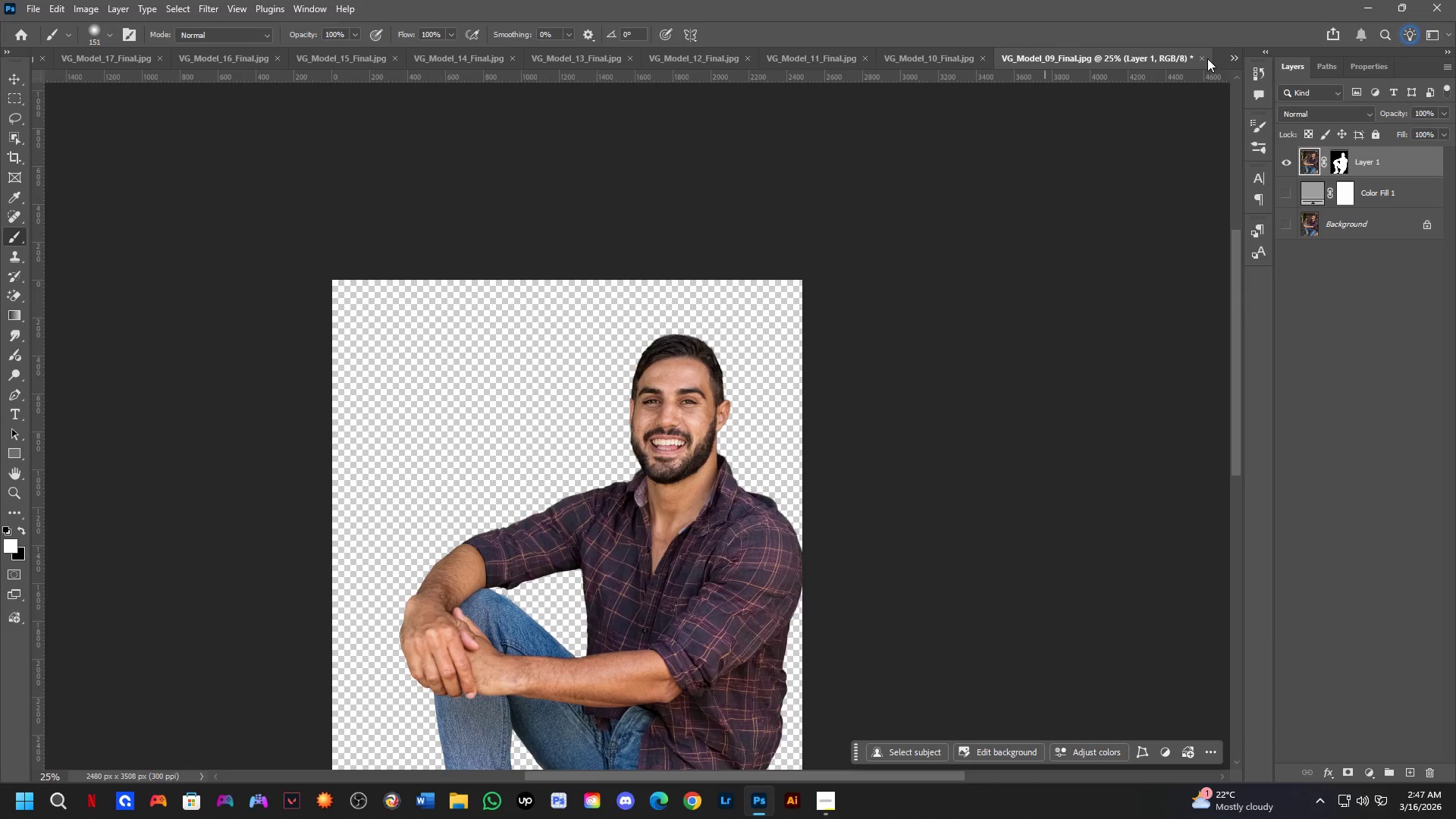 
double_click([1200, 59])
 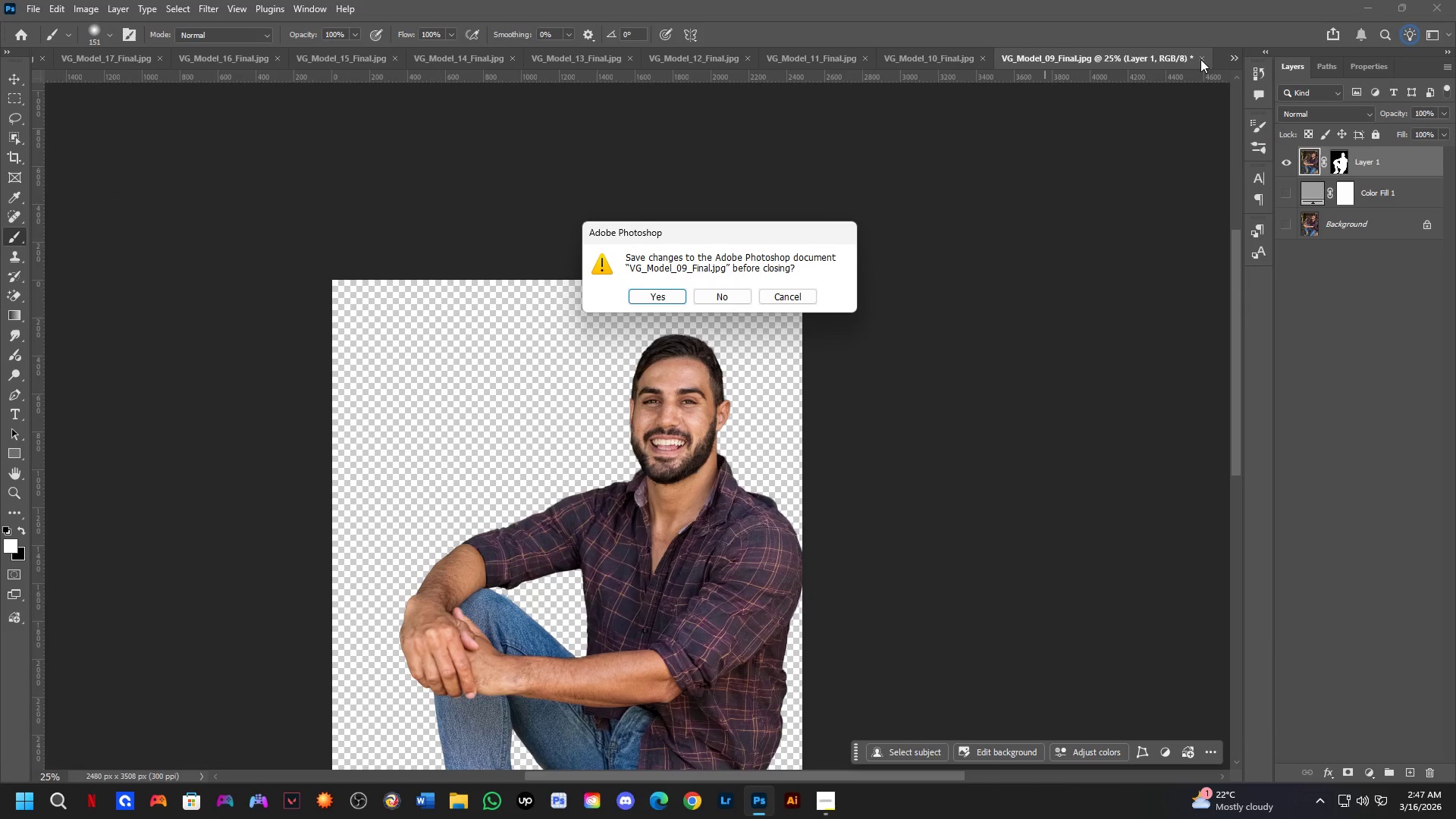 
key(ArrowRight)
 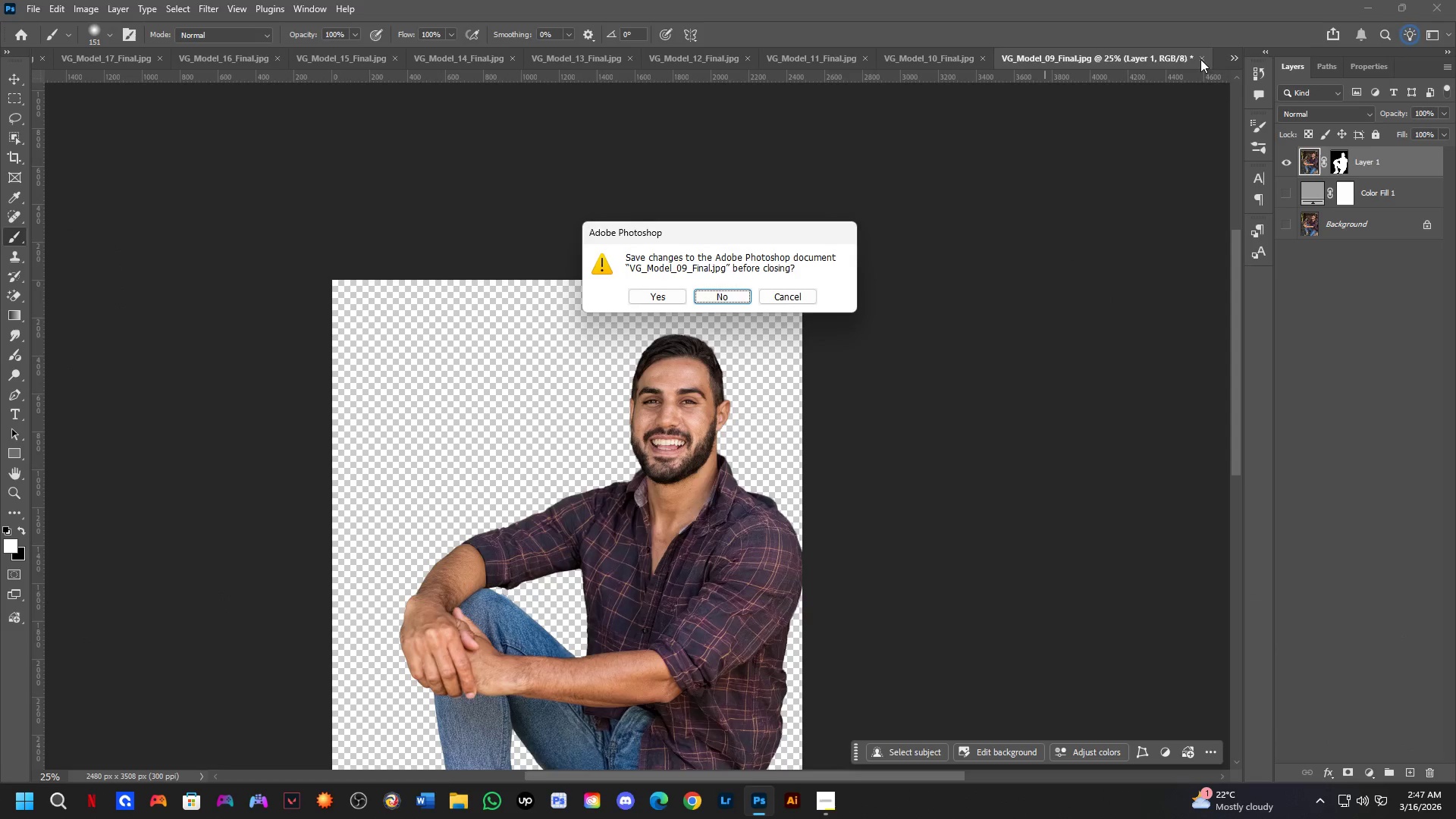 
key(Space)
 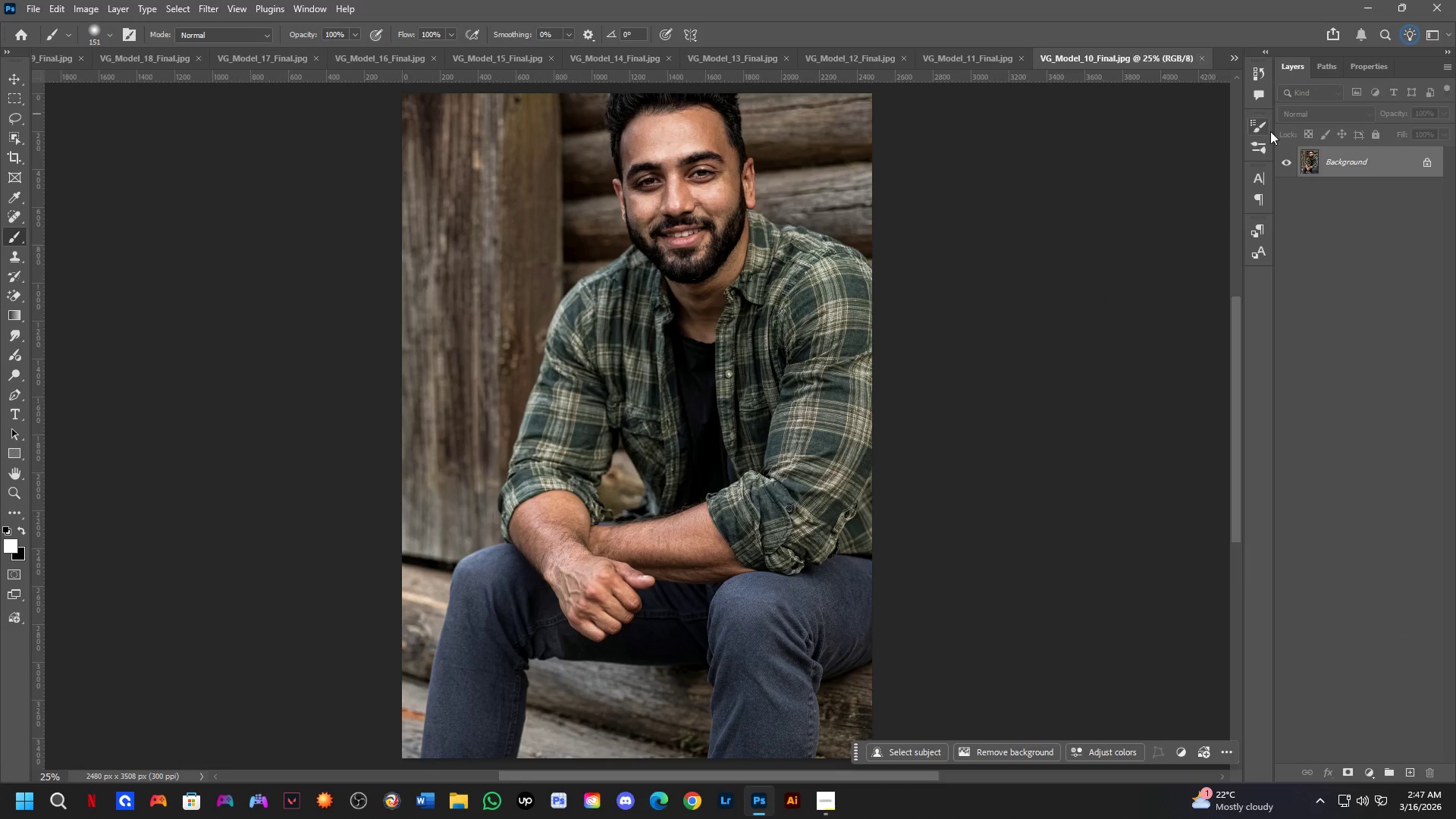 
key(Control+J)
 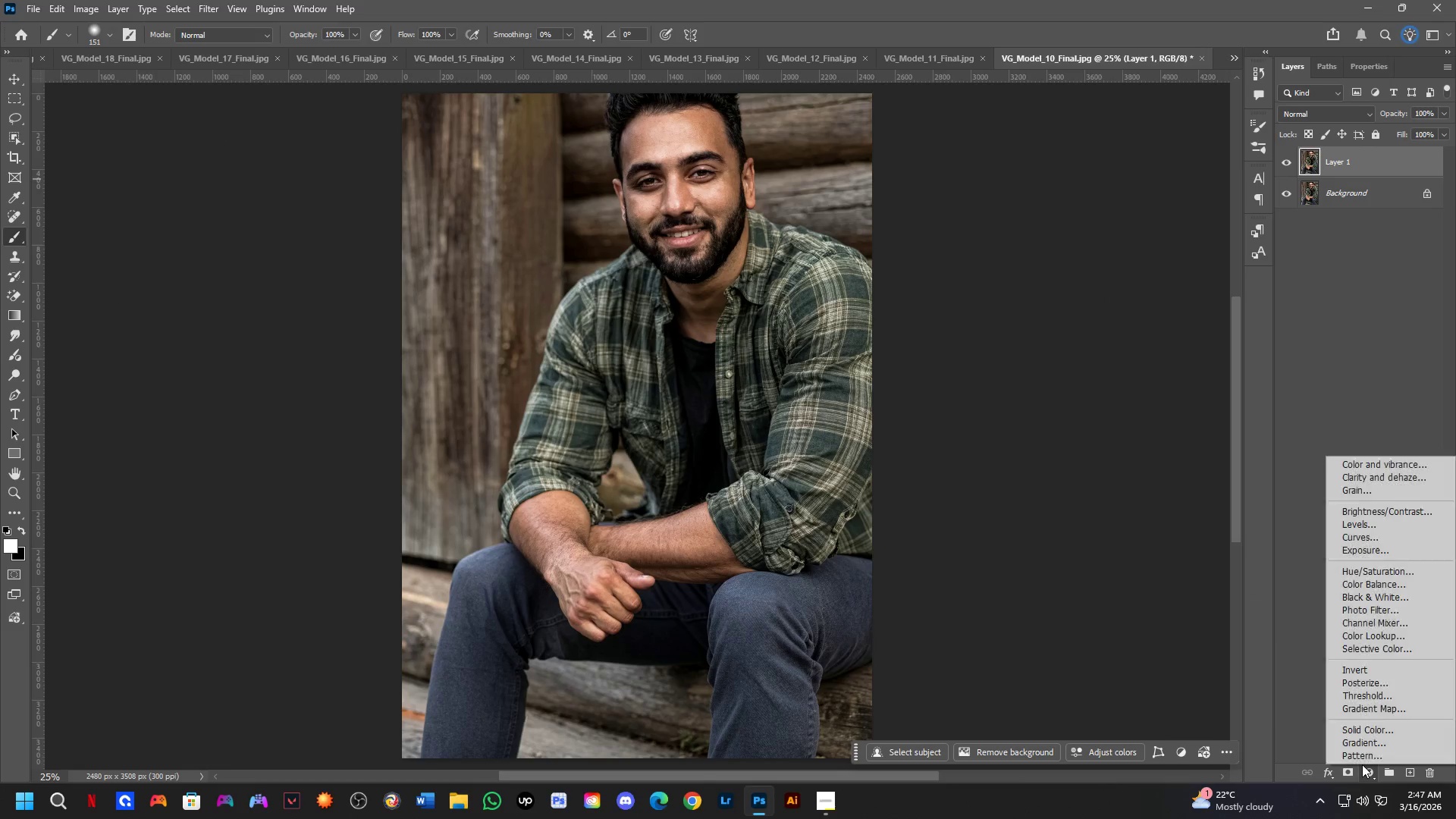 
left_click_drag(start_coordinate=[1364, 739], to_coordinate=[1361, 729])
 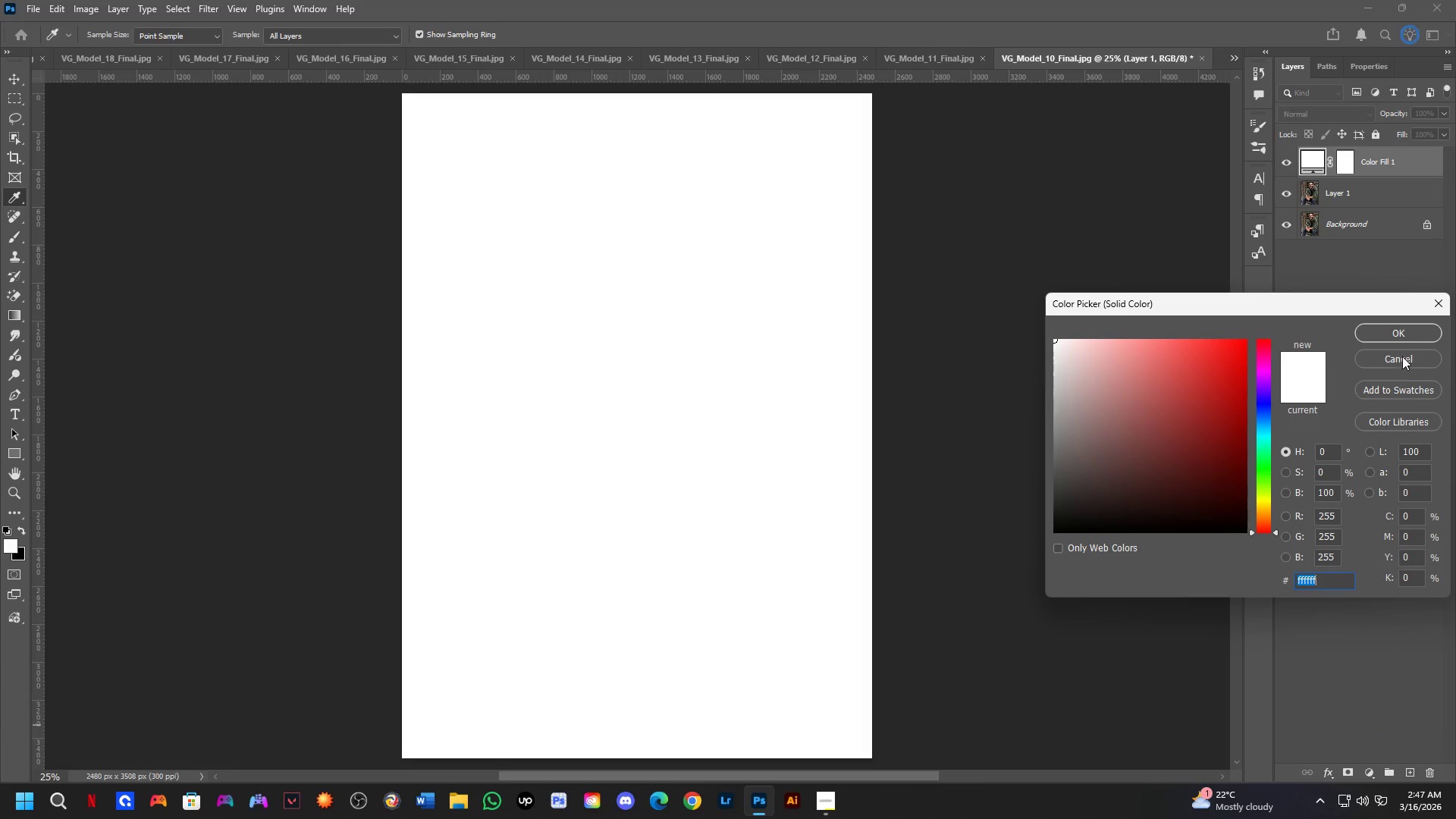 
left_click_drag(start_coordinate=[1407, 340], to_coordinate=[1408, 334])
 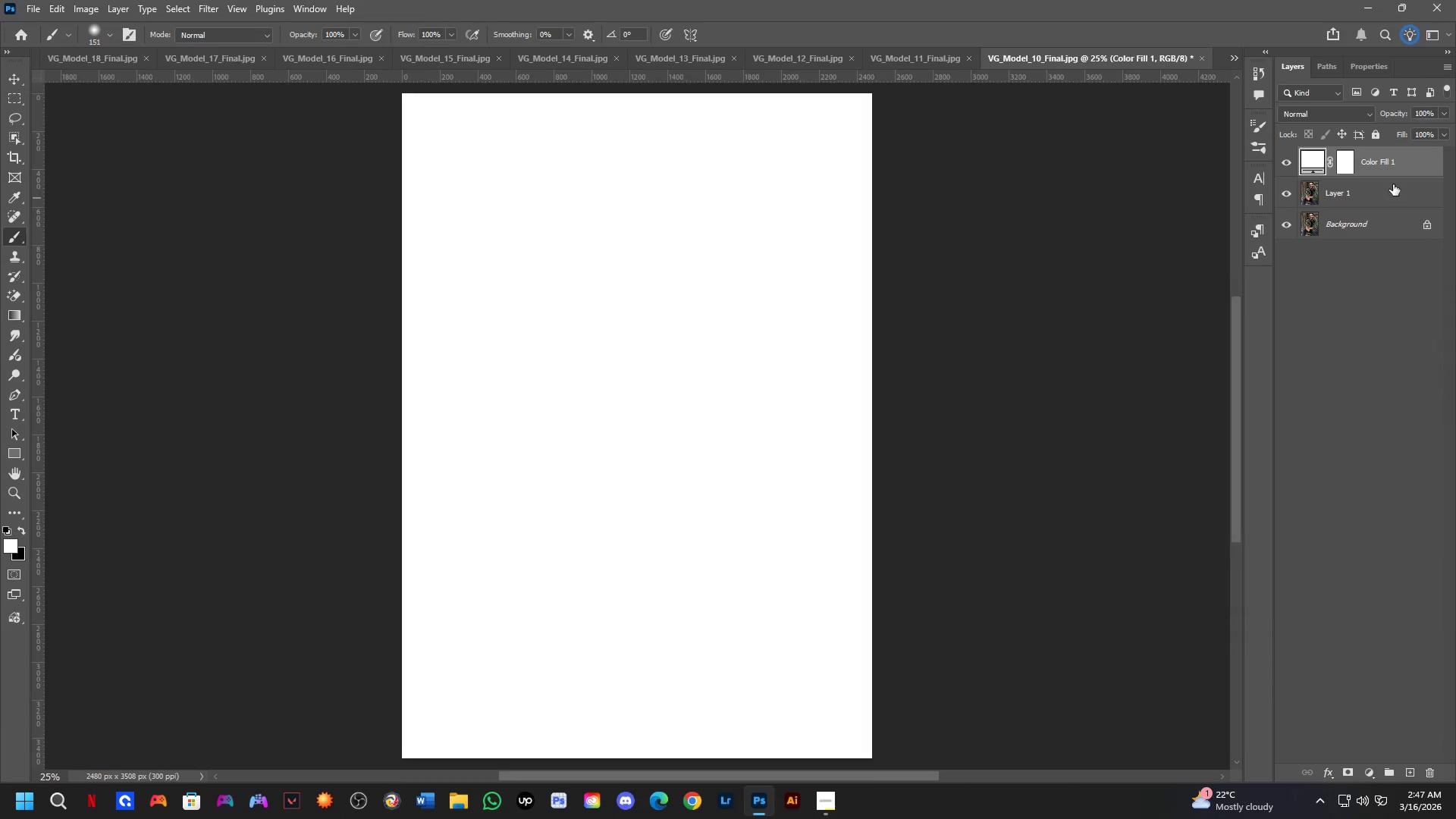 
left_click_drag(start_coordinate=[1392, 184], to_coordinate=[1382, 149])
 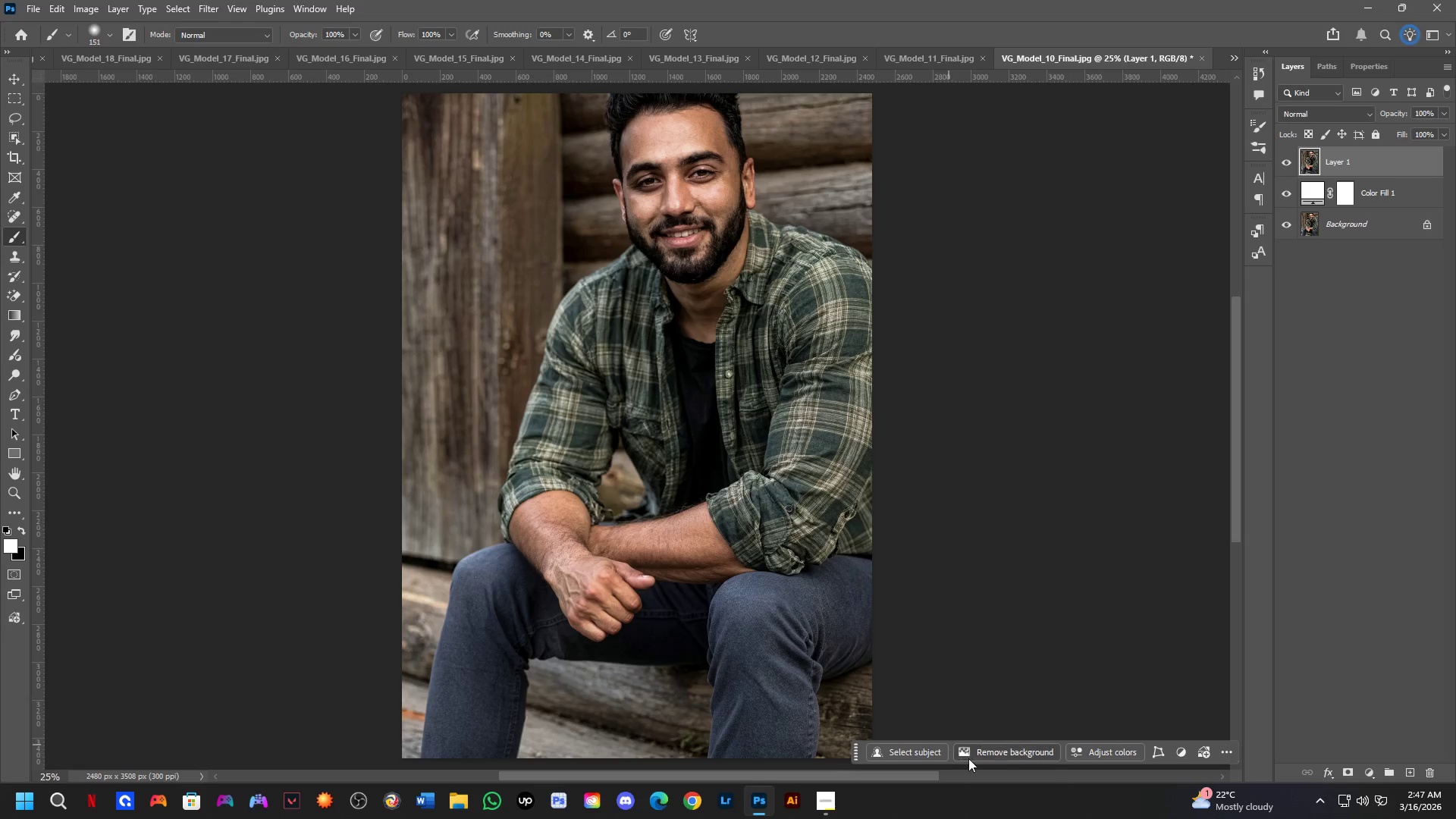 
left_click([1018, 748])
 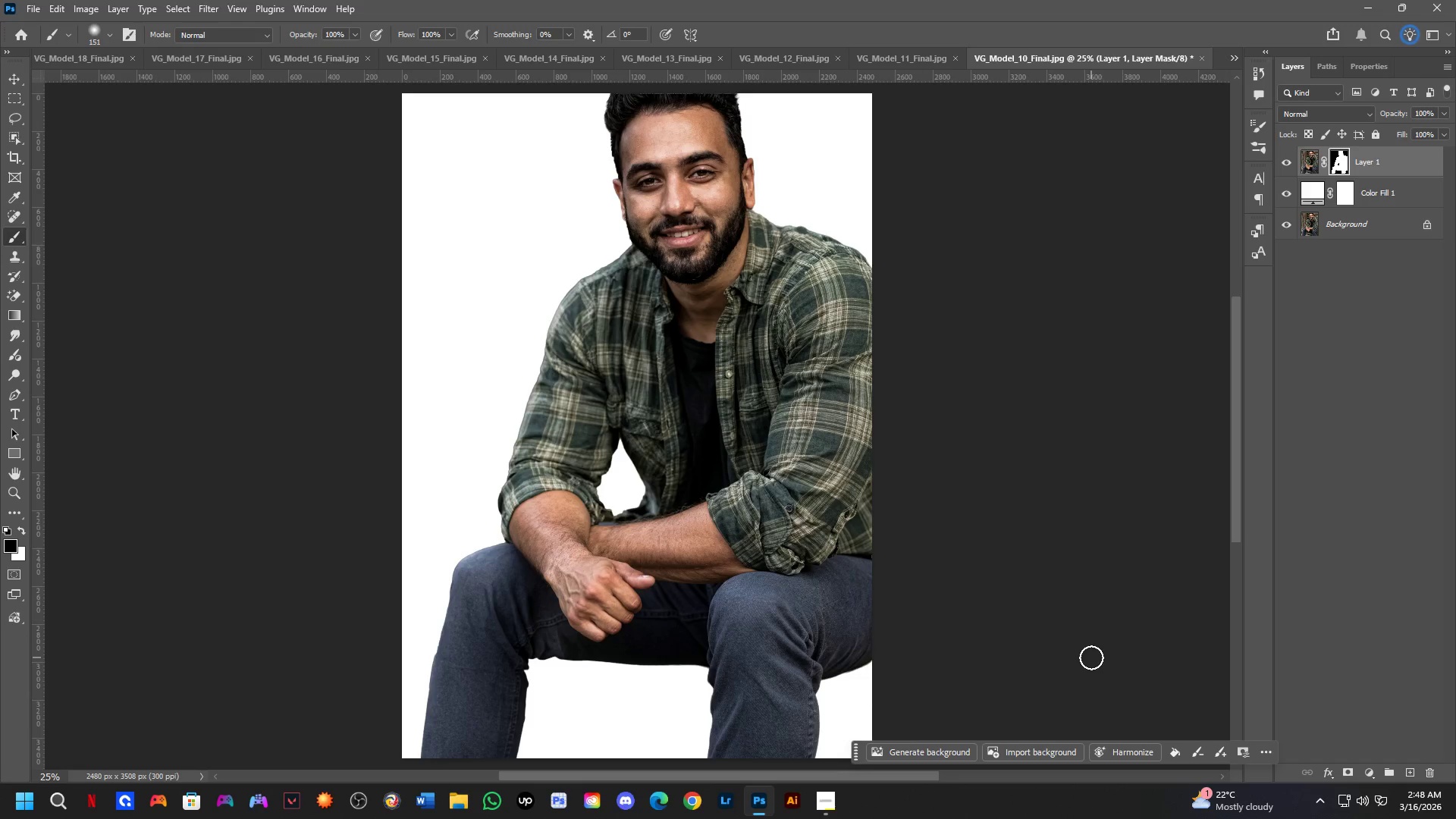 
wait(32.23)
 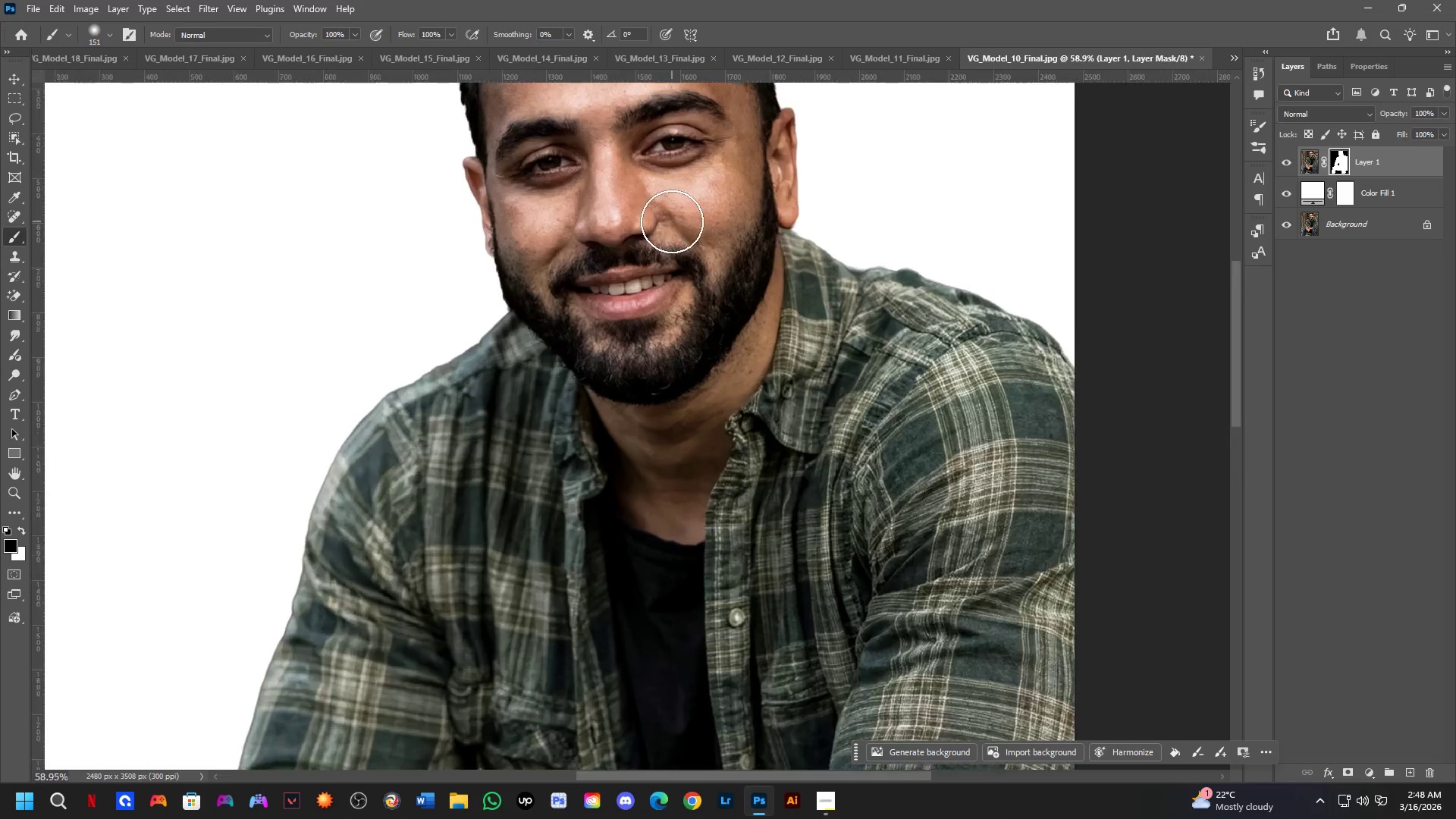 
hold_key(key=Space, duration=0.94)
 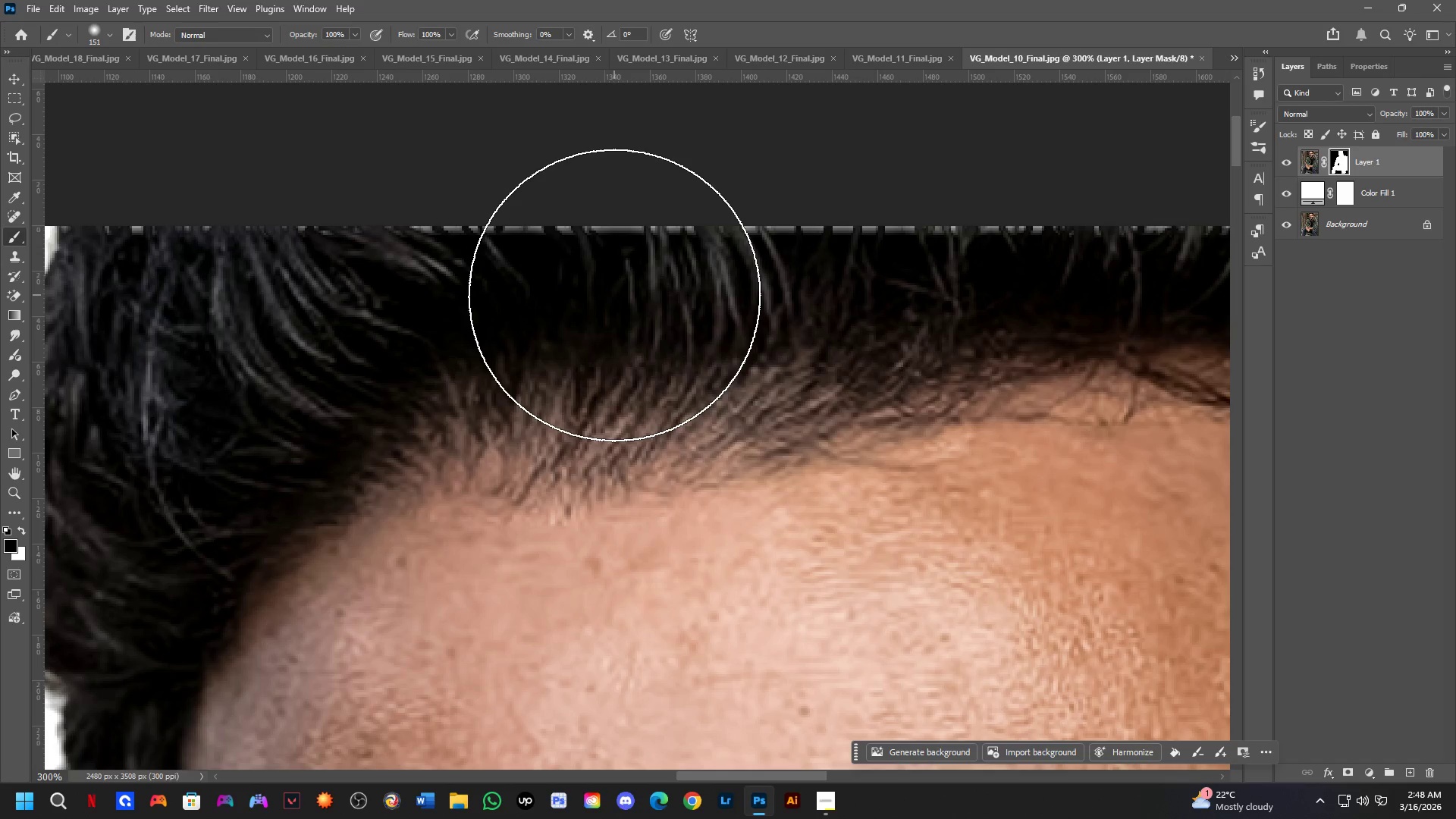 
left_click_drag(start_coordinate=[669, 243], to_coordinate=[750, 632])
 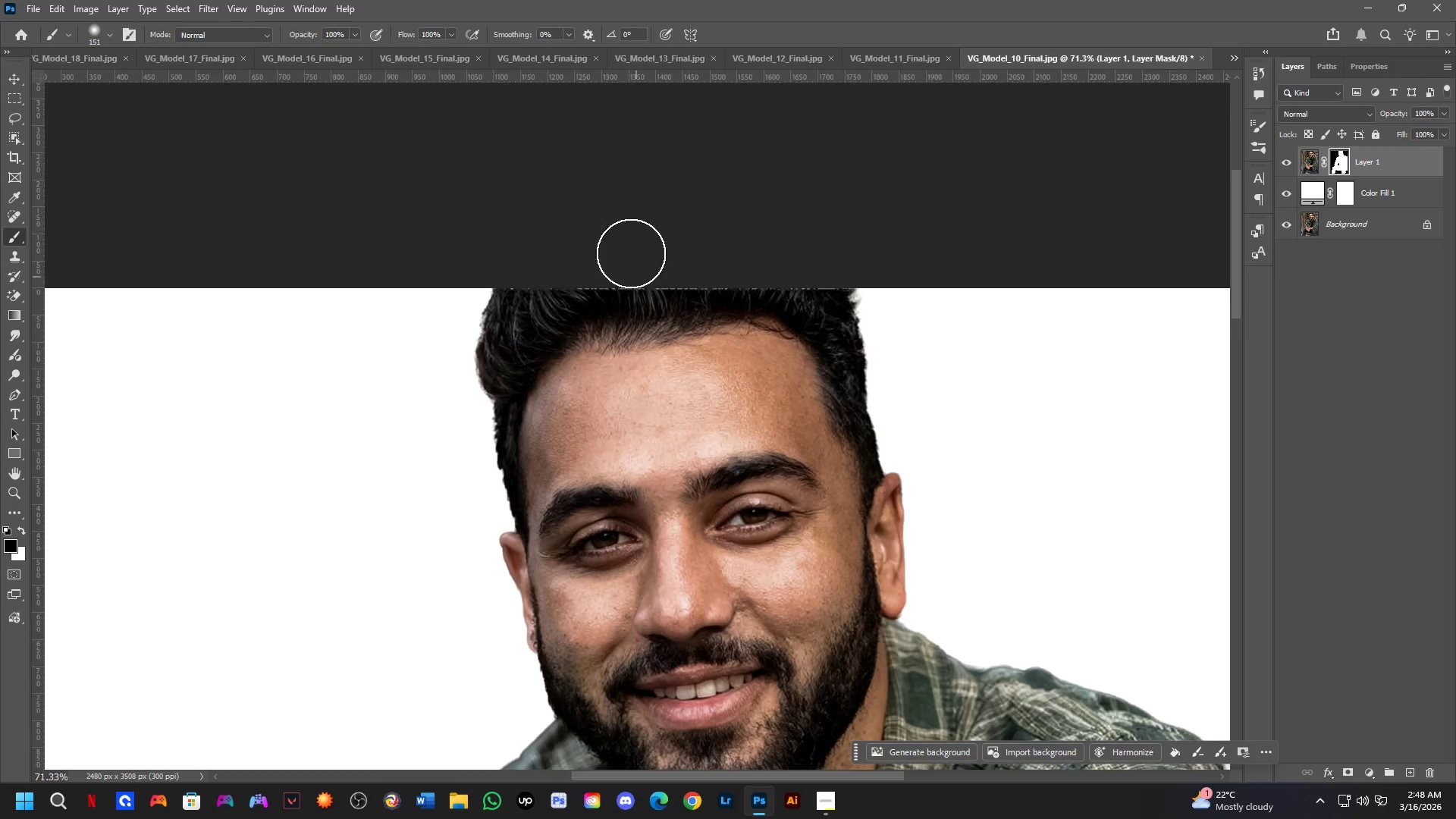 
scroll: coordinate [672, 221], scroll_direction: up, amount: 11.0
 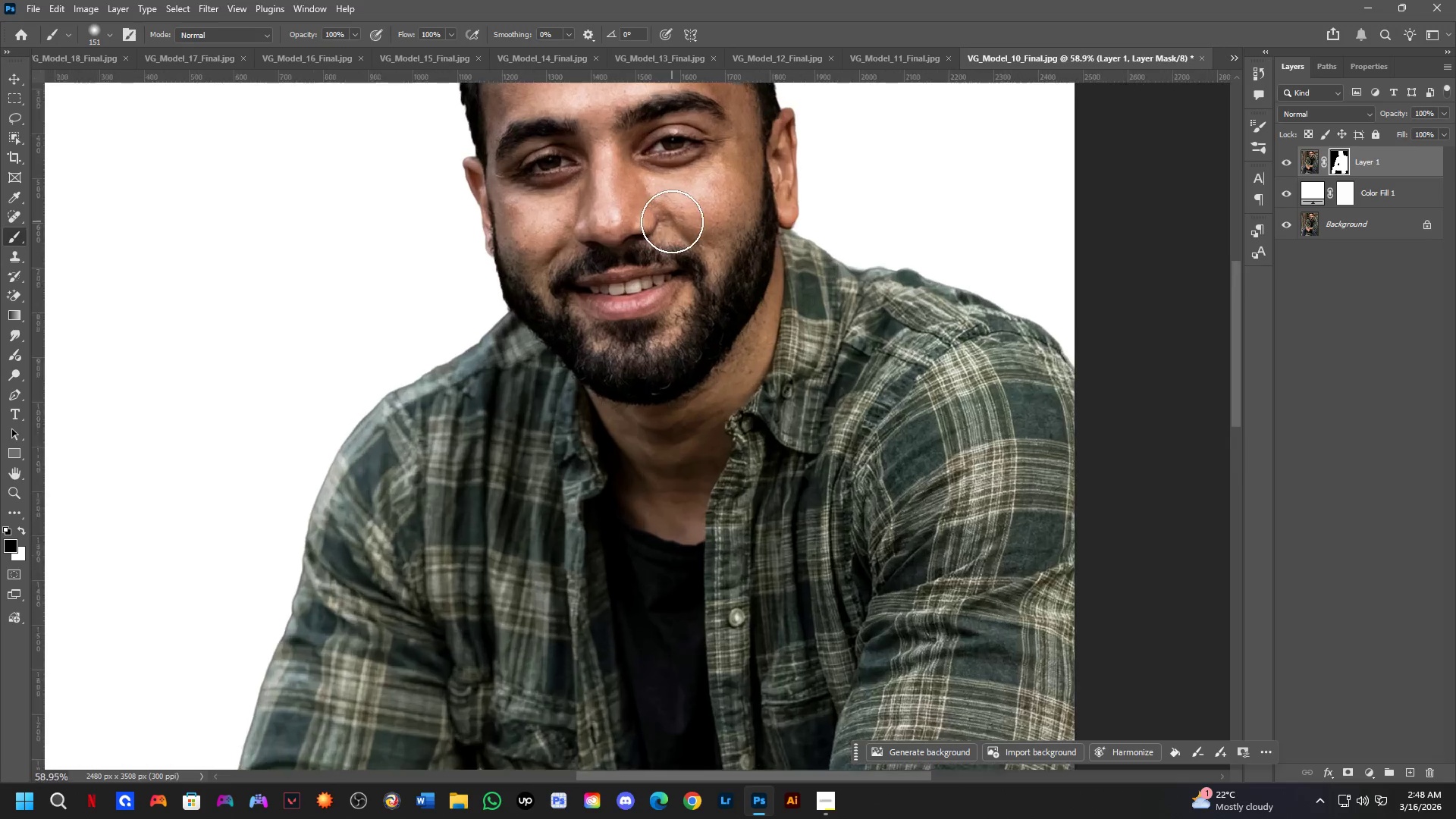 
key(Shift+ShiftLeft)
 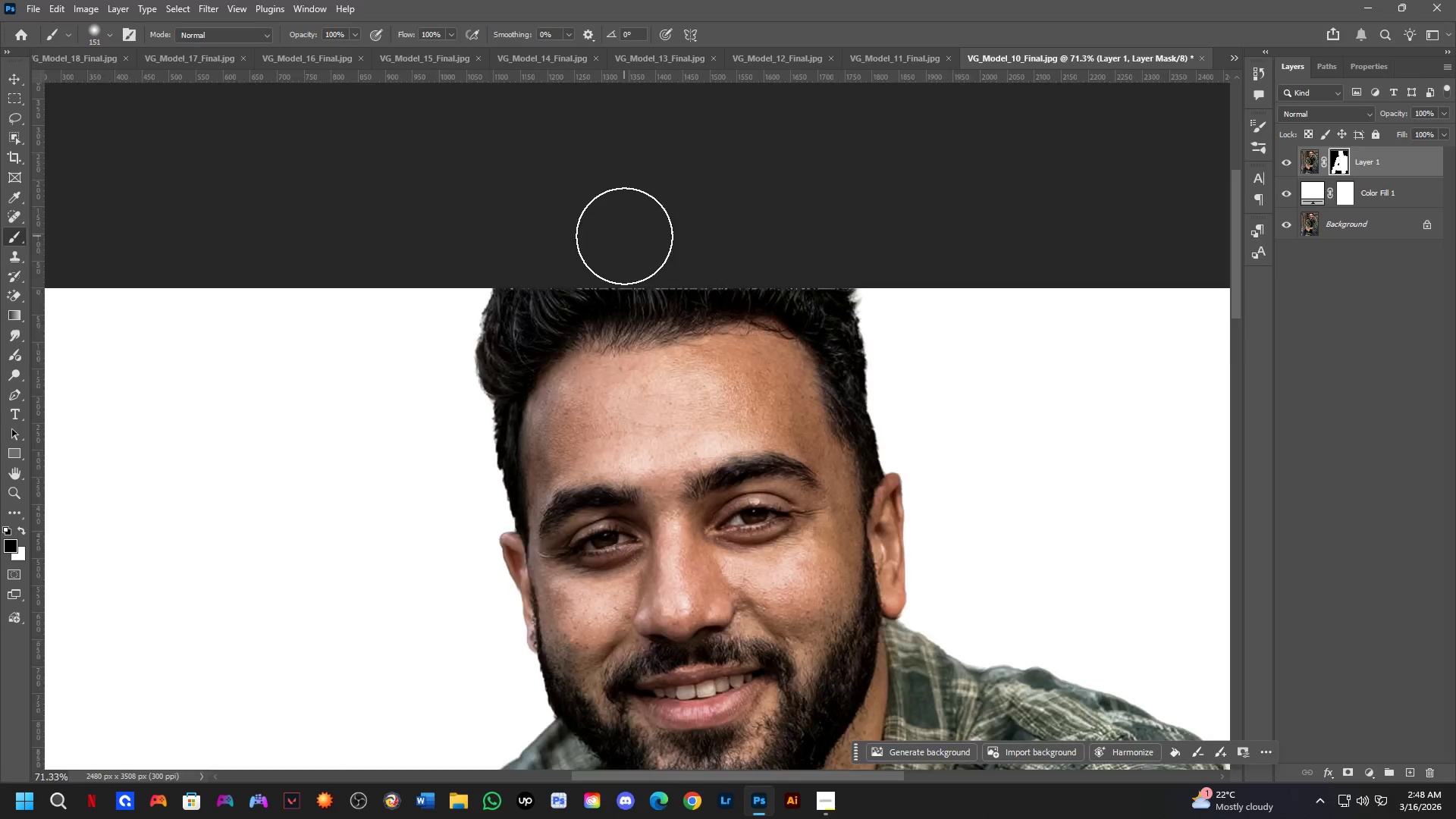 
key(Shift+ShiftLeft)
 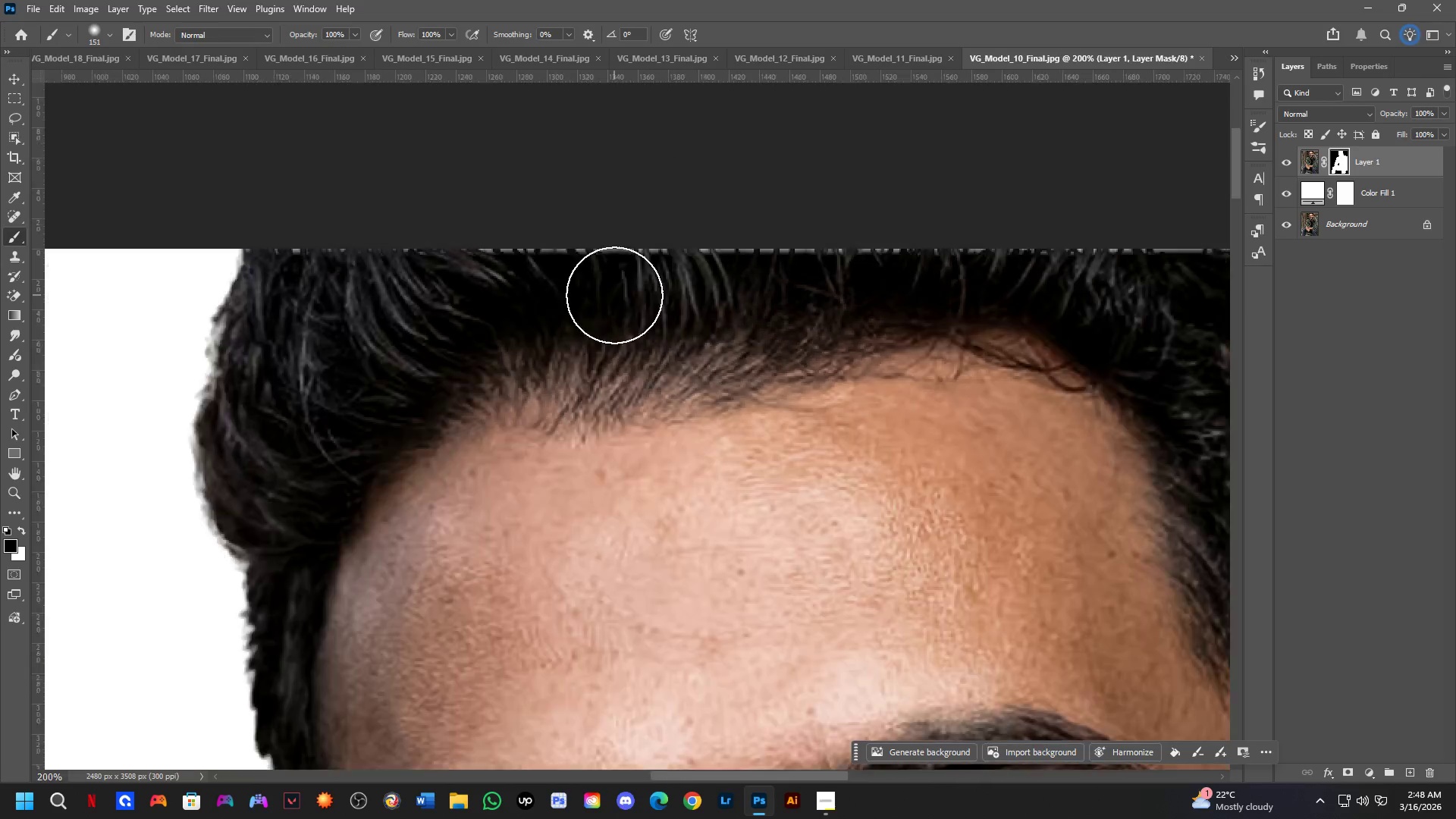 
scroll: coordinate [623, 236], scroll_direction: up, amount: 3.0
 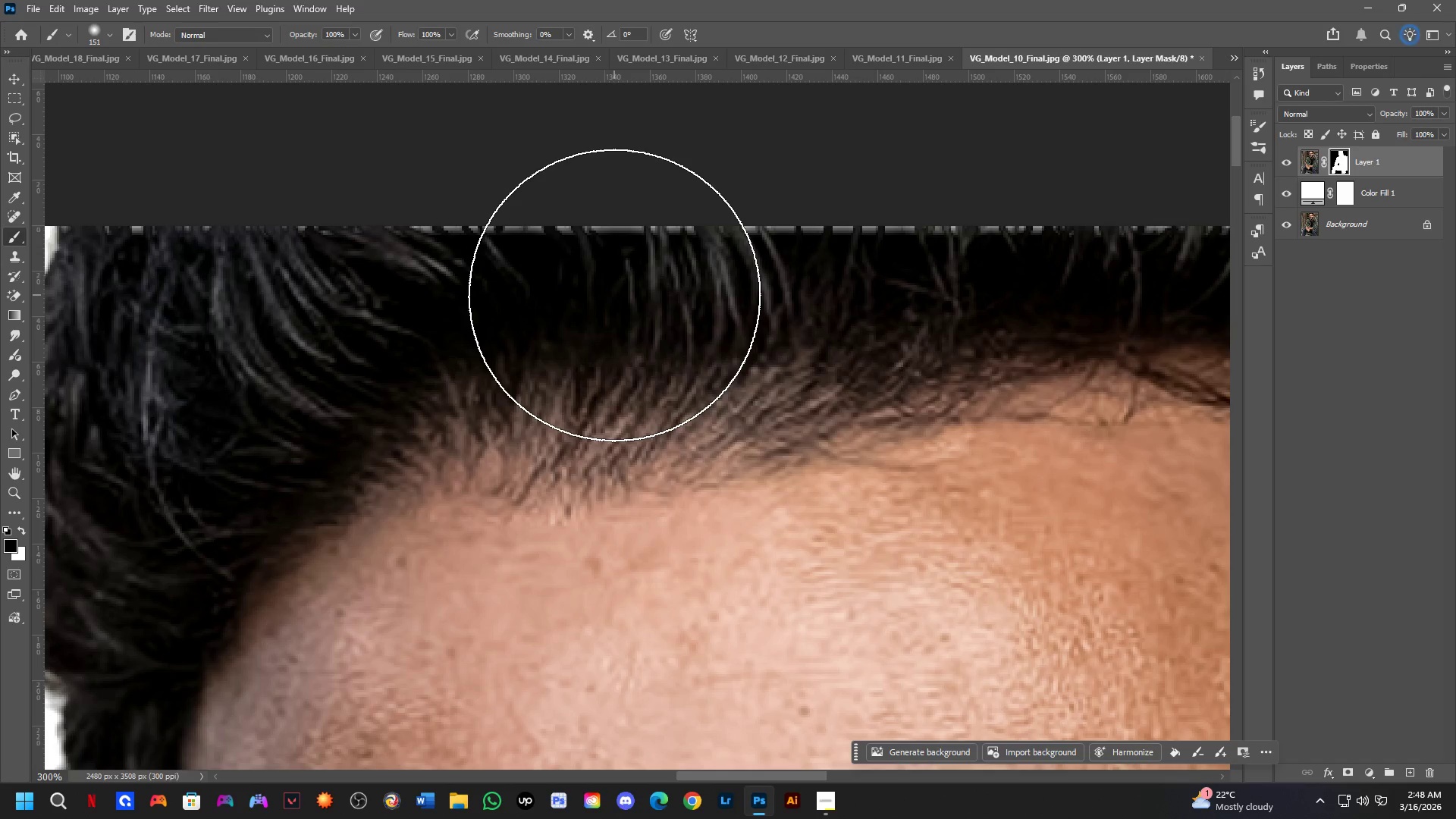 
hold_key(key=Space, duration=1.5)
 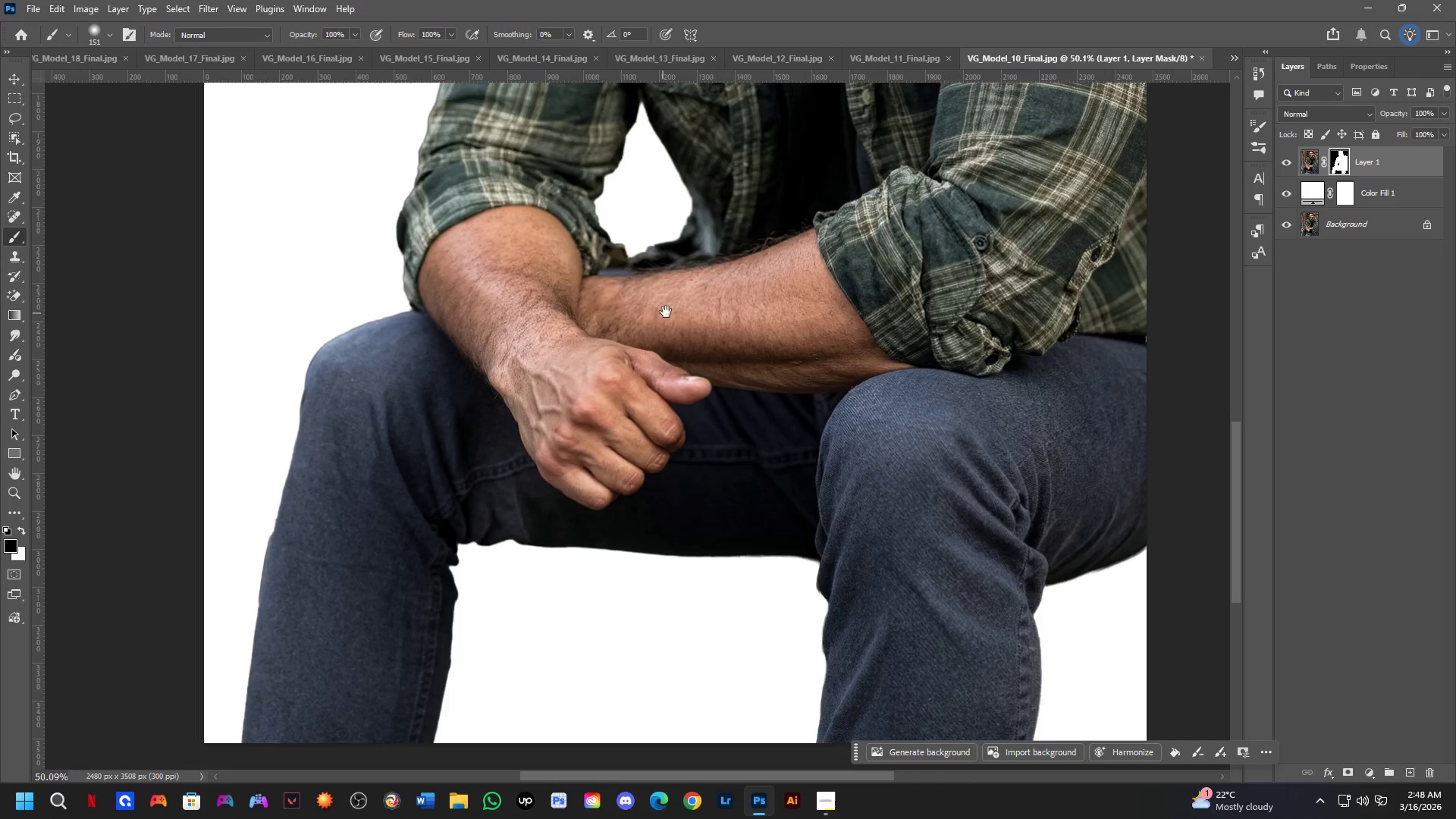 
left_click_drag(start_coordinate=[677, 459], to_coordinate=[735, 49])
 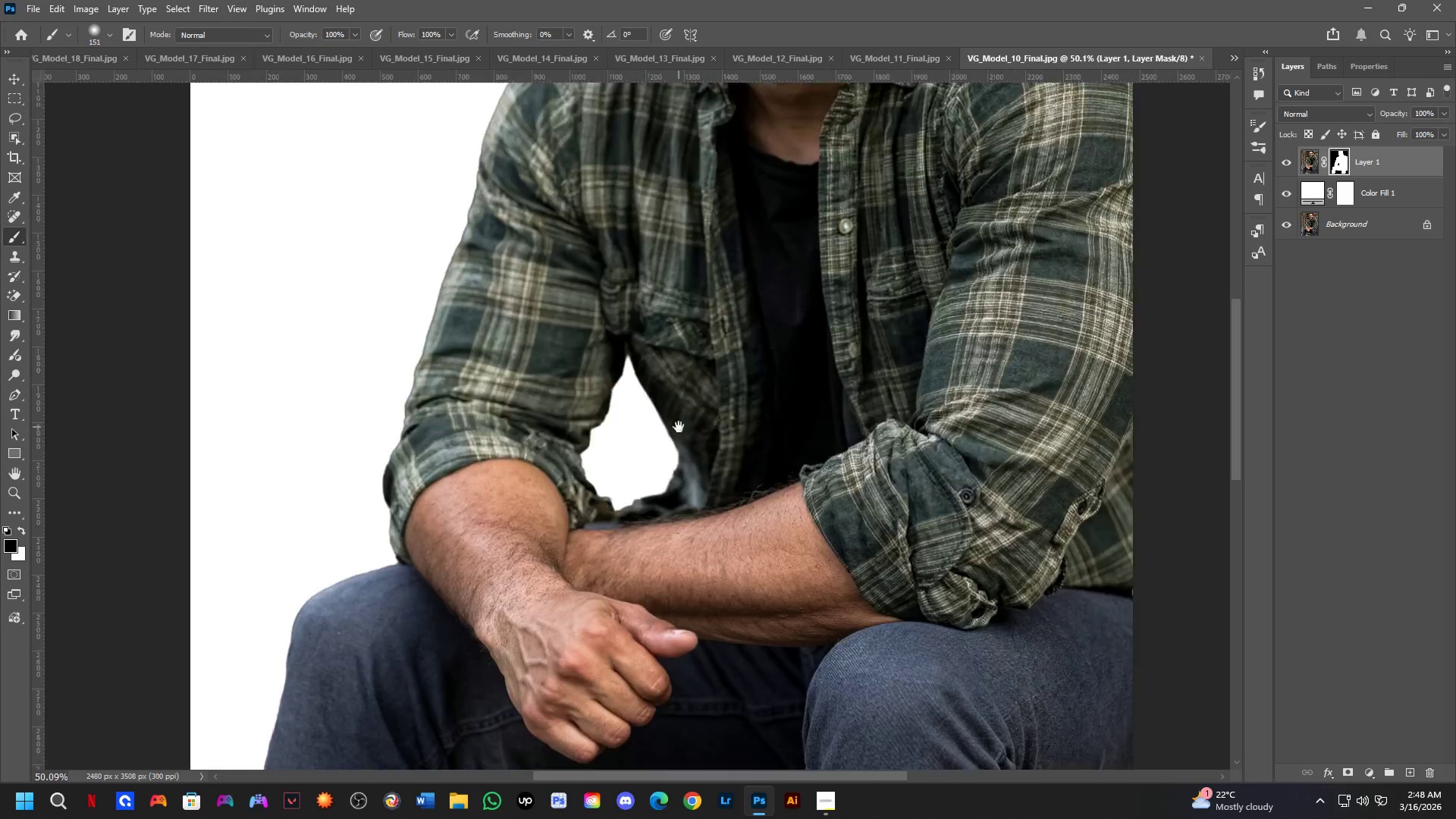 
scroll: coordinate [615, 297], scroll_direction: down, amount: 6.0
 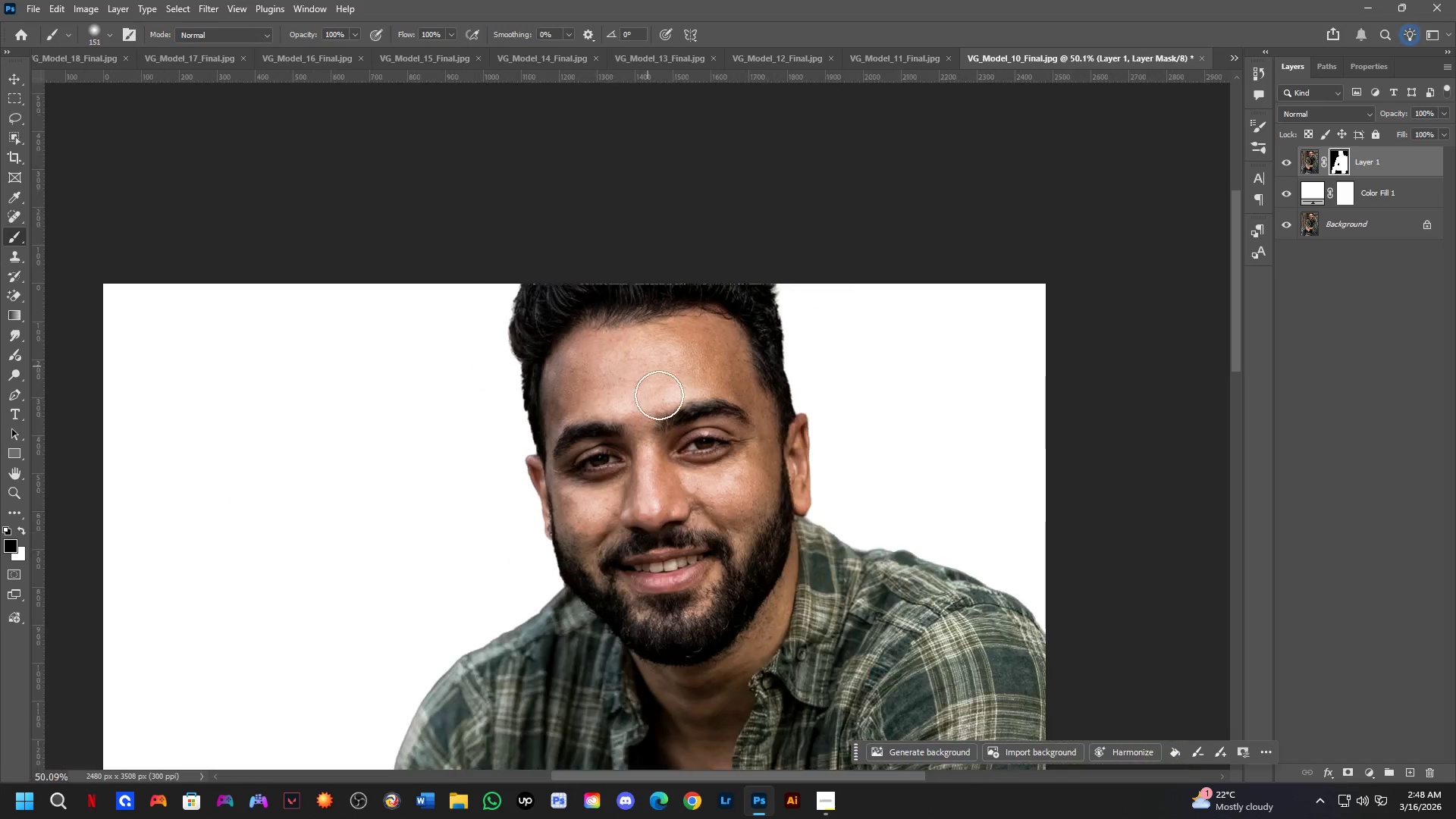 
left_click_drag(start_coordinate=[679, 427], to_coordinate=[681, 255])
 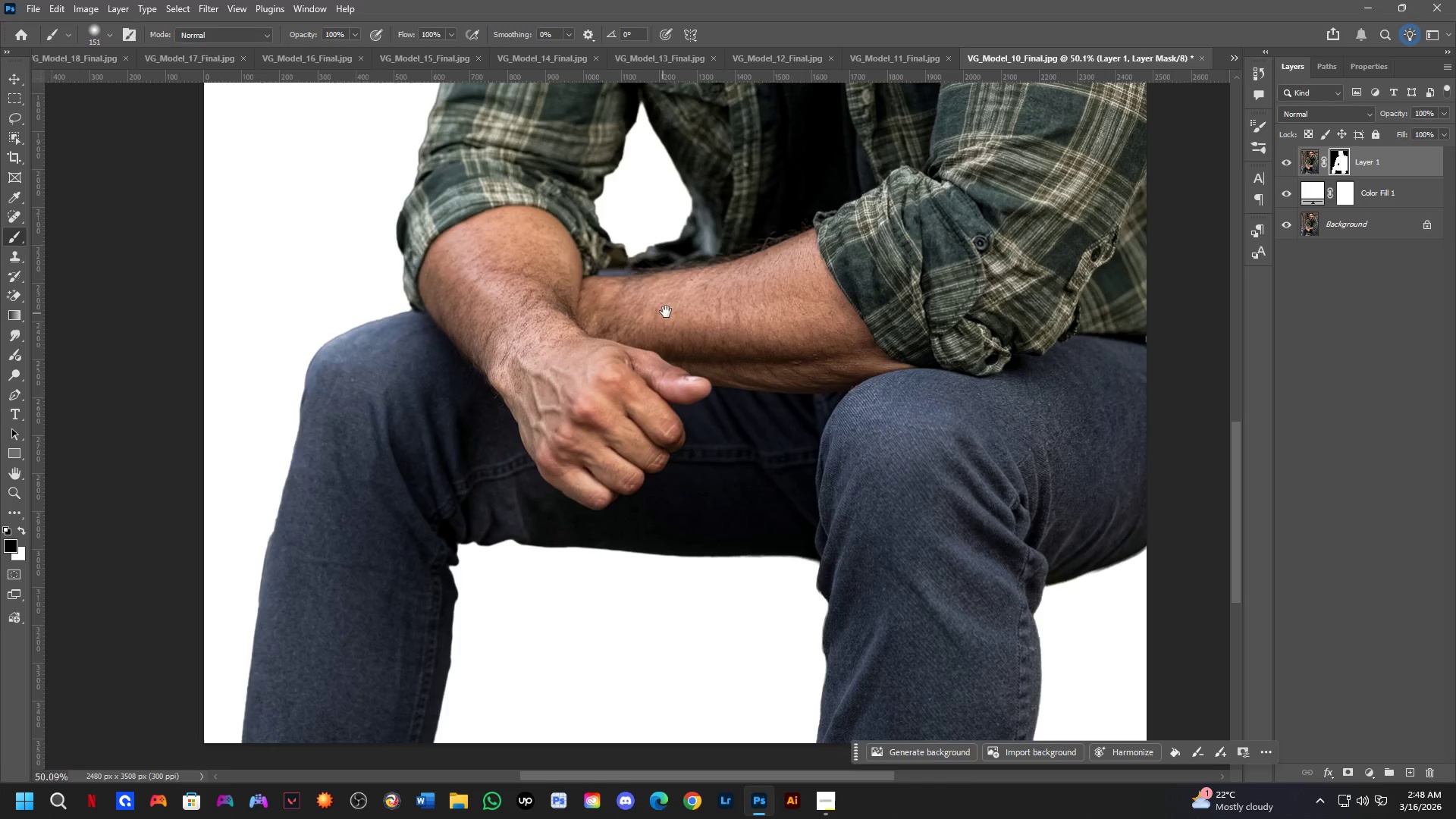 
key(Space)
 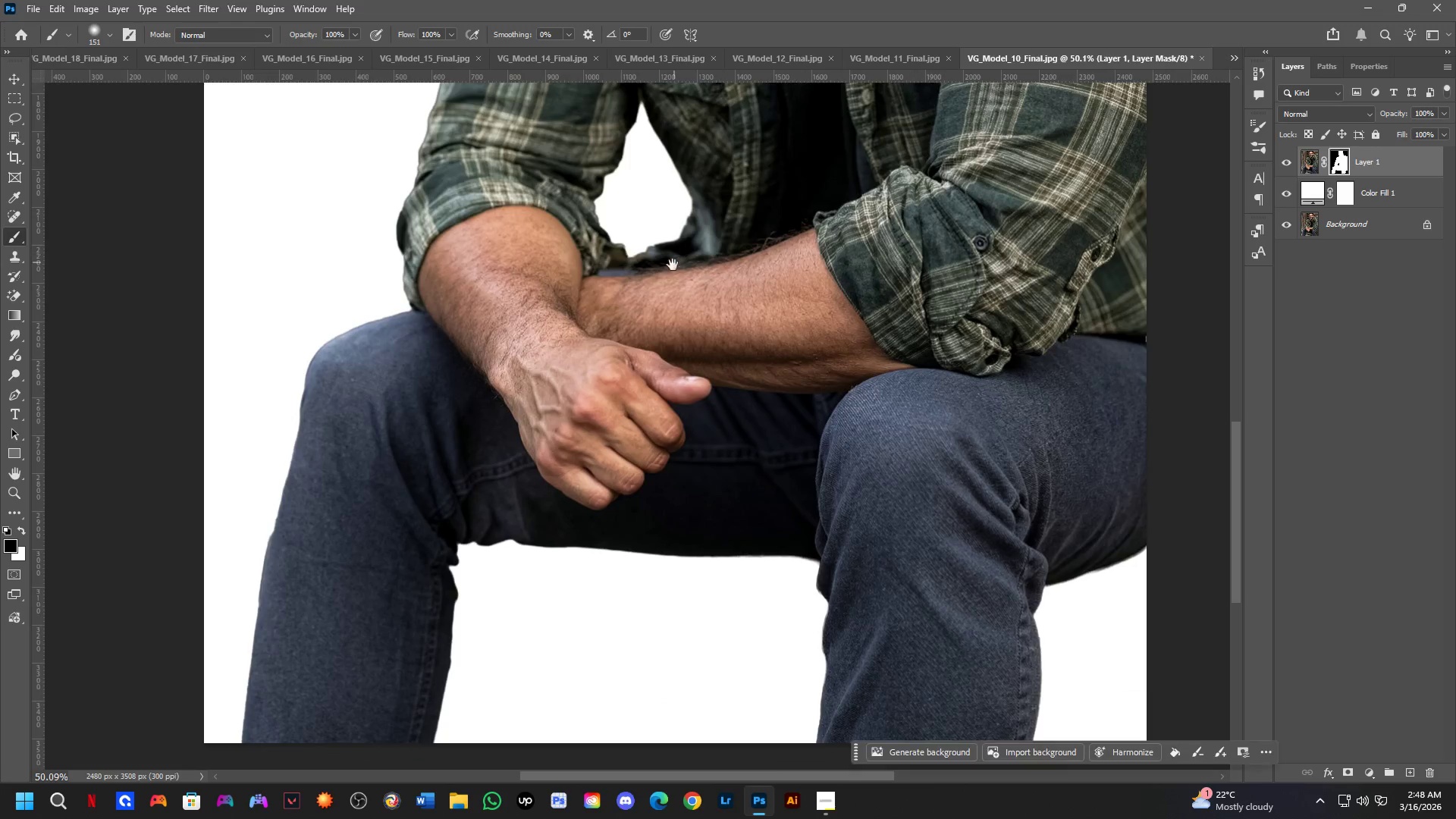 
key(Space)
 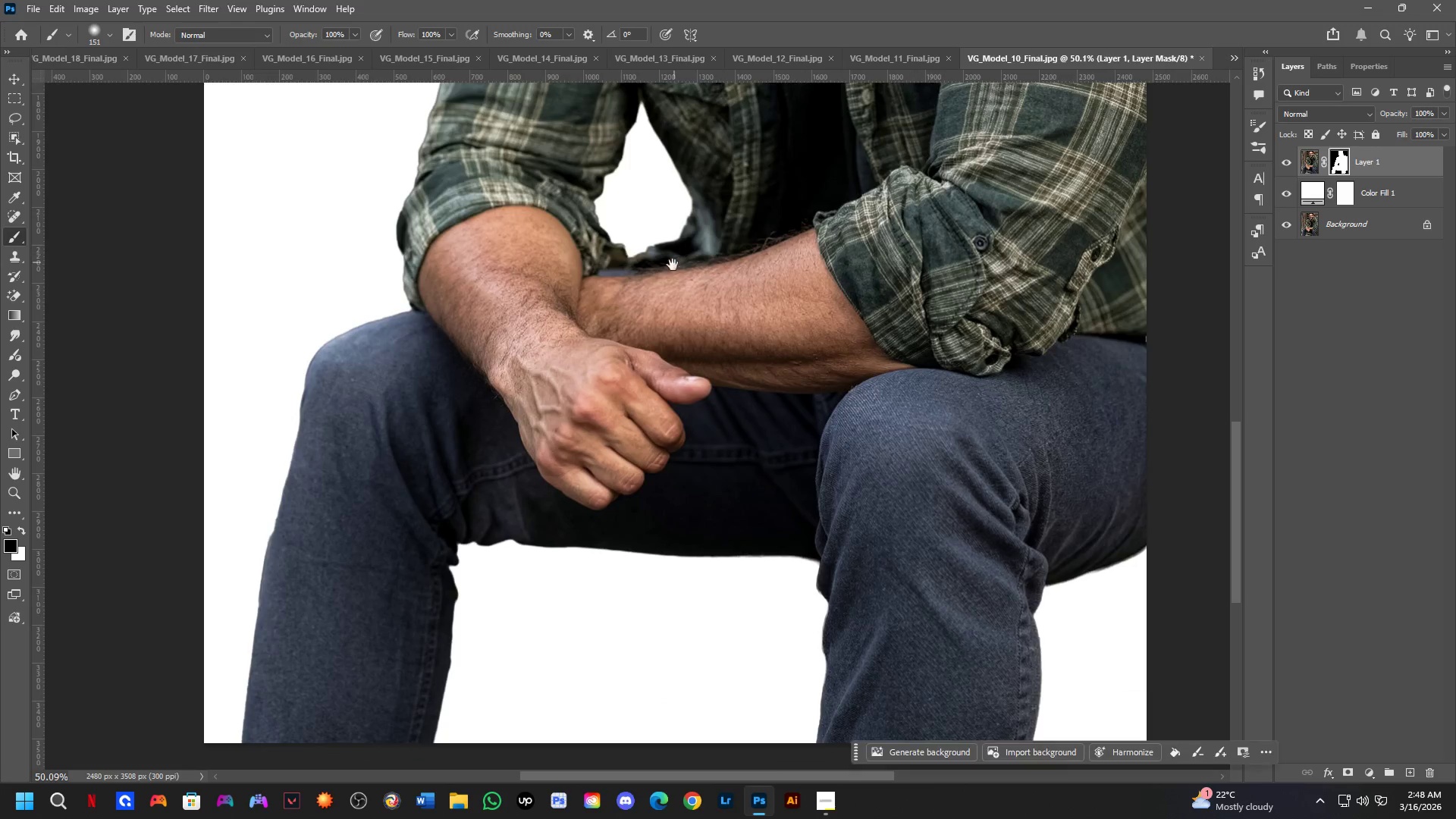 
key(Space)
 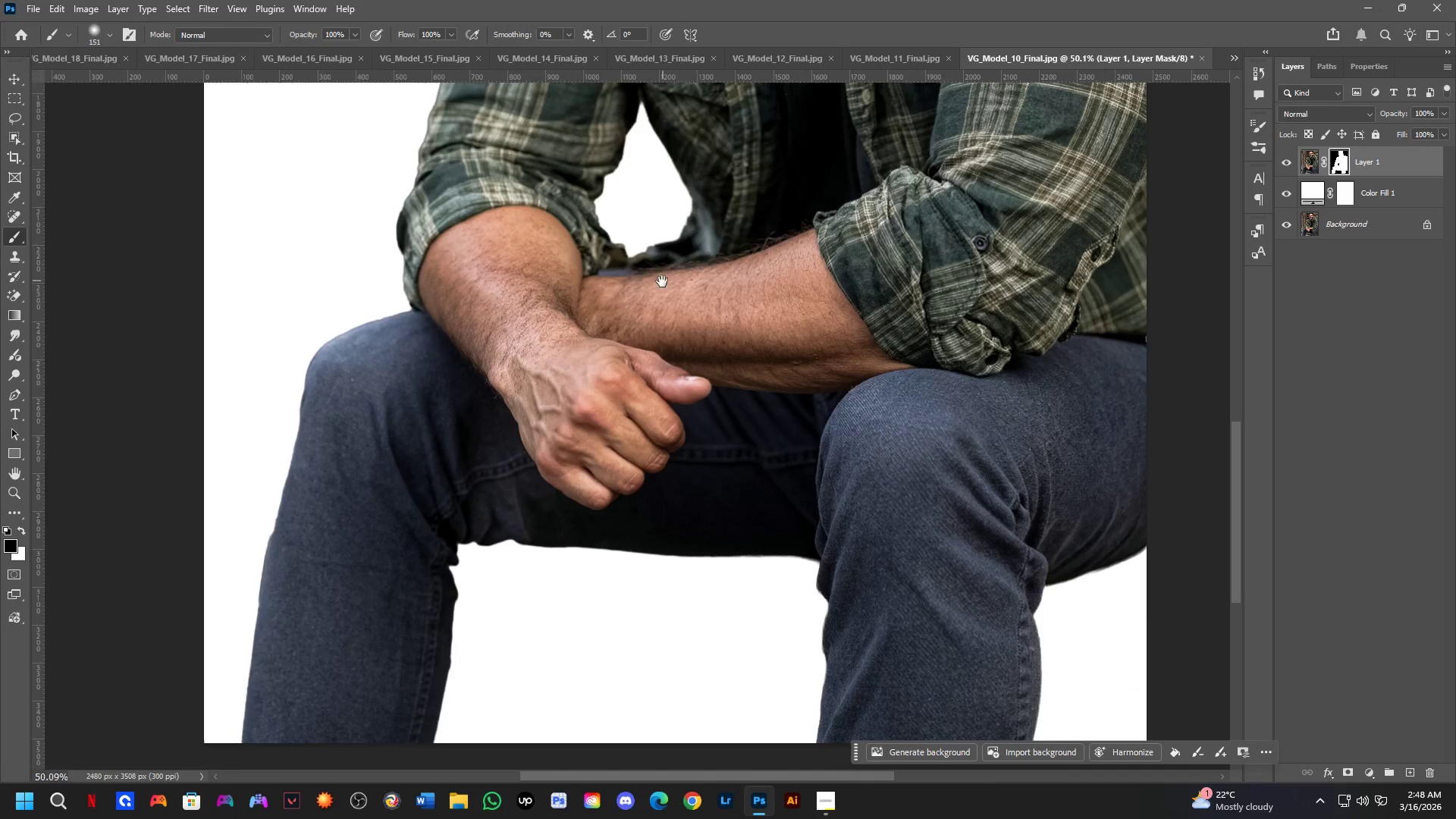 
key(Space)
 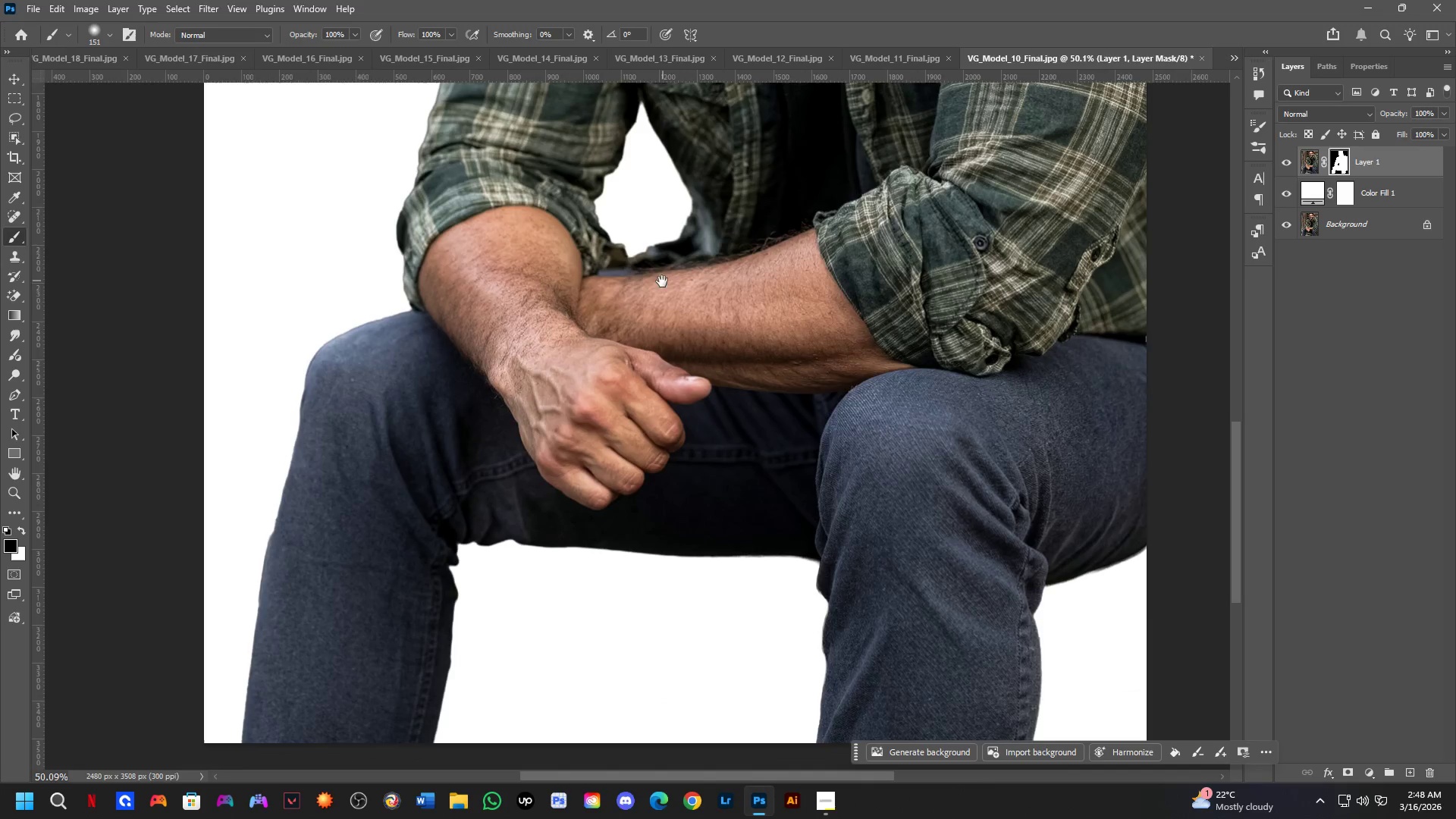 
key(Space)
 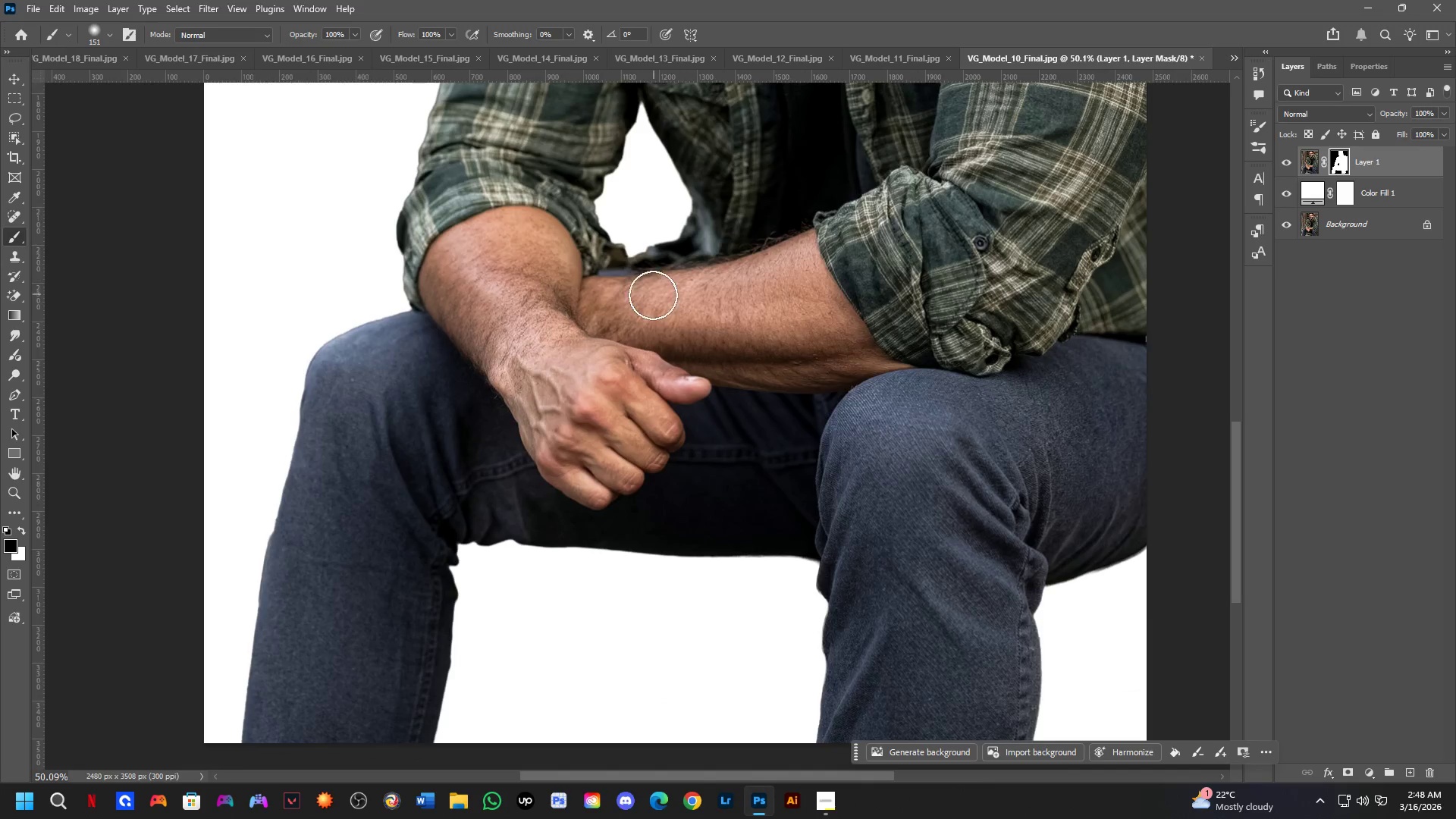 
key(Space)
 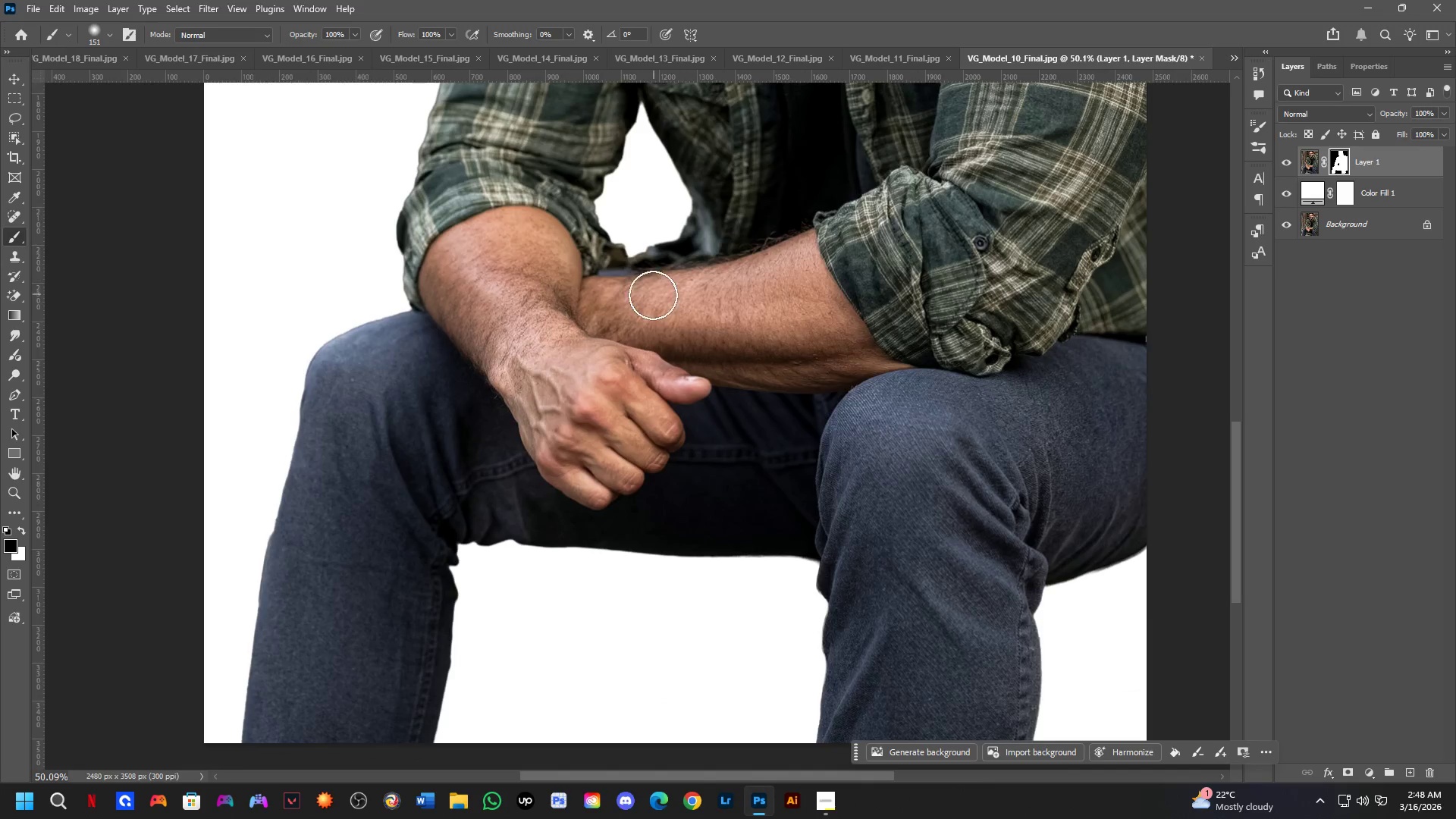 
key(Space)
 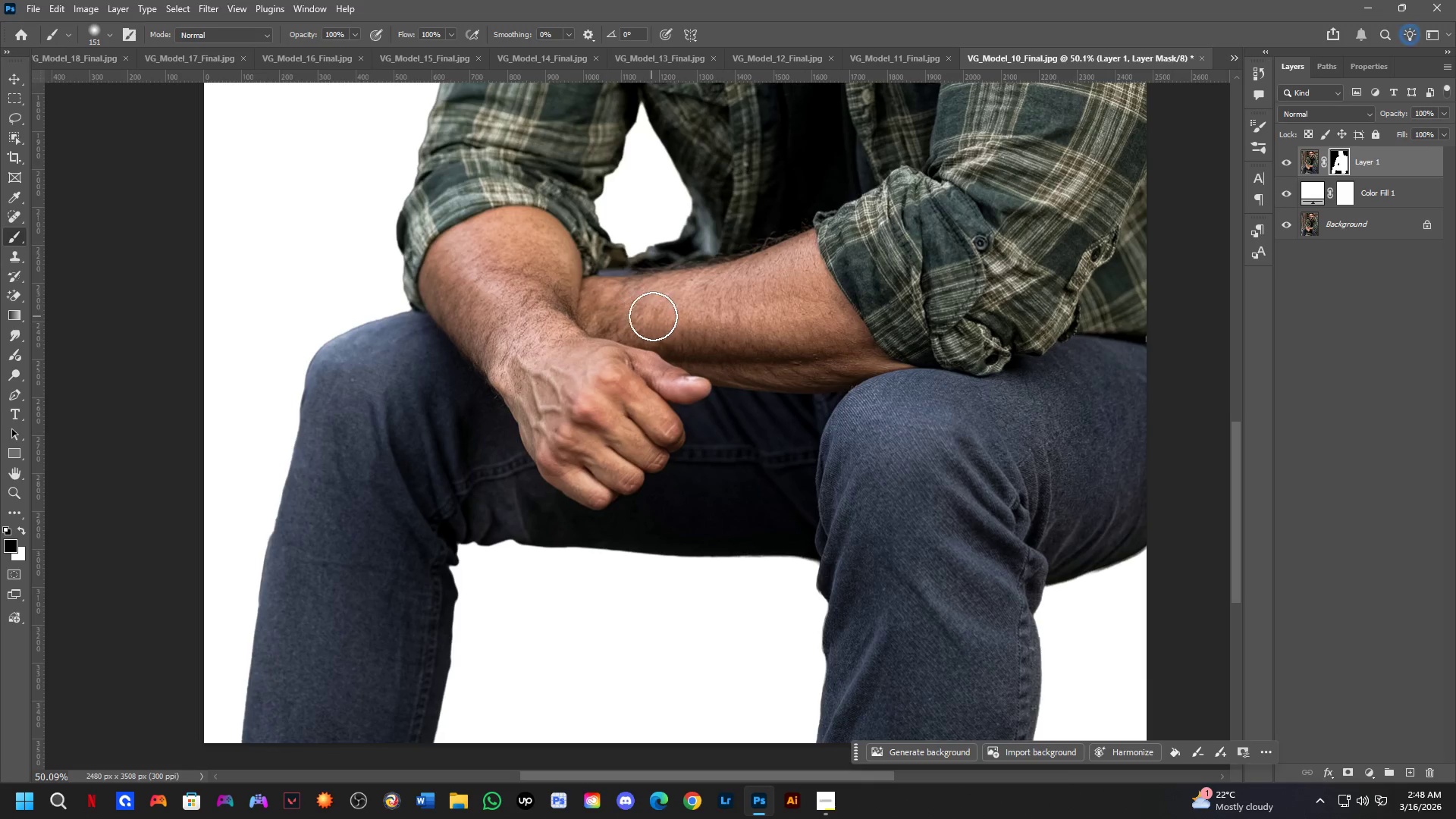 
hold_key(key=Space, duration=0.91)
 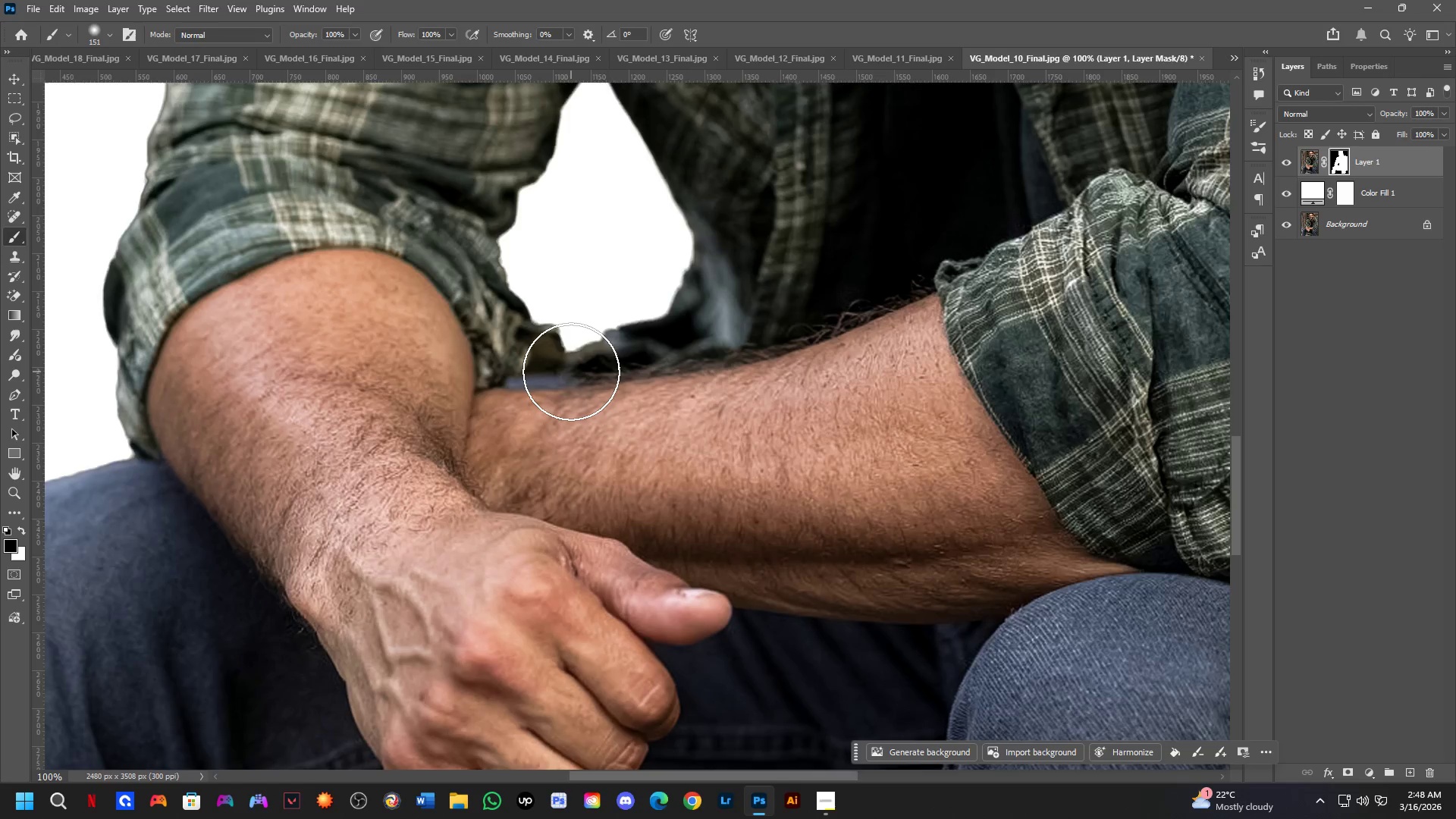 
left_click_drag(start_coordinate=[697, 306], to_coordinate=[654, 403])
 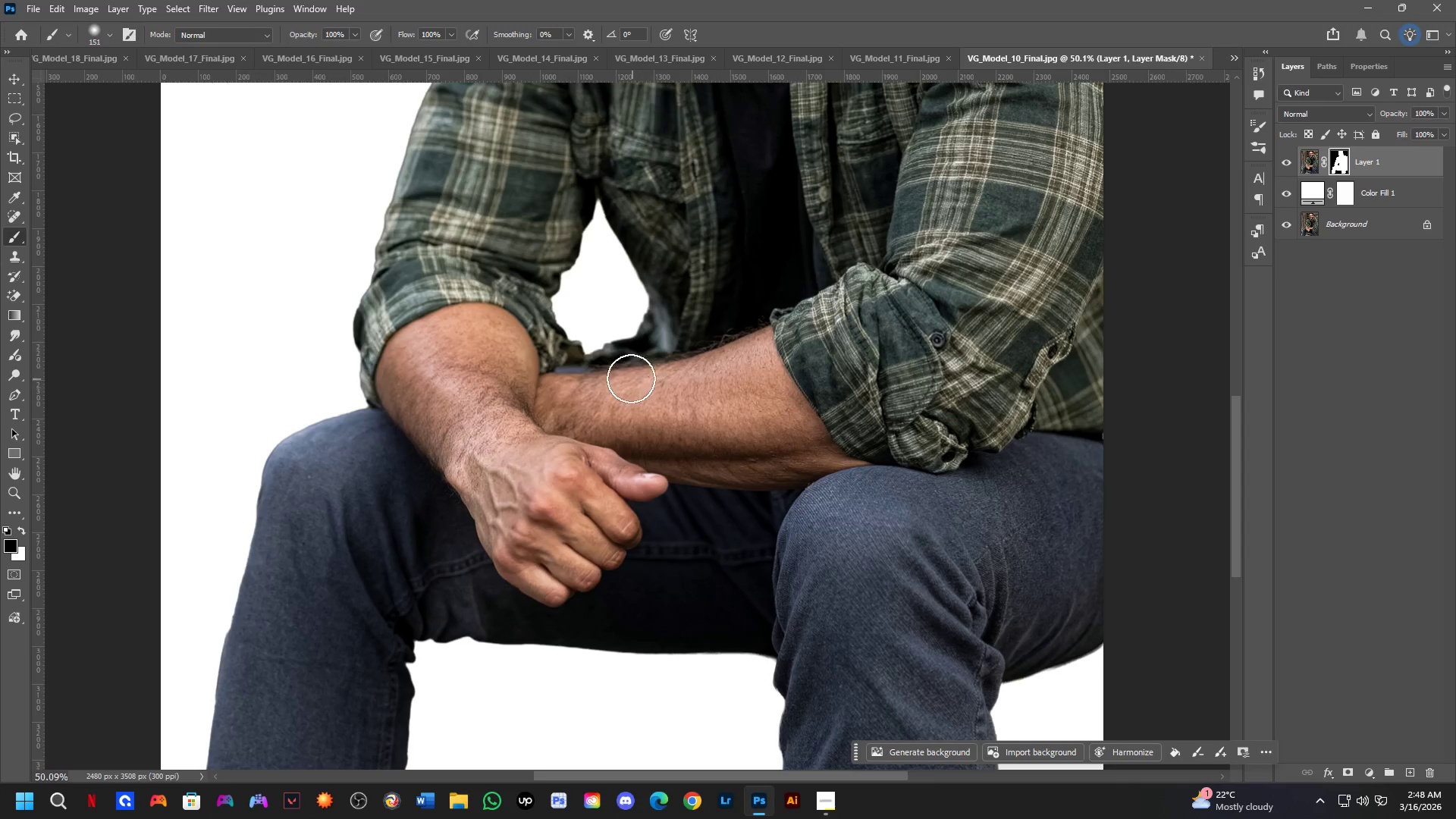 
hold_key(key=Space, duration=1.53)
 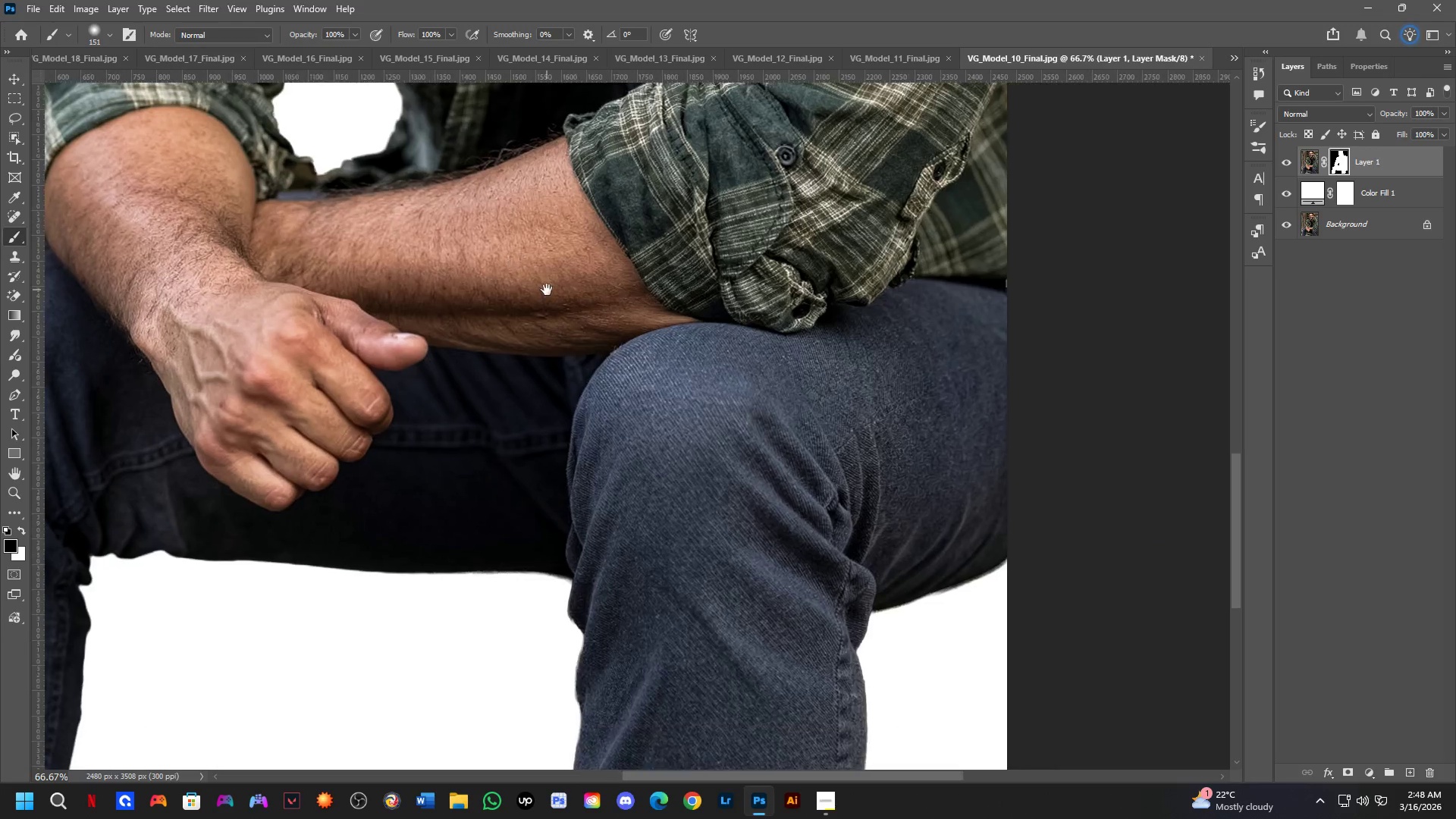 
key(Shift+ShiftLeft)
 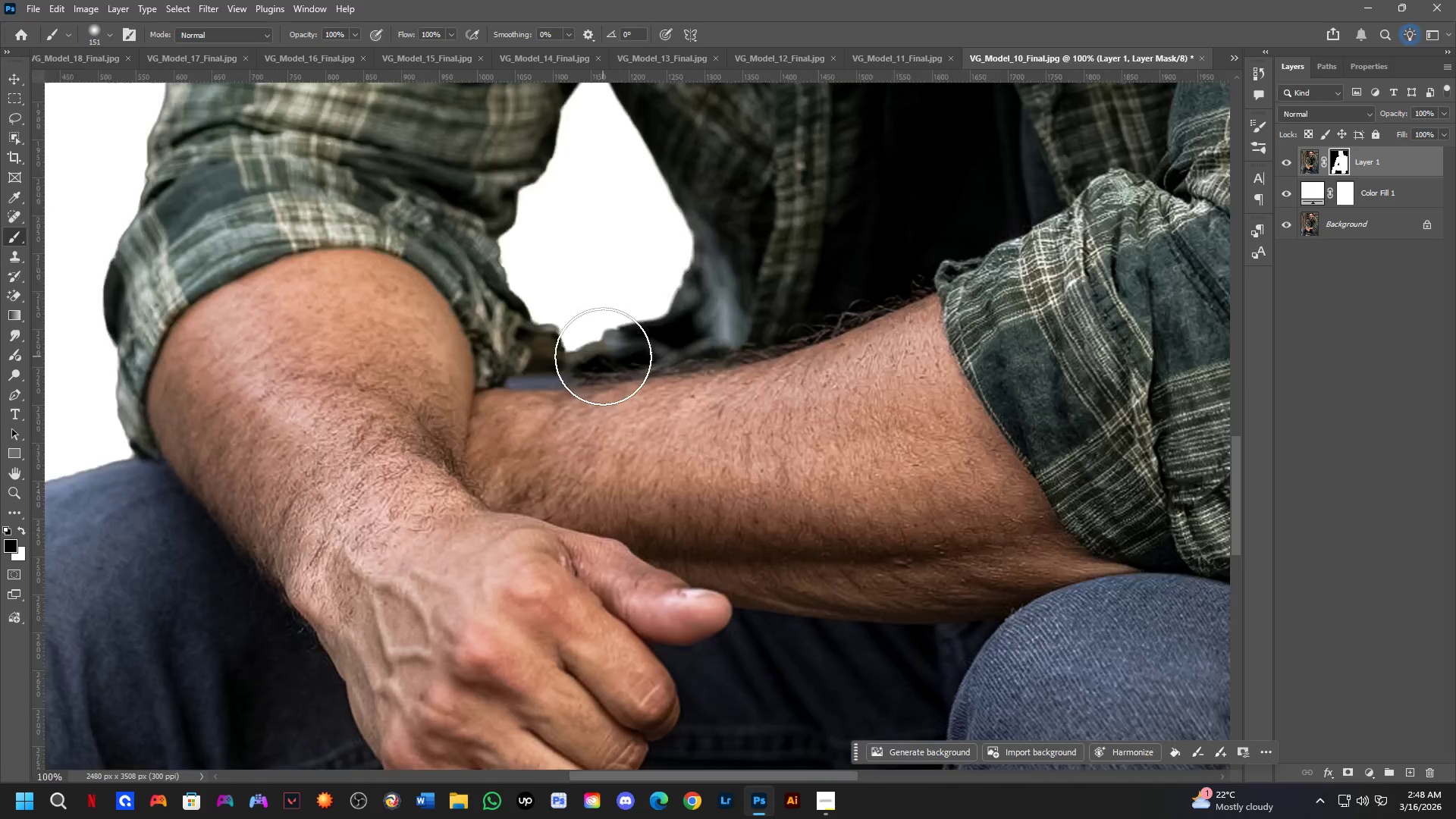 
key(Shift+ShiftLeft)
 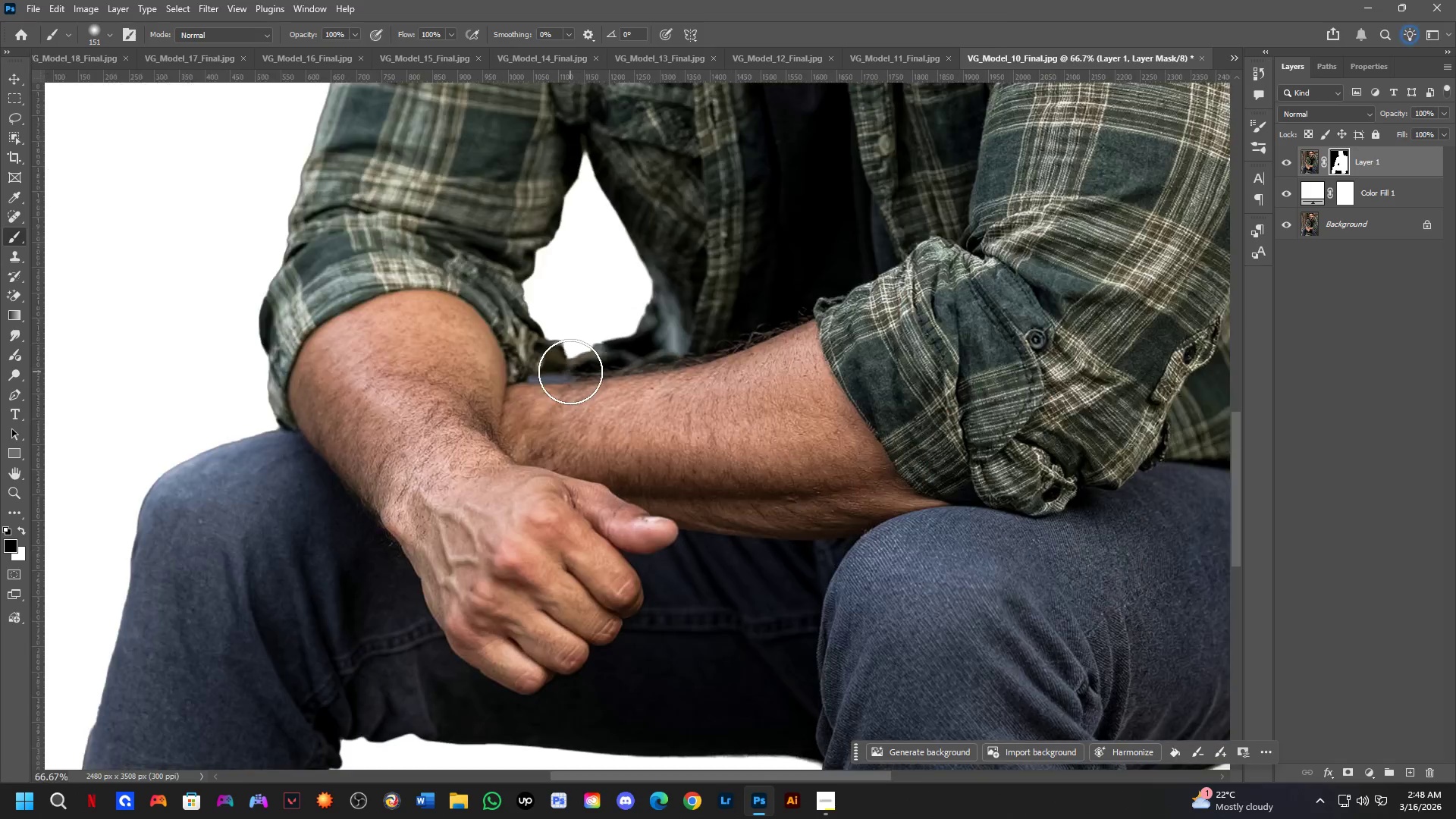 
hold_key(key=Space, duration=0.84)
 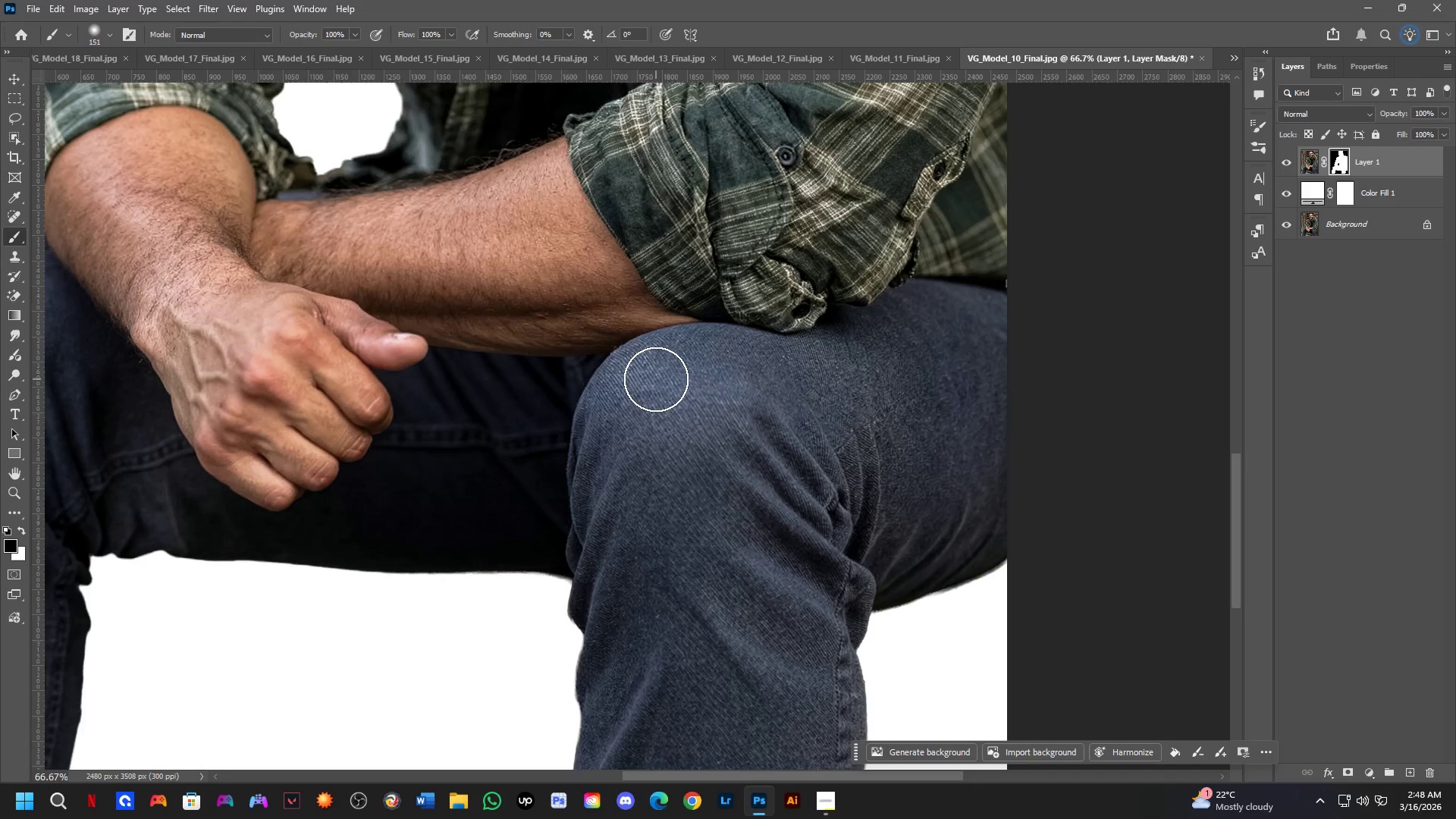 
left_click_drag(start_coordinate=[797, 473], to_coordinate=[547, 290])
 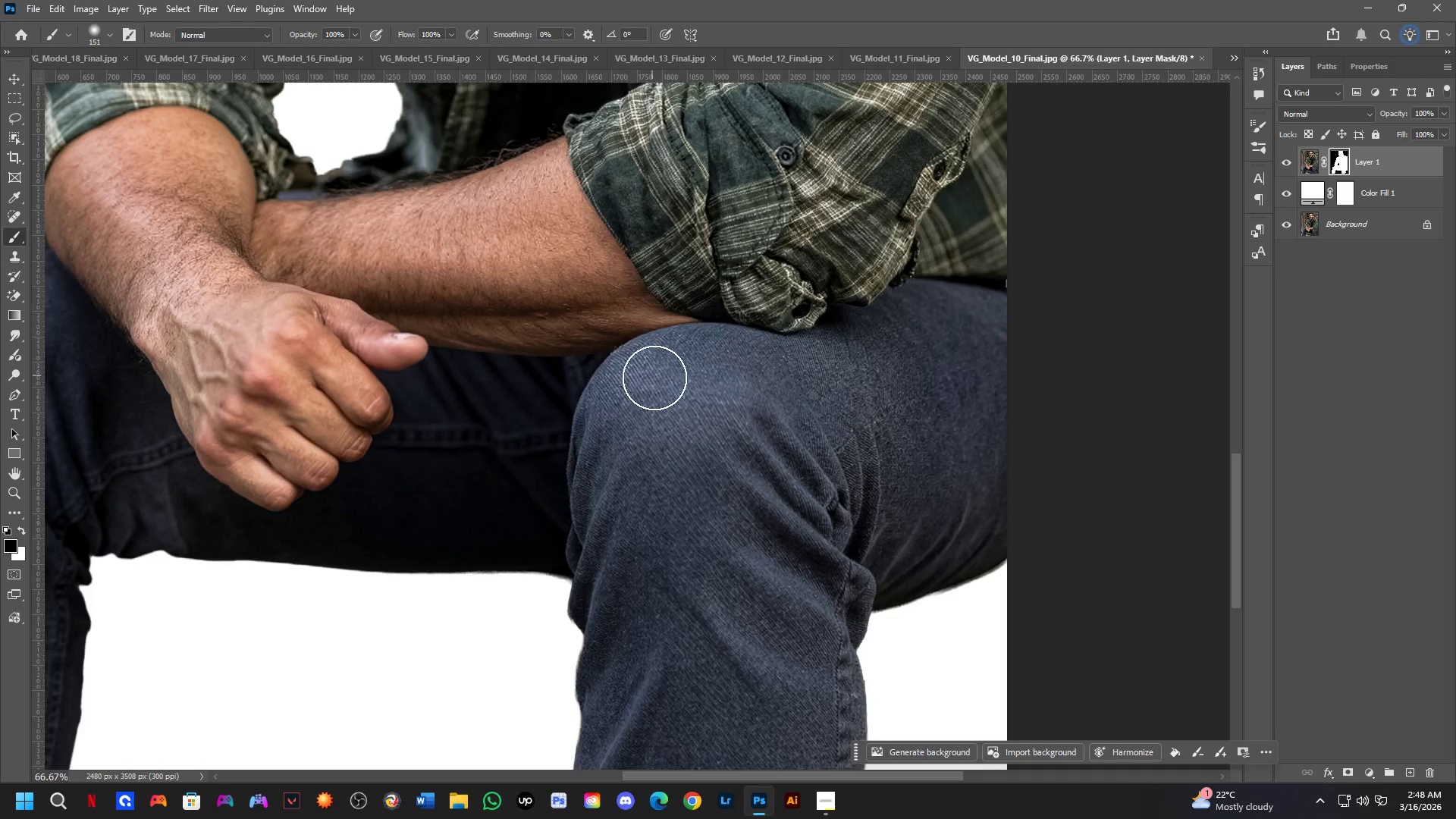 
scroll: coordinate [570, 372], scroll_direction: up, amount: 2.0
 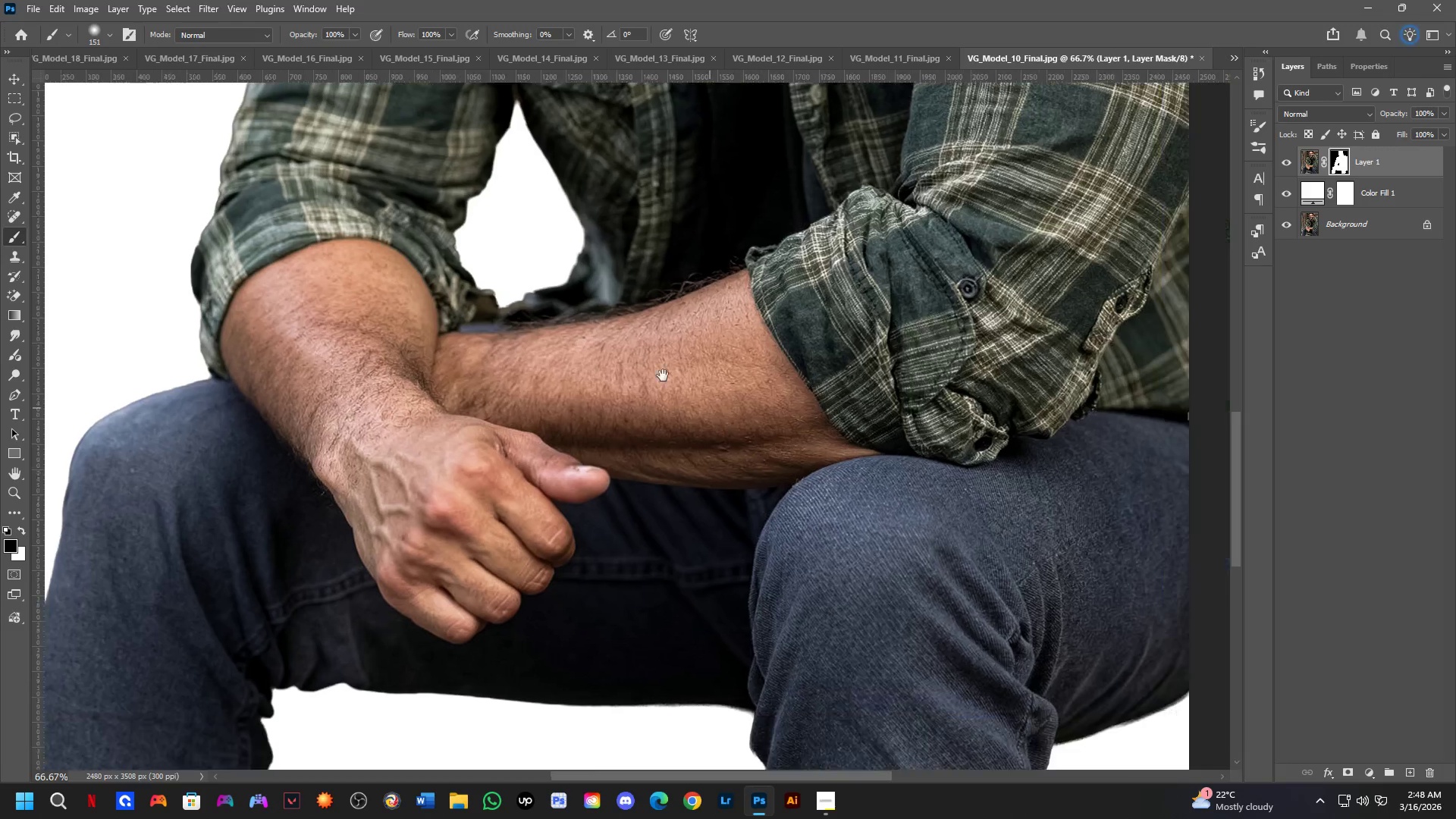 
hold_key(key=ShiftLeft, duration=0.94)
 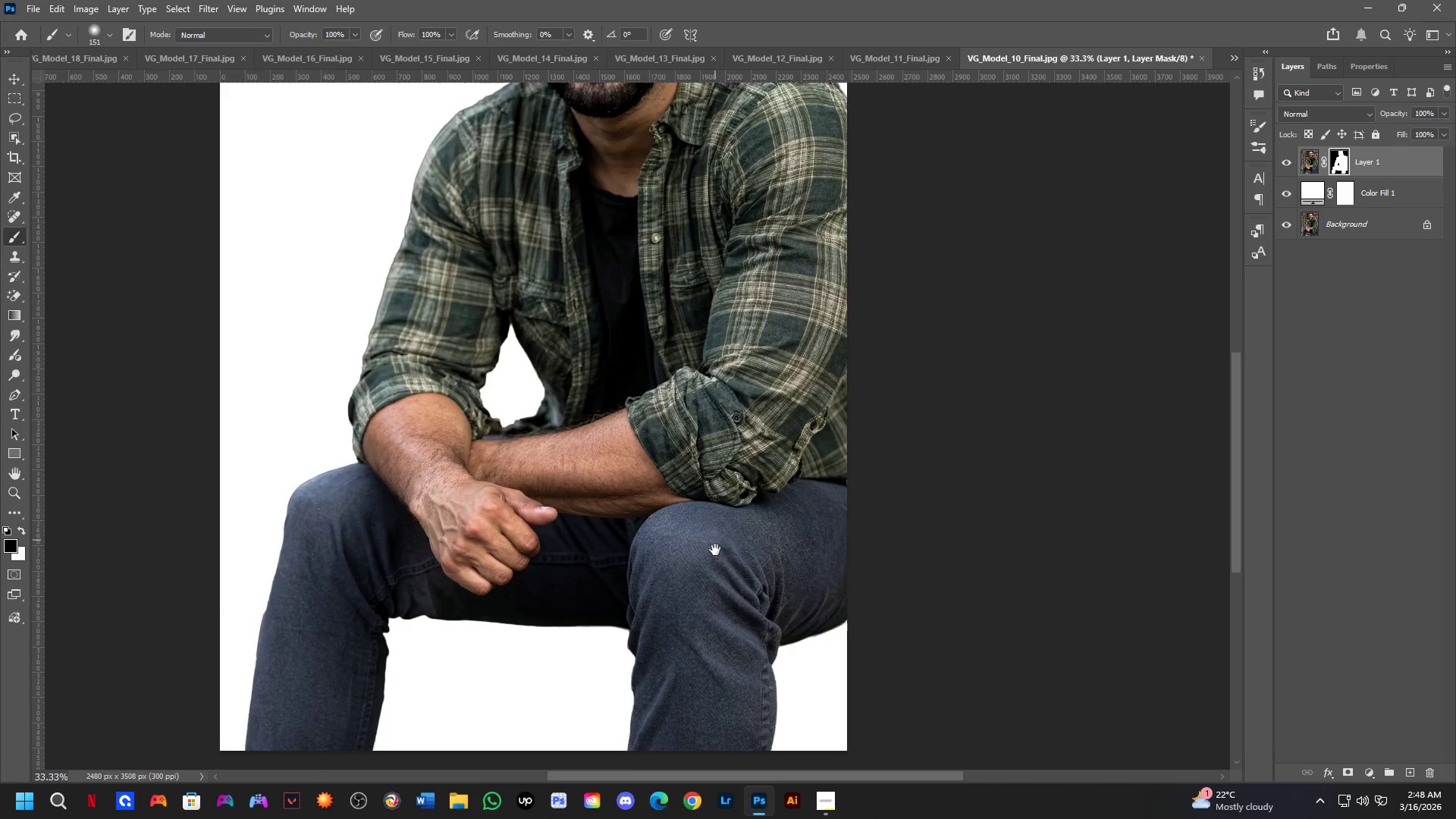 
hold_key(key=Space, duration=0.69)
 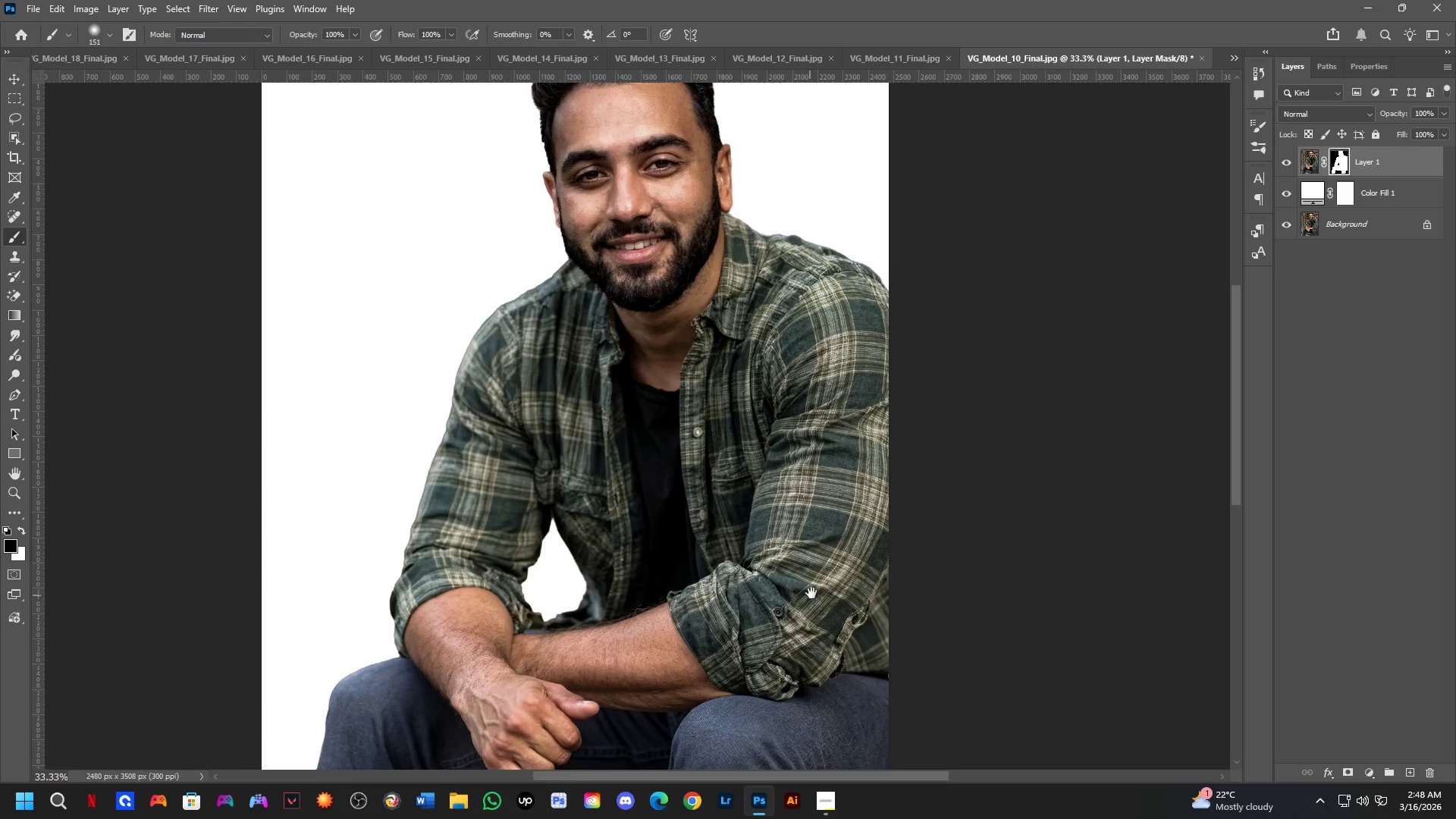 
left_click_drag(start_coordinate=[699, 386], to_coordinate=[720, 570])
 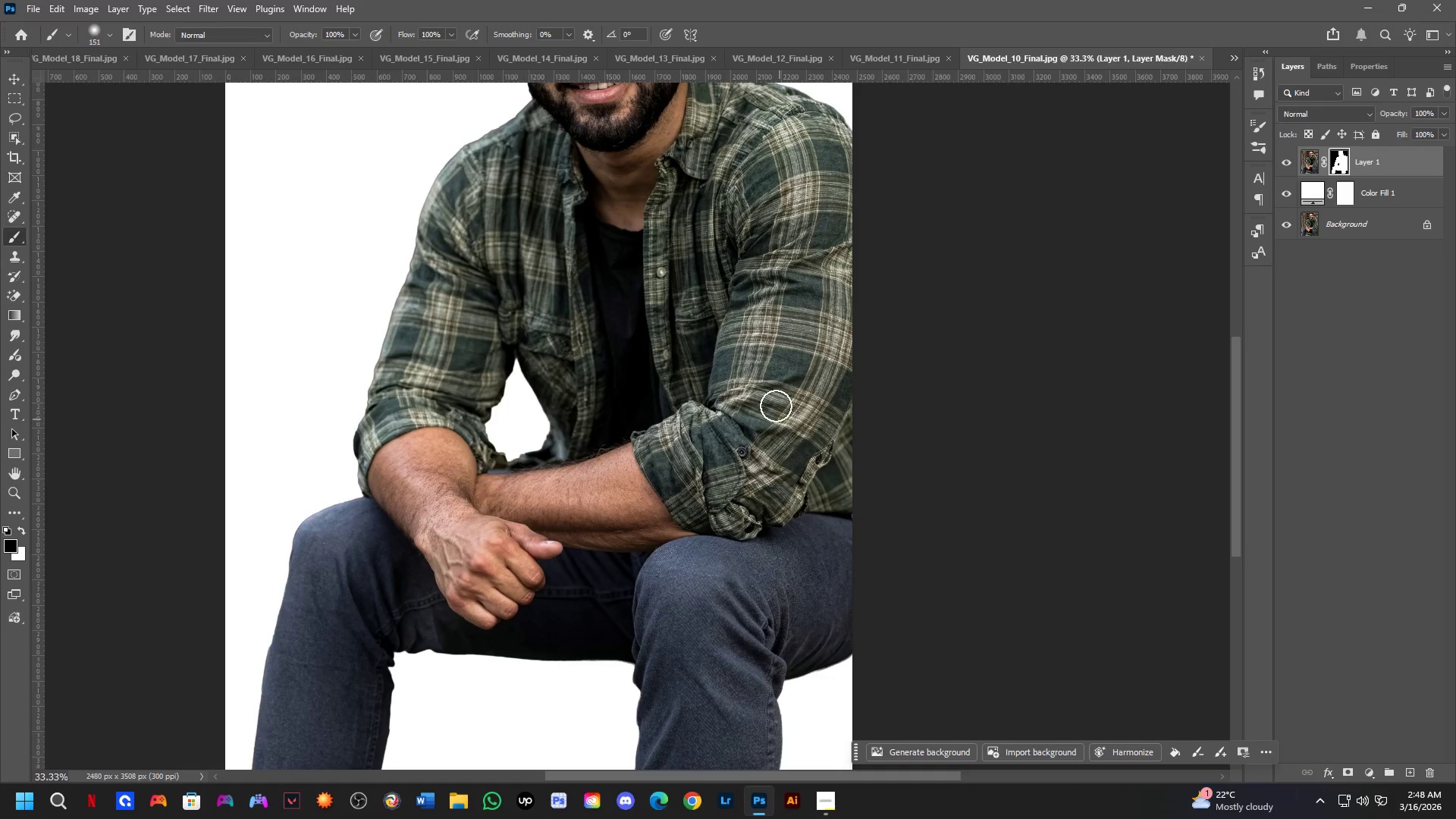 
scroll: coordinate [657, 379], scroll_direction: down, amount: 2.0
 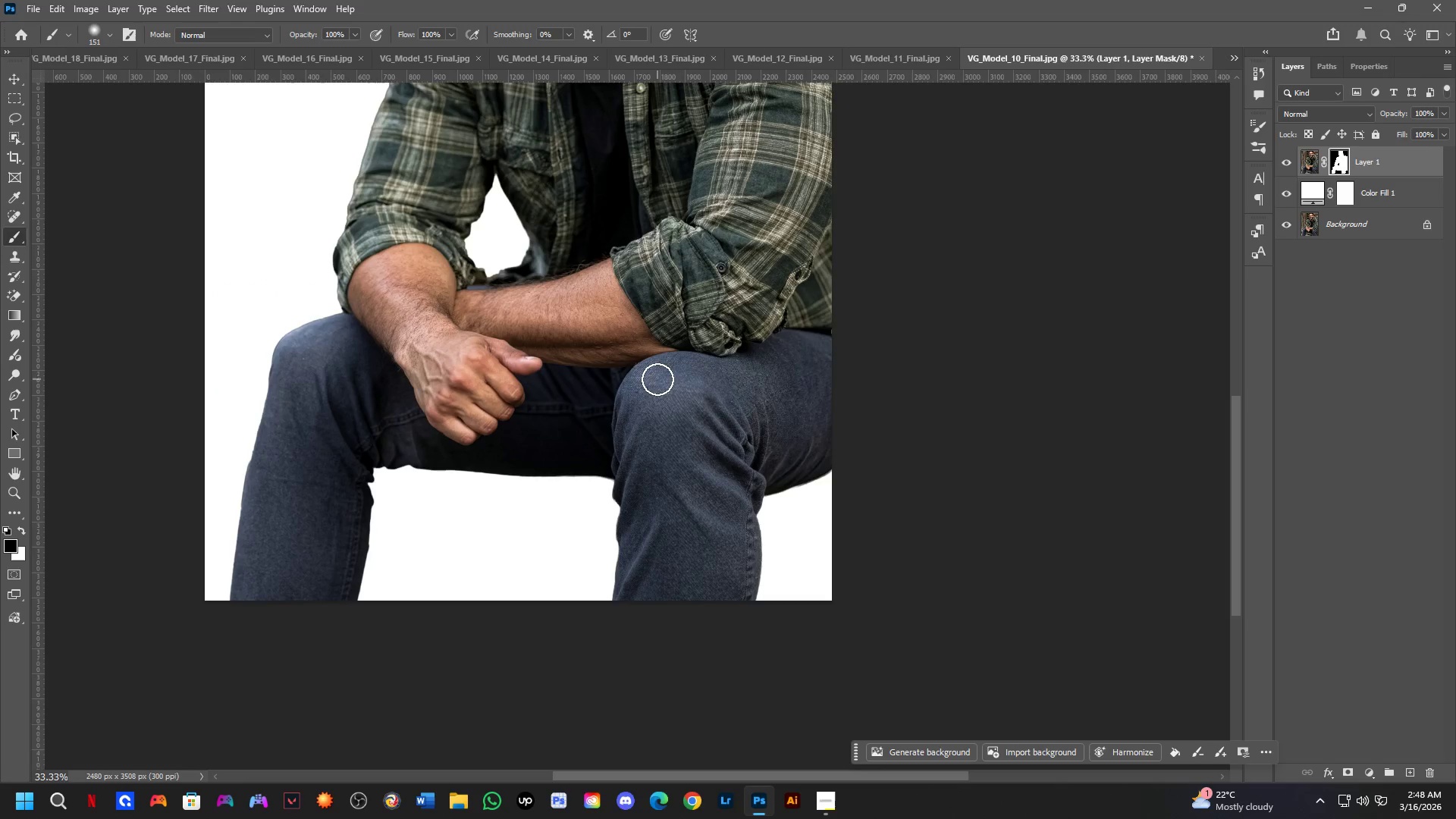 
hold_key(key=Space, duration=0.42)
 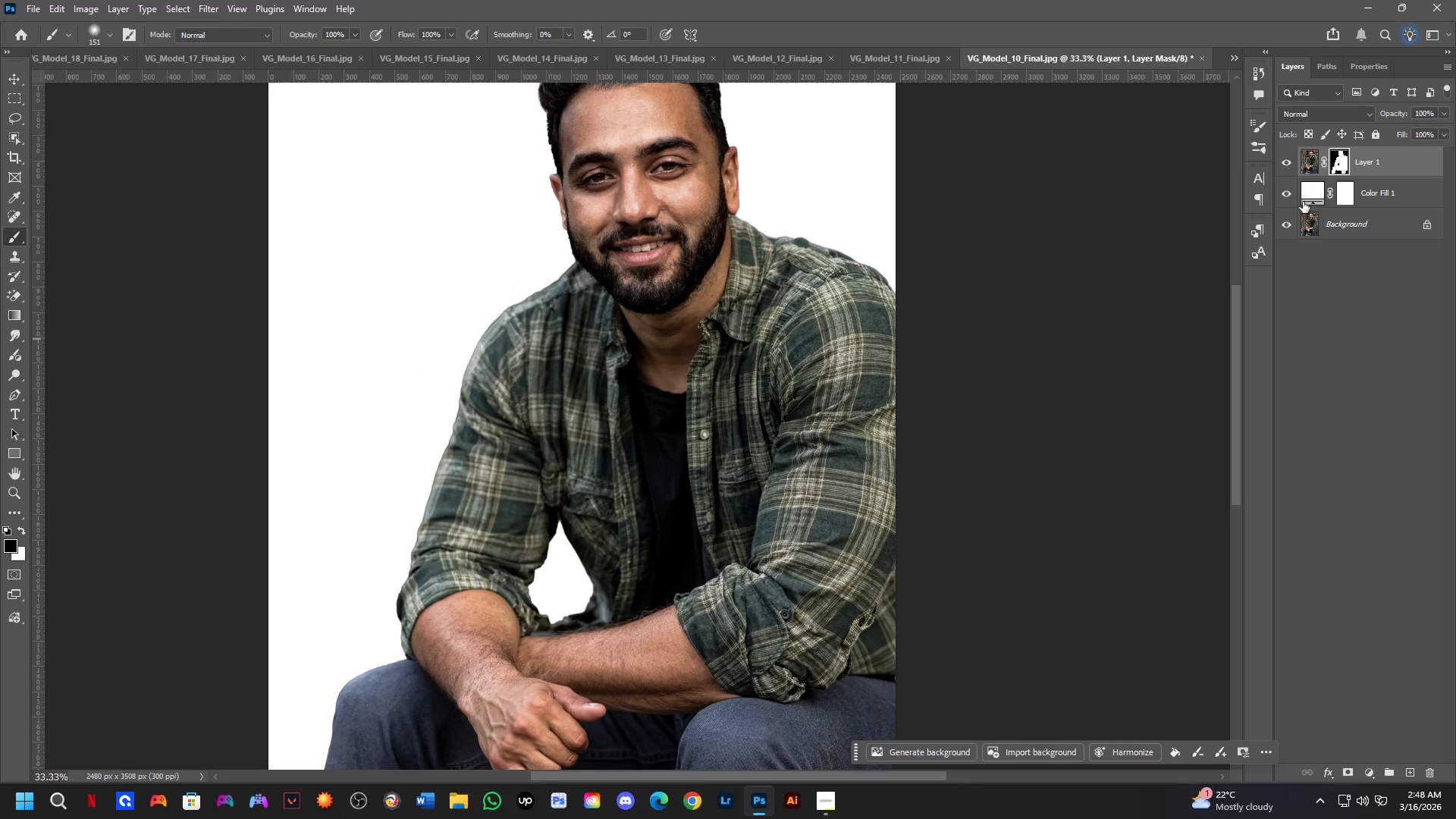 
left_click_drag(start_coordinate=[774, 436], to_coordinate=[811, 592])
 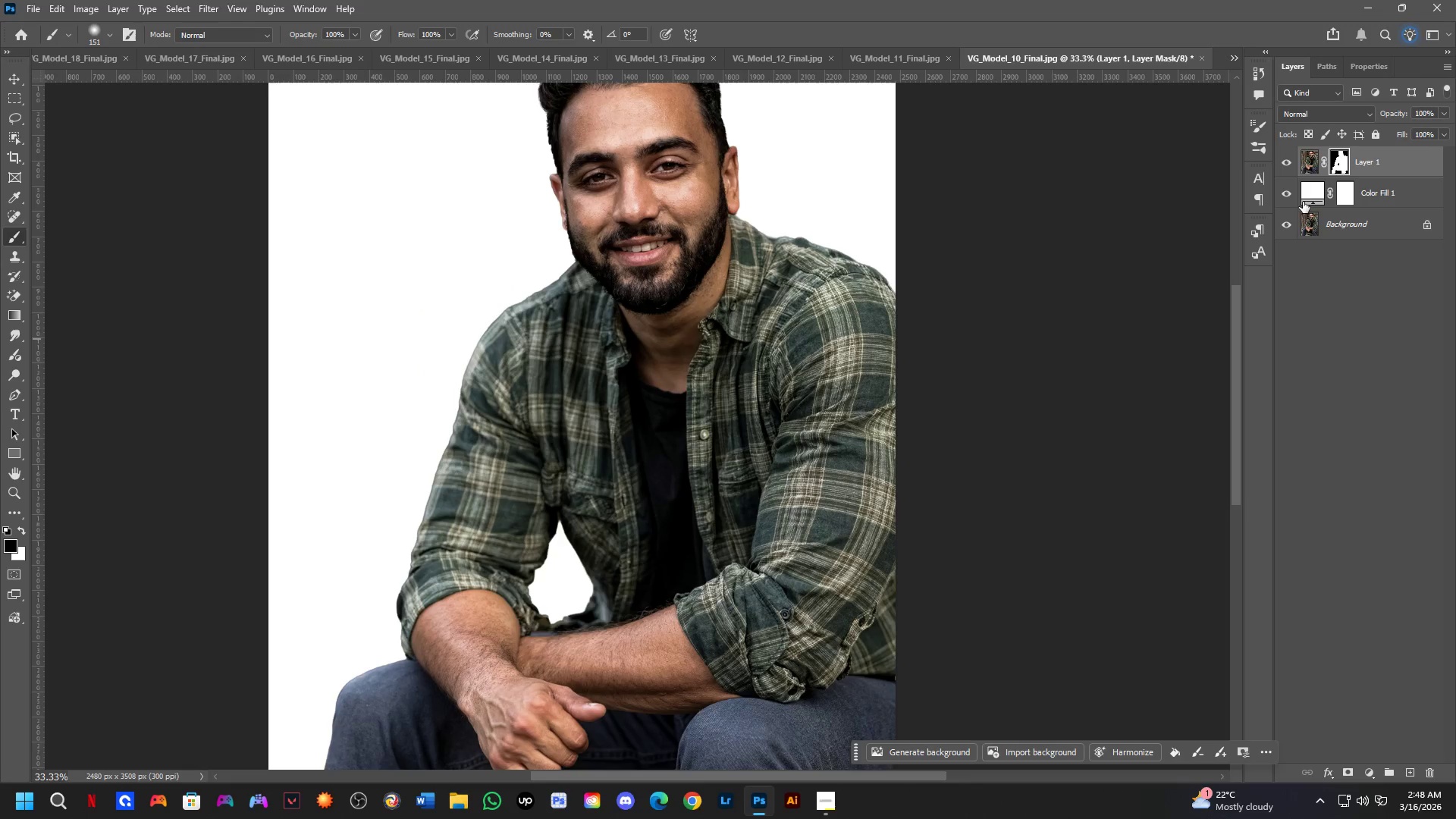 
left_click_drag(start_coordinate=[1285, 195], to_coordinate=[1285, 234])
 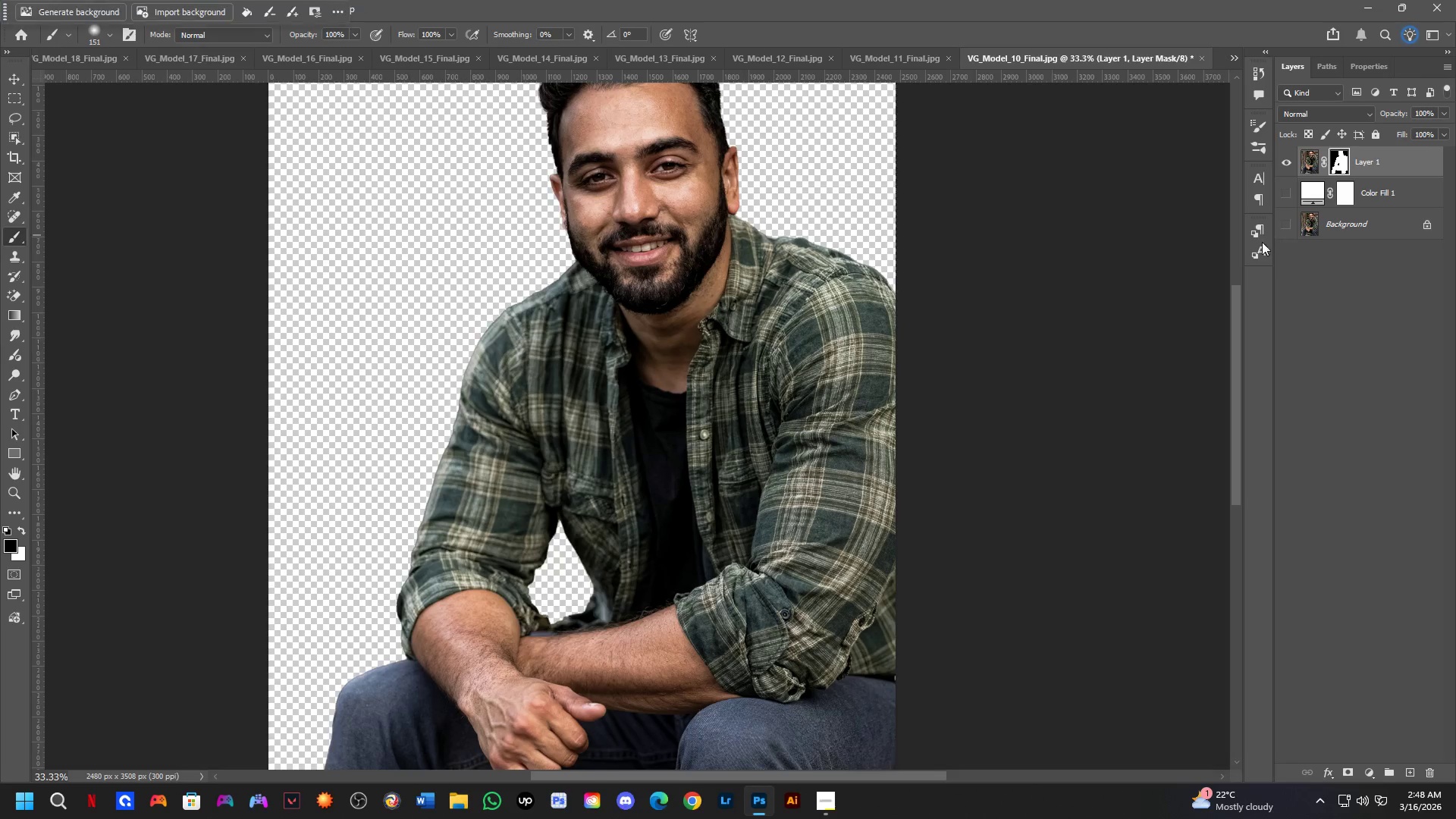 
hold_key(key=Space, duration=0.58)
 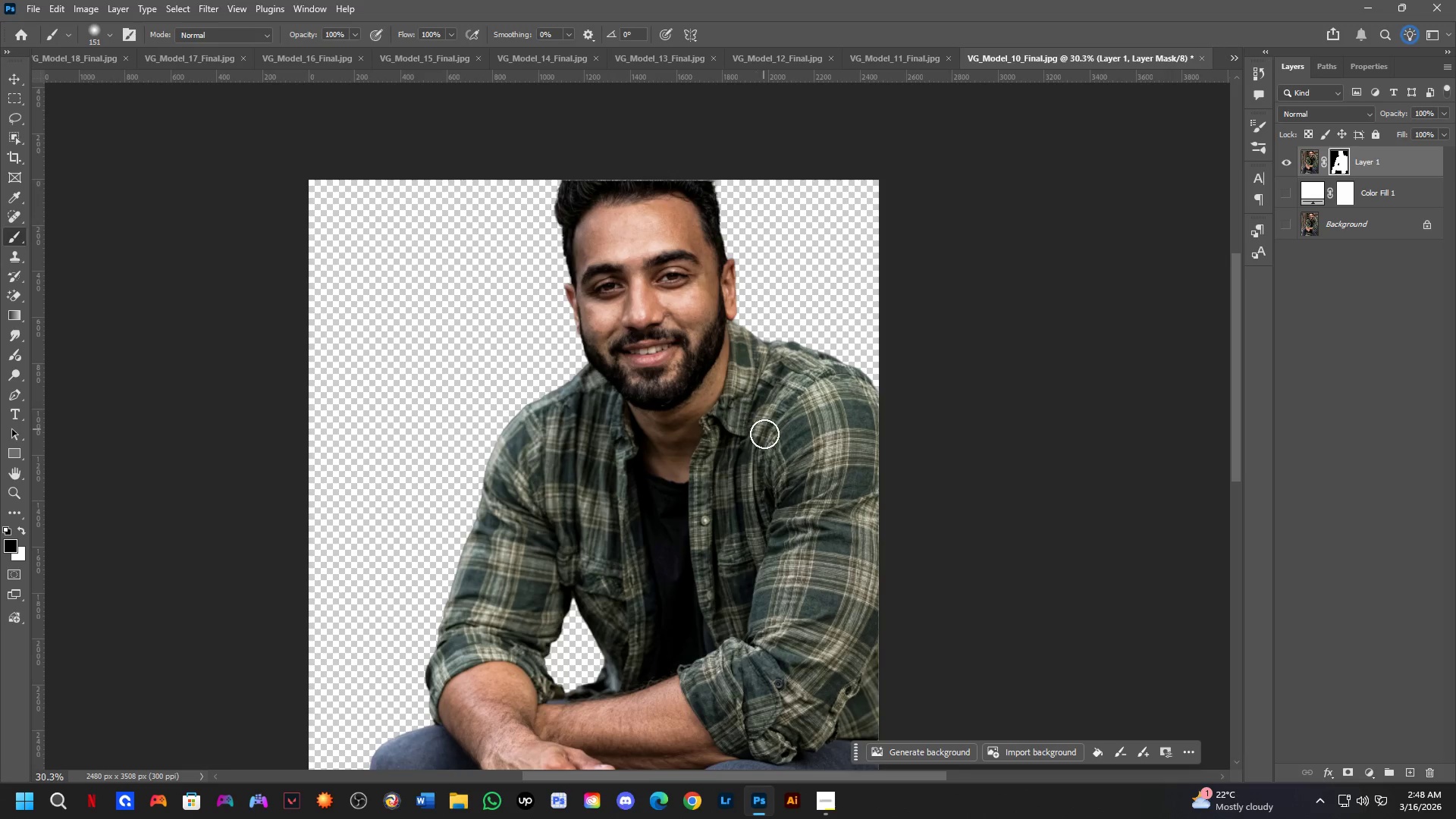 
left_click_drag(start_coordinate=[890, 341], to_coordinate=[888, 442])
 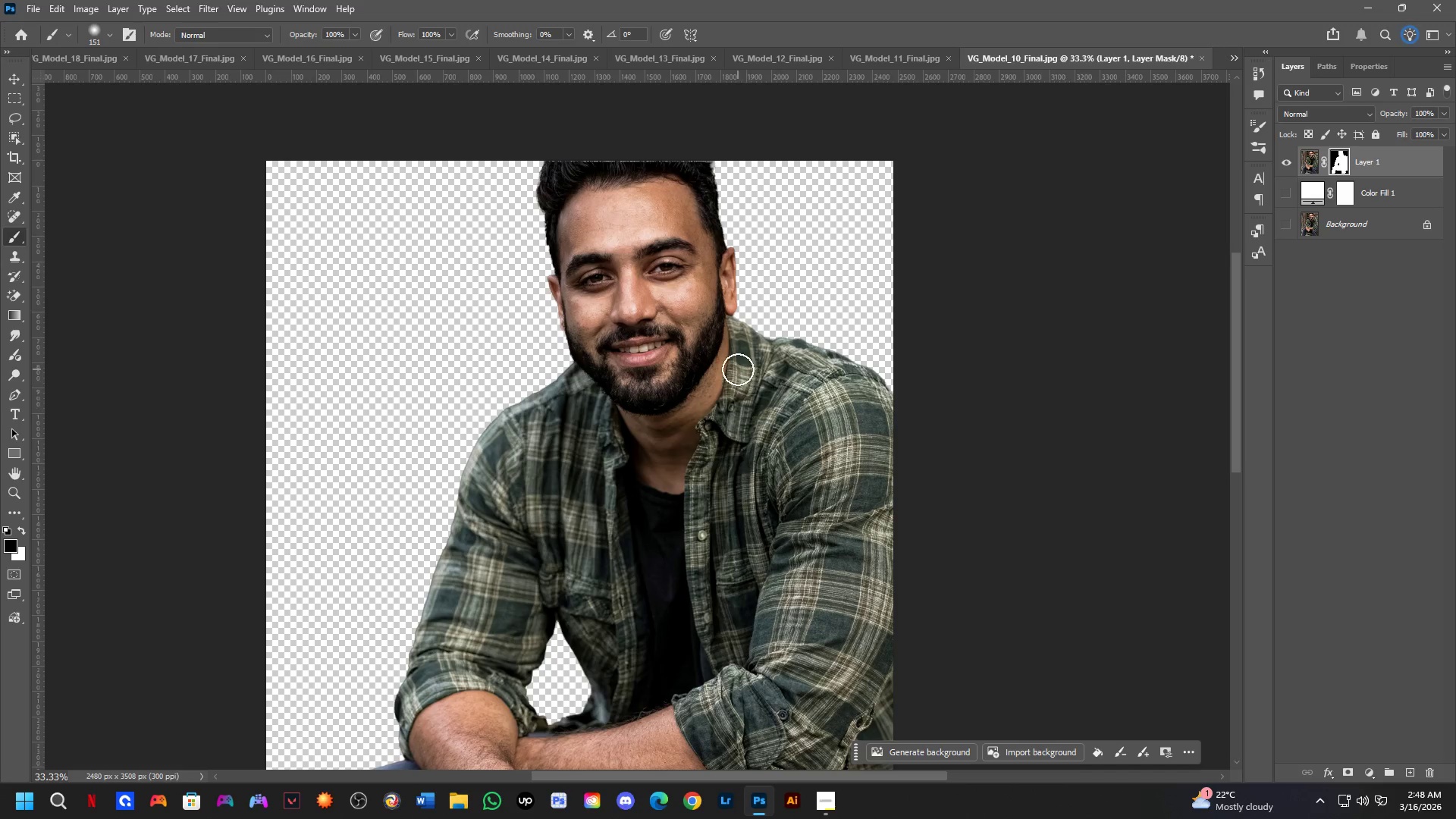 
hold_key(key=Space, duration=0.53)
 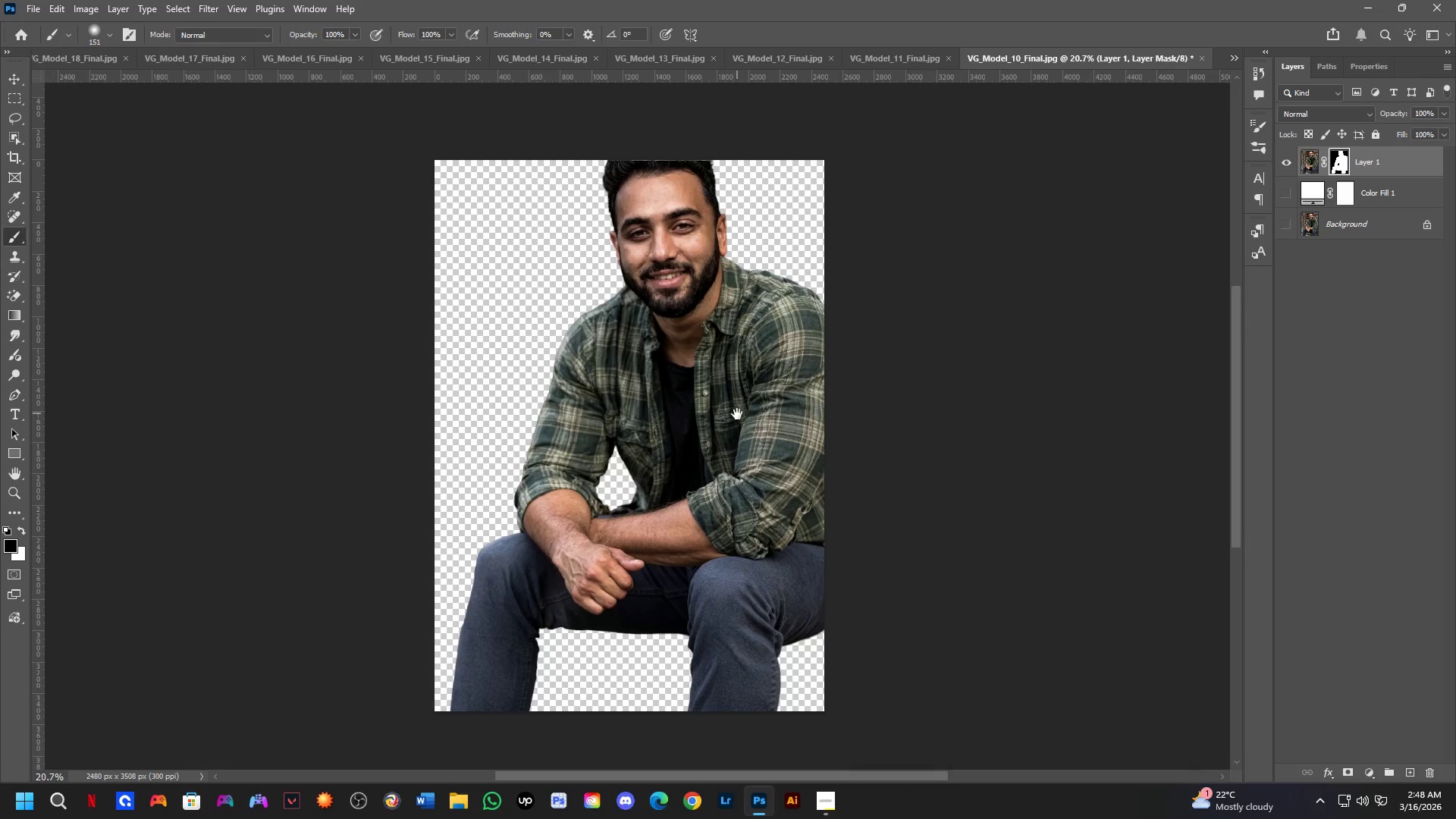 
left_click_drag(start_coordinate=[758, 488], to_coordinate=[744, 364])
 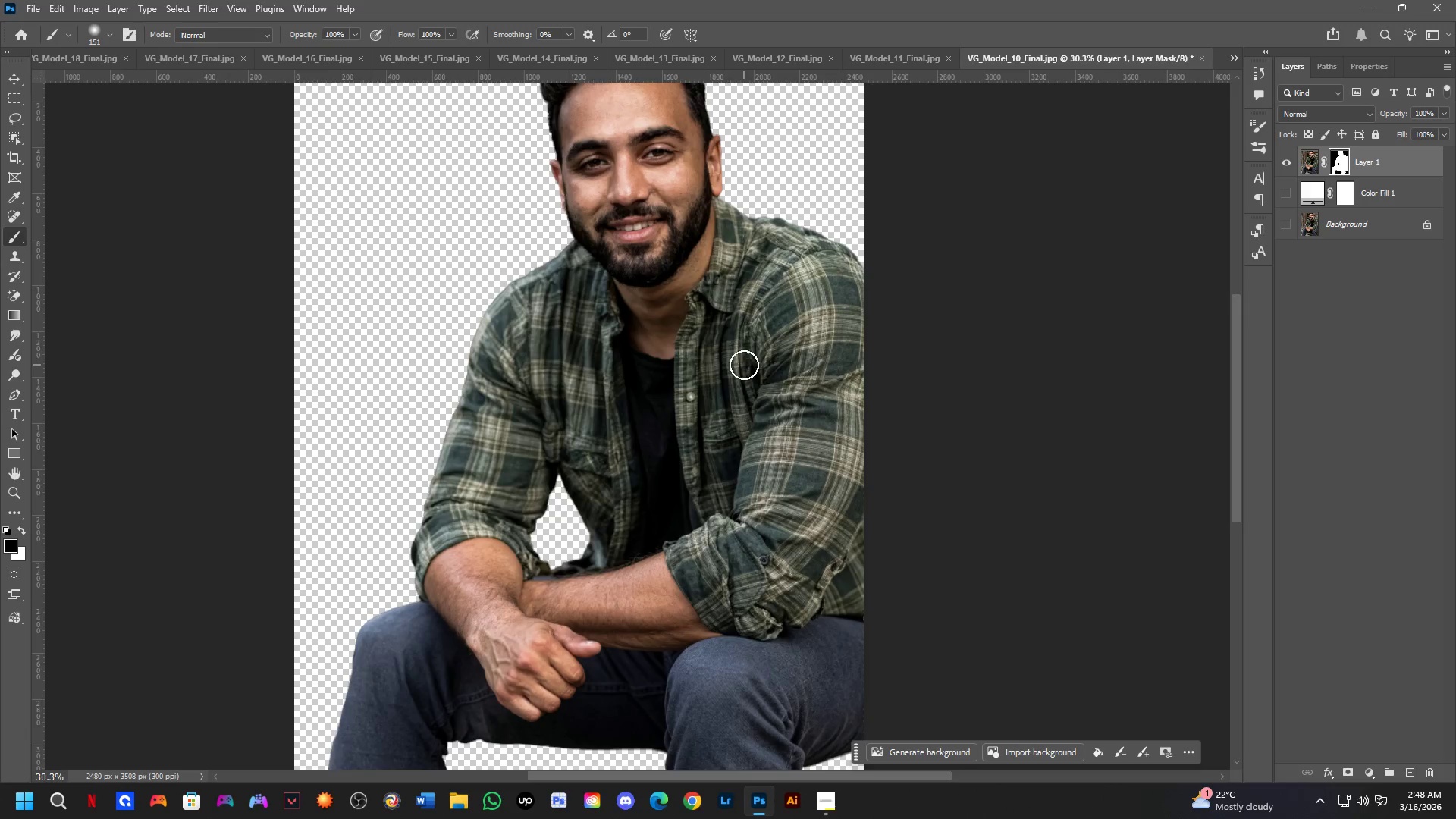 
scroll: coordinate [737, 369], scroll_direction: down, amount: 1.0
 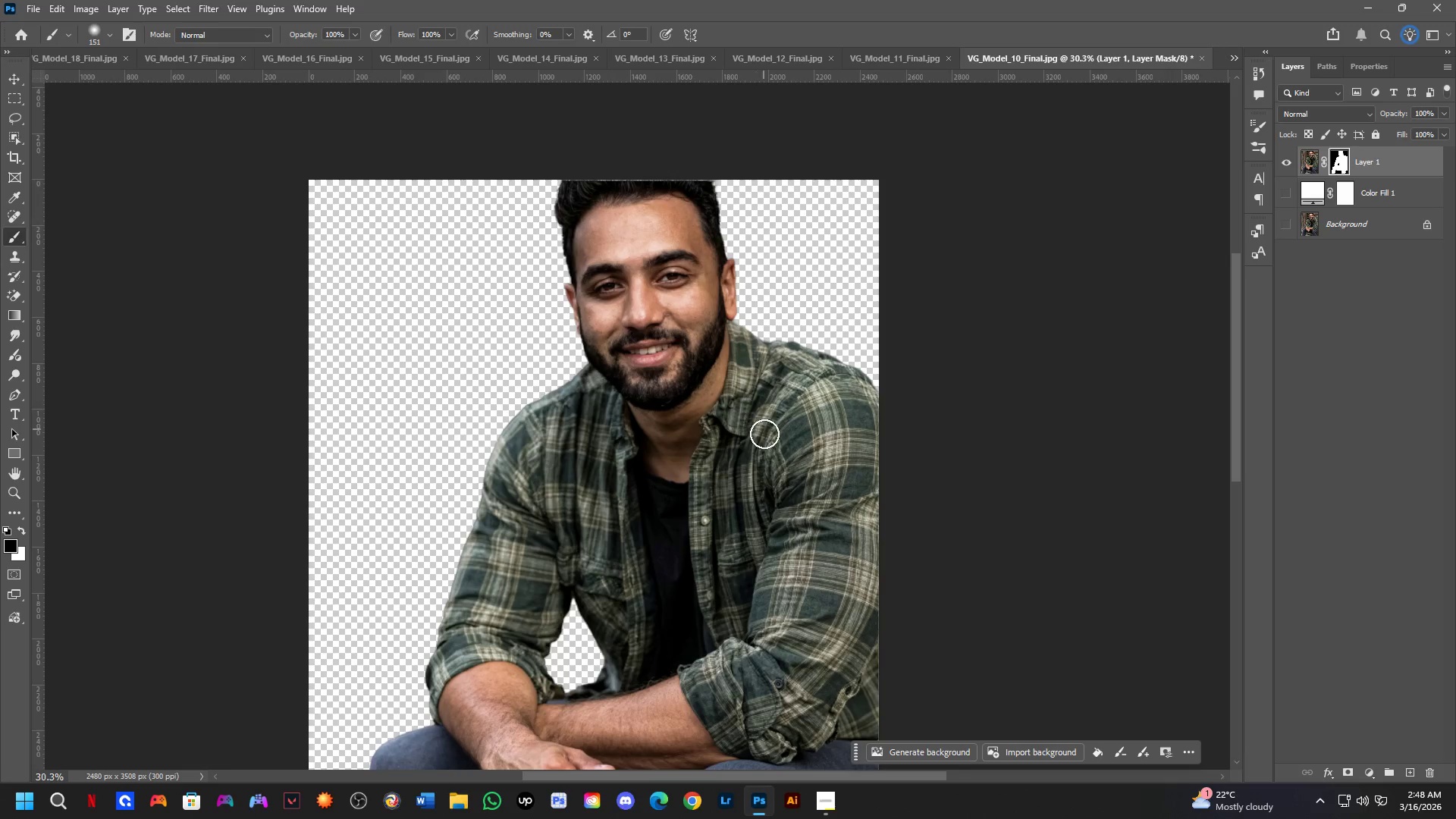 
hold_key(key=Space, duration=0.48)
 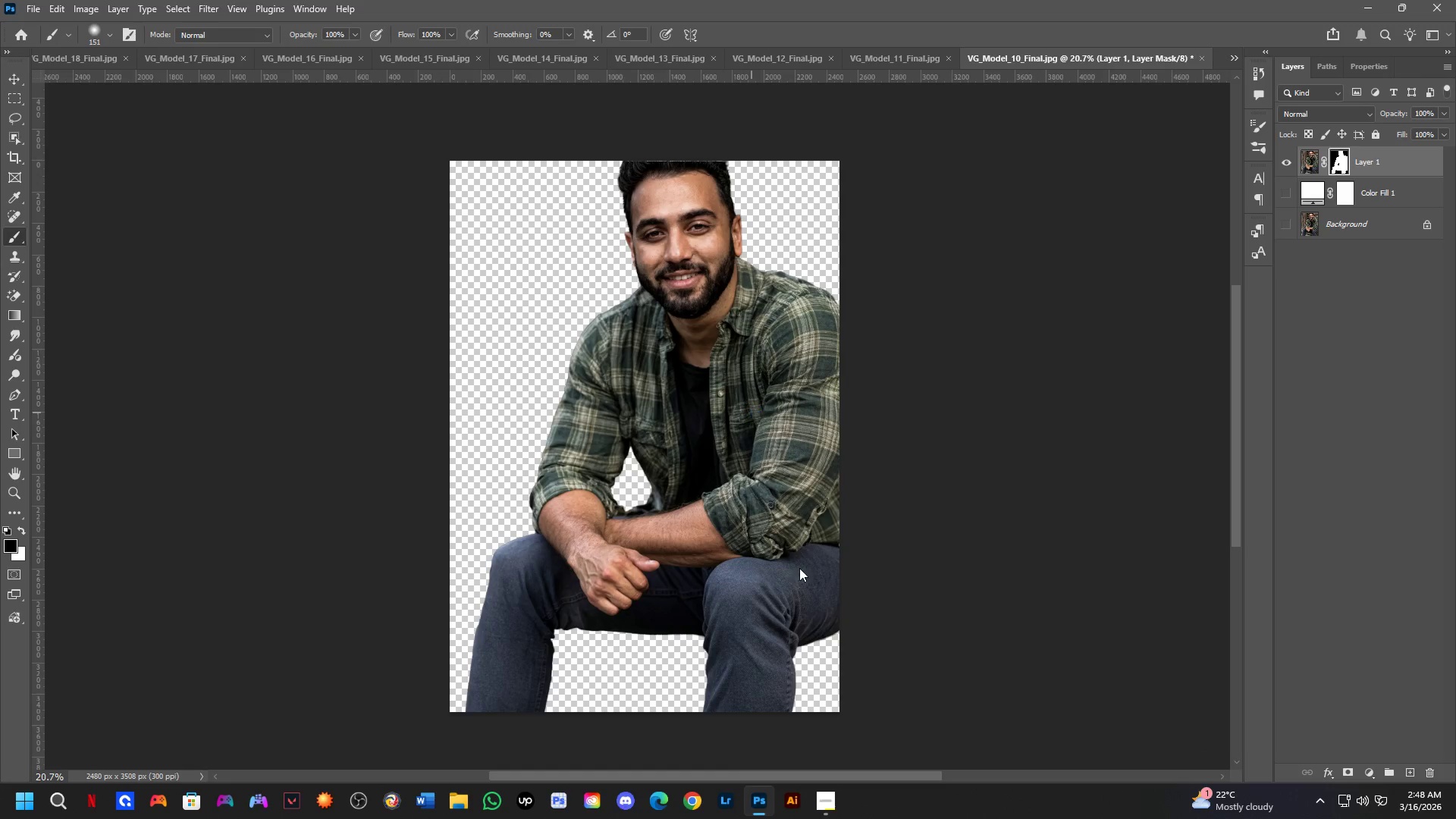 
left_click_drag(start_coordinate=[736, 411], to_coordinate=[752, 414])
 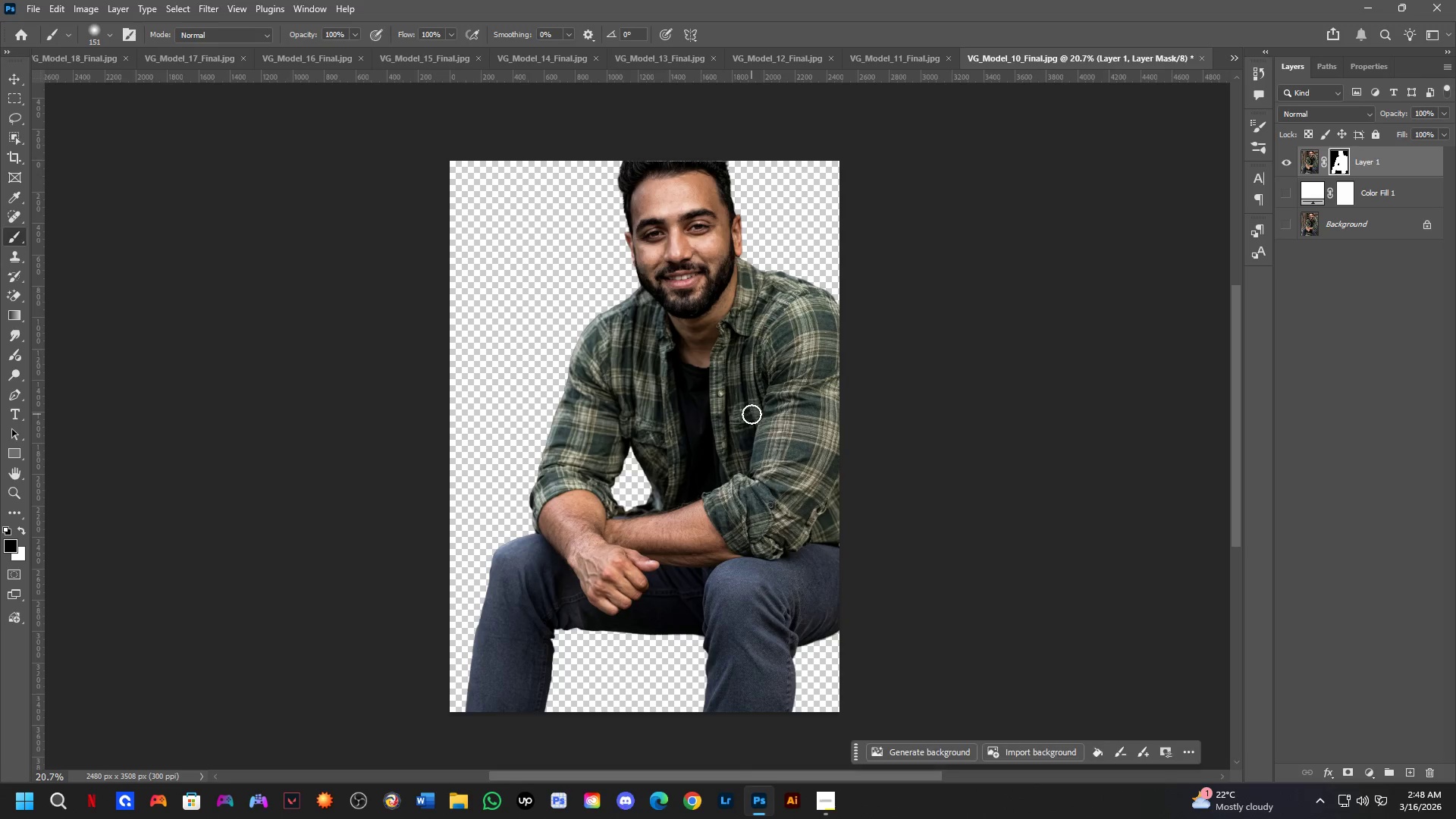 
scroll: coordinate [736, 383], scroll_direction: down, amount: 4.0
 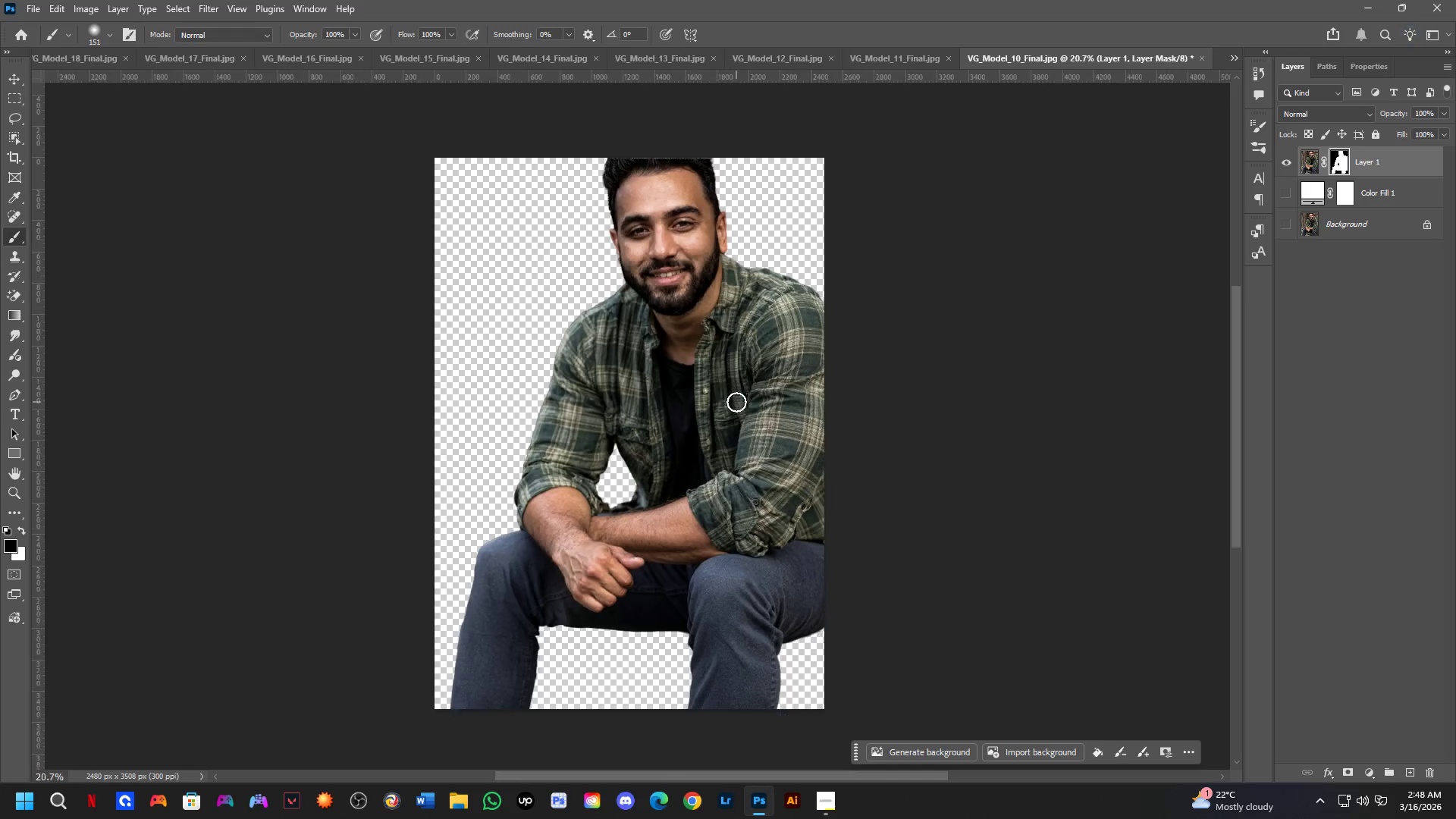 
key(Control+ControlLeft)
 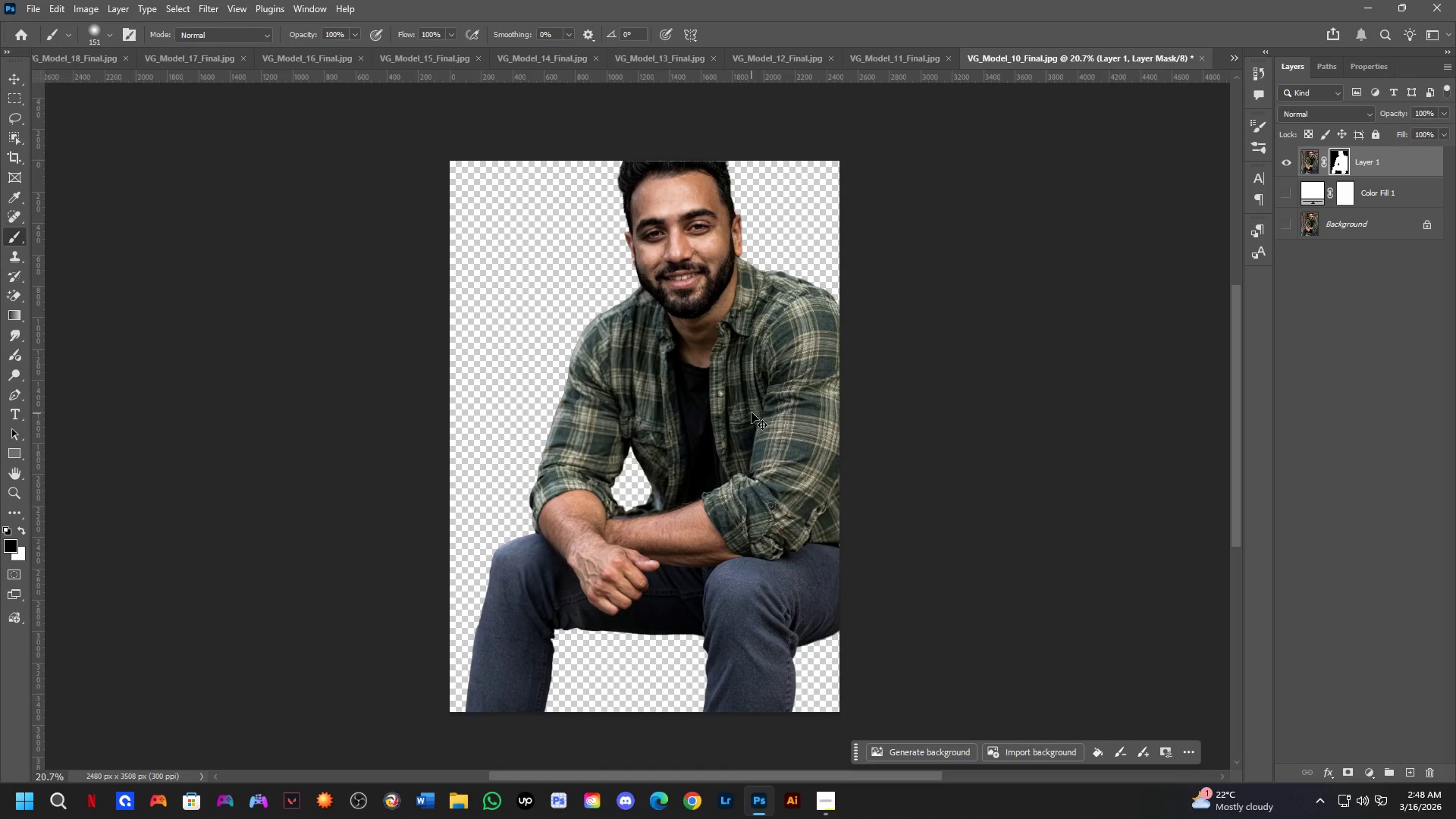 
key(Control+Shift+ShiftLeft)
 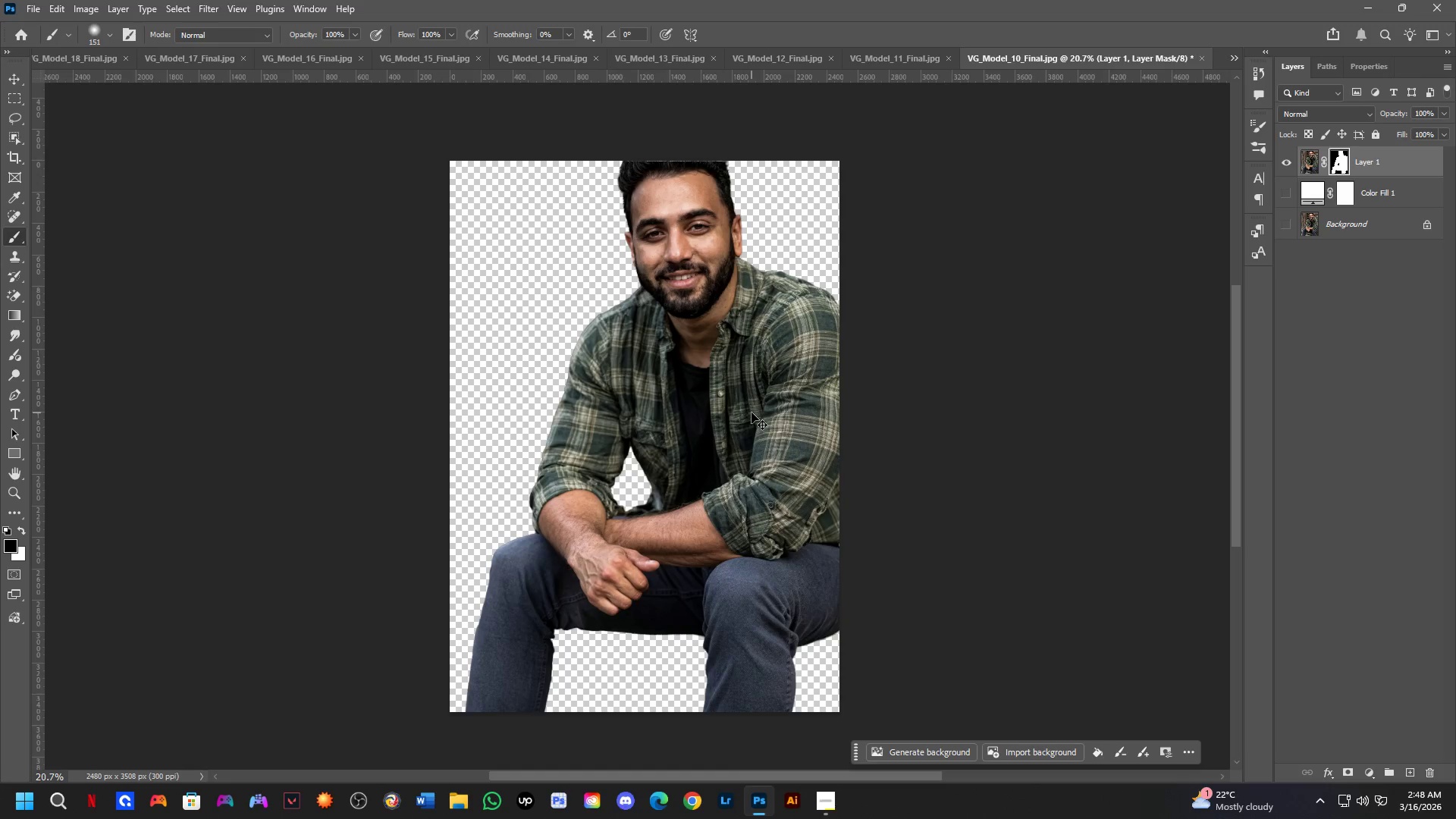 
key(Control+Shift+S)
 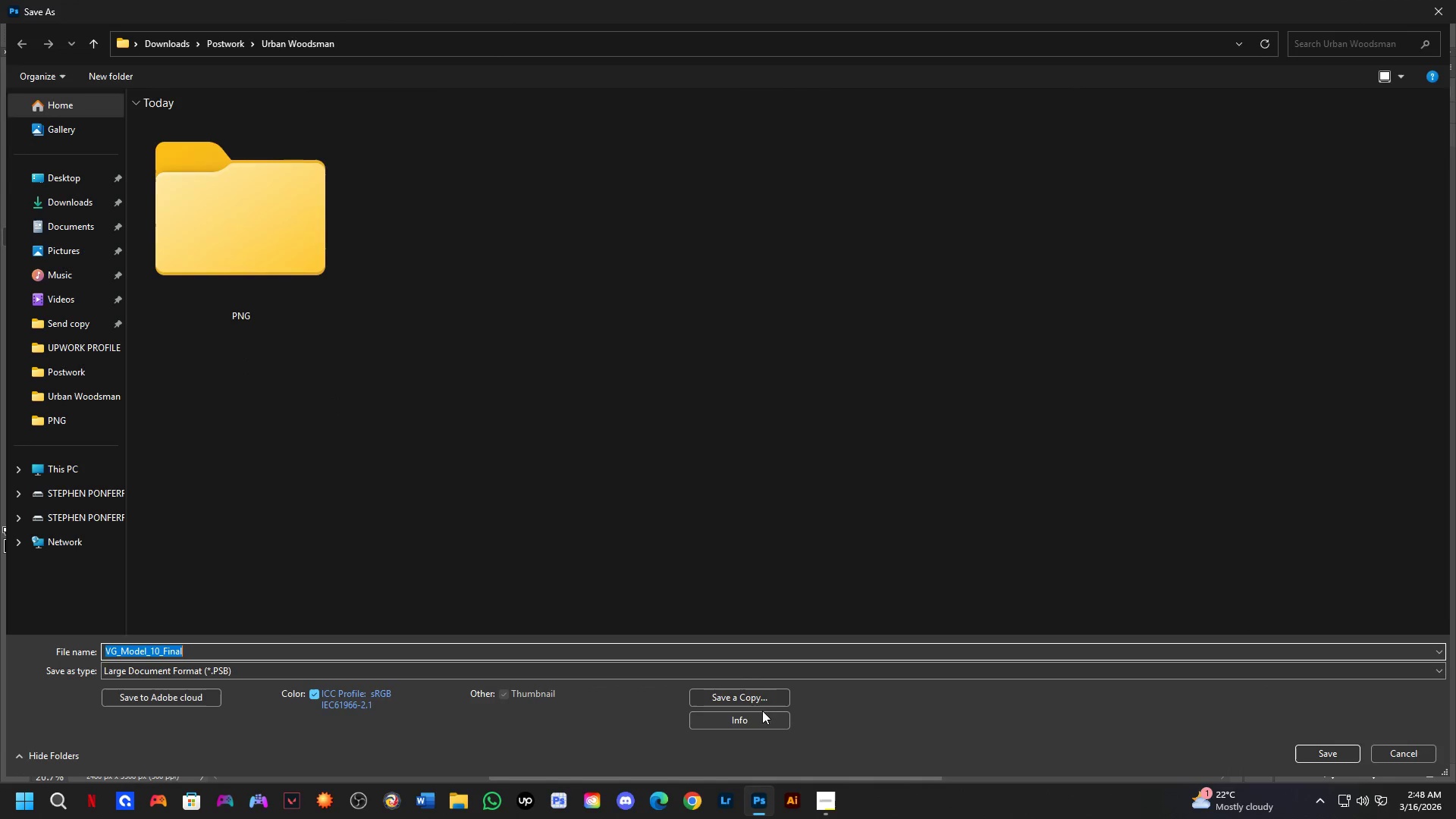 
left_click([747, 697])
 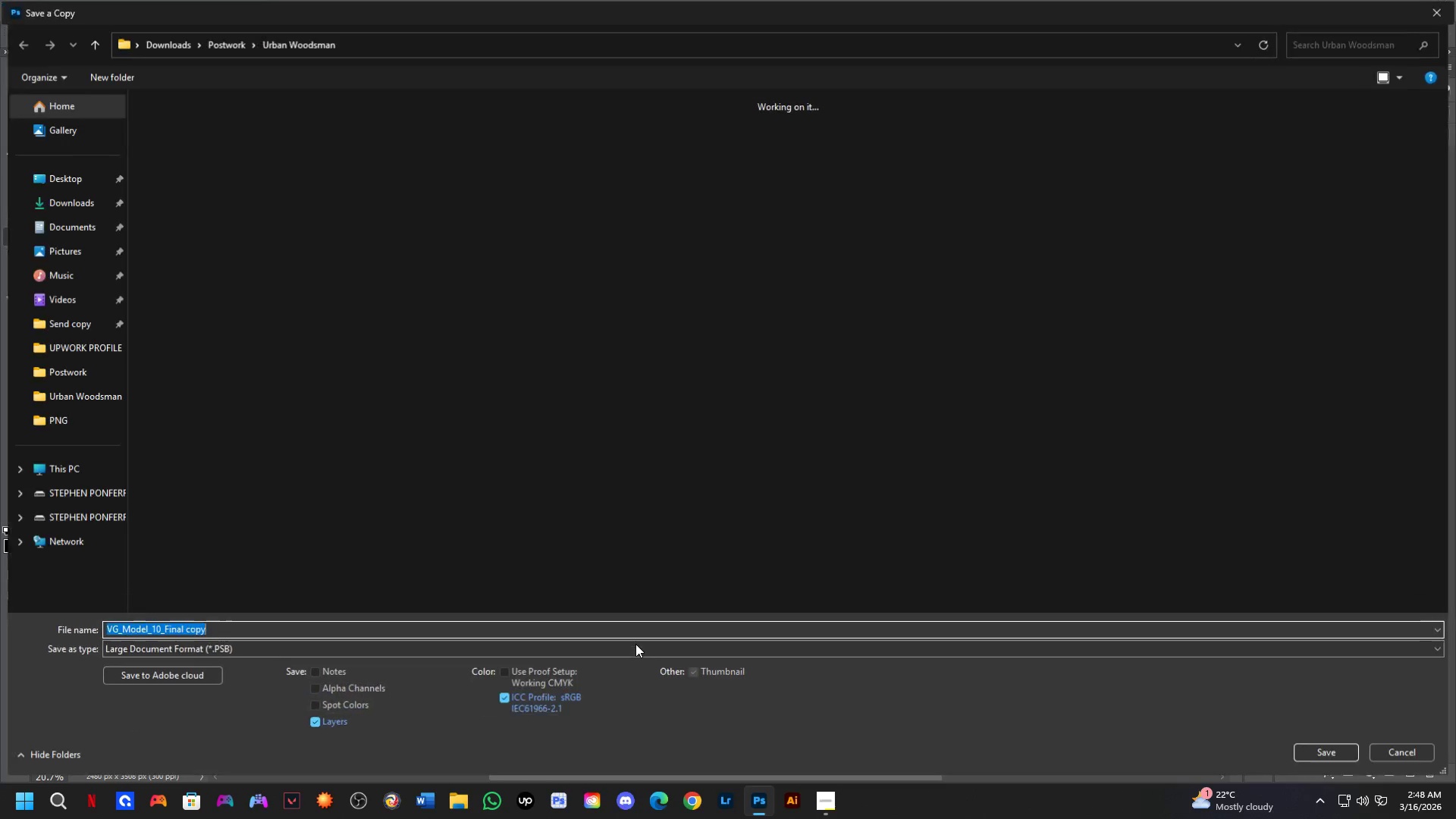 
left_click([635, 644])
 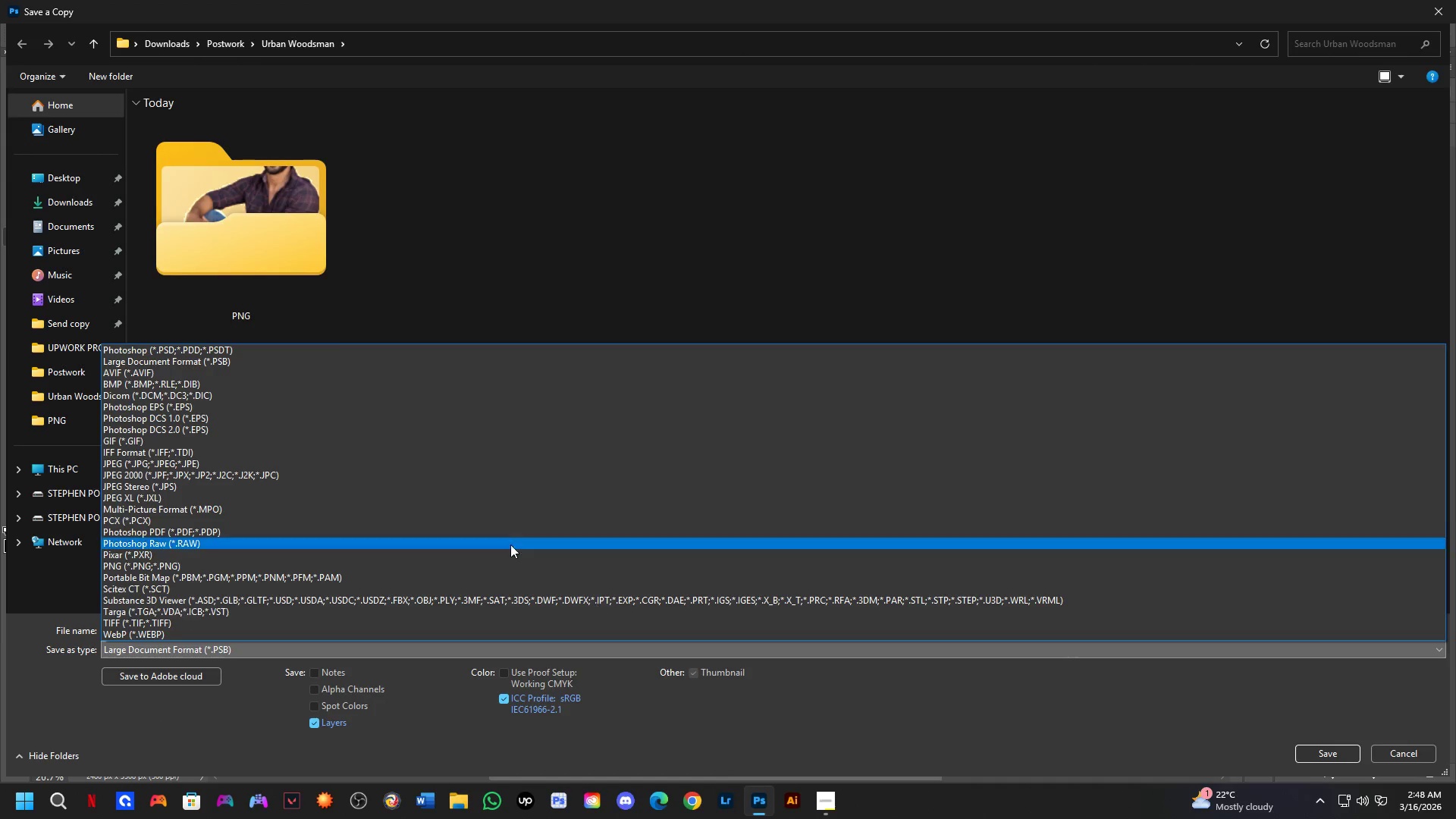 
left_click_drag(start_coordinate=[486, 519], to_coordinate=[485, 568])
 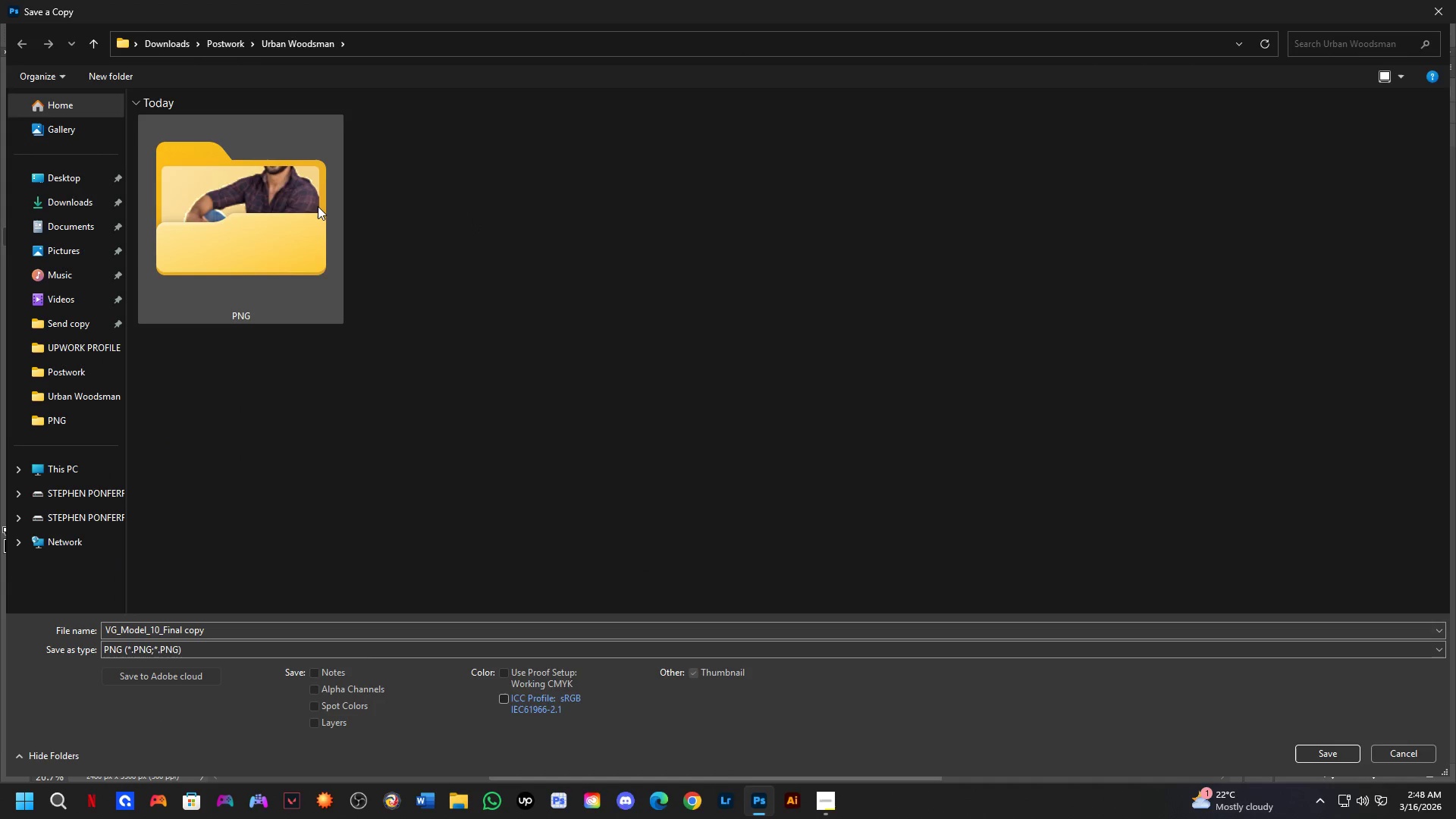 
double_click([318, 206])
 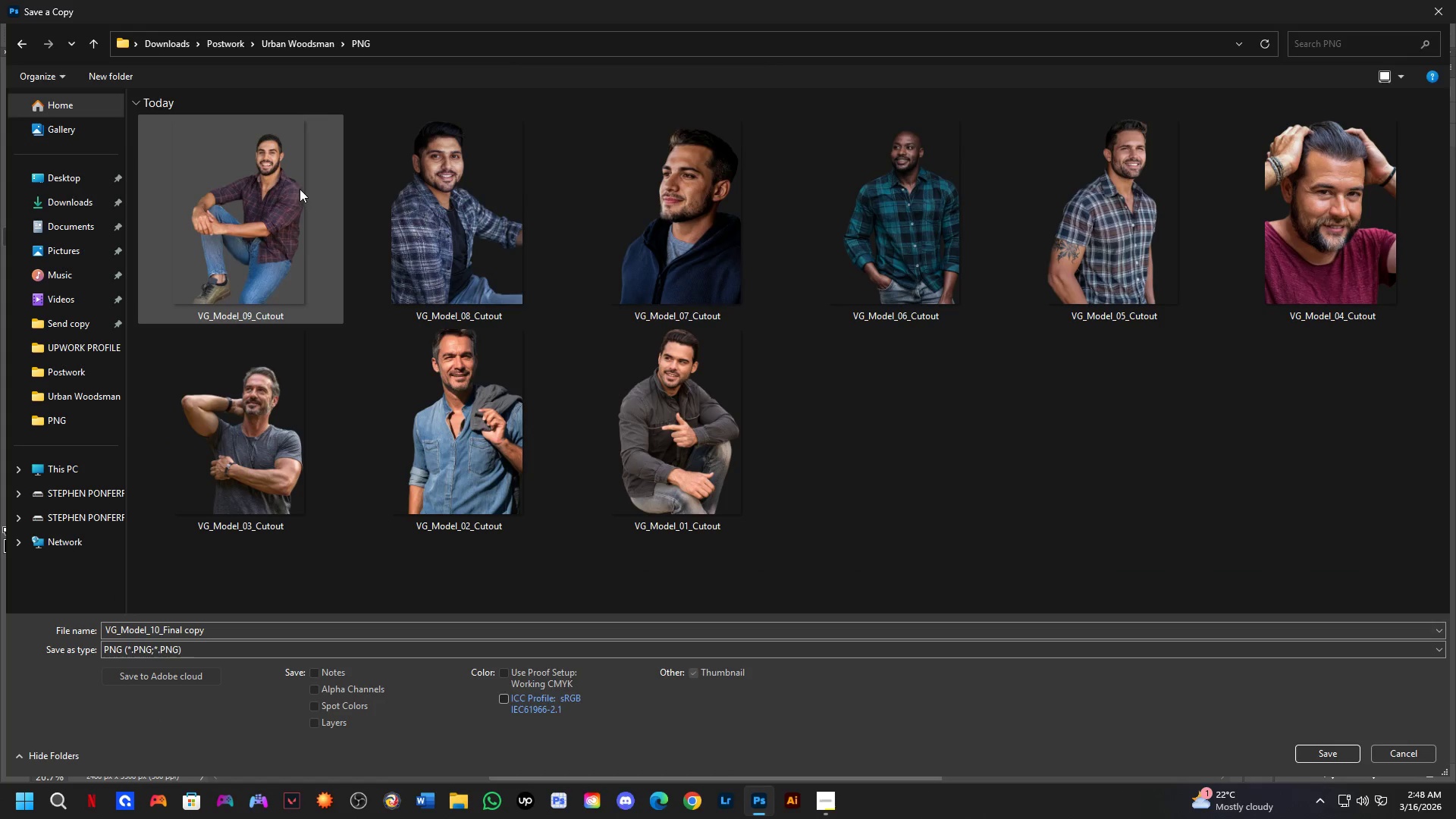 
left_click([300, 188])
 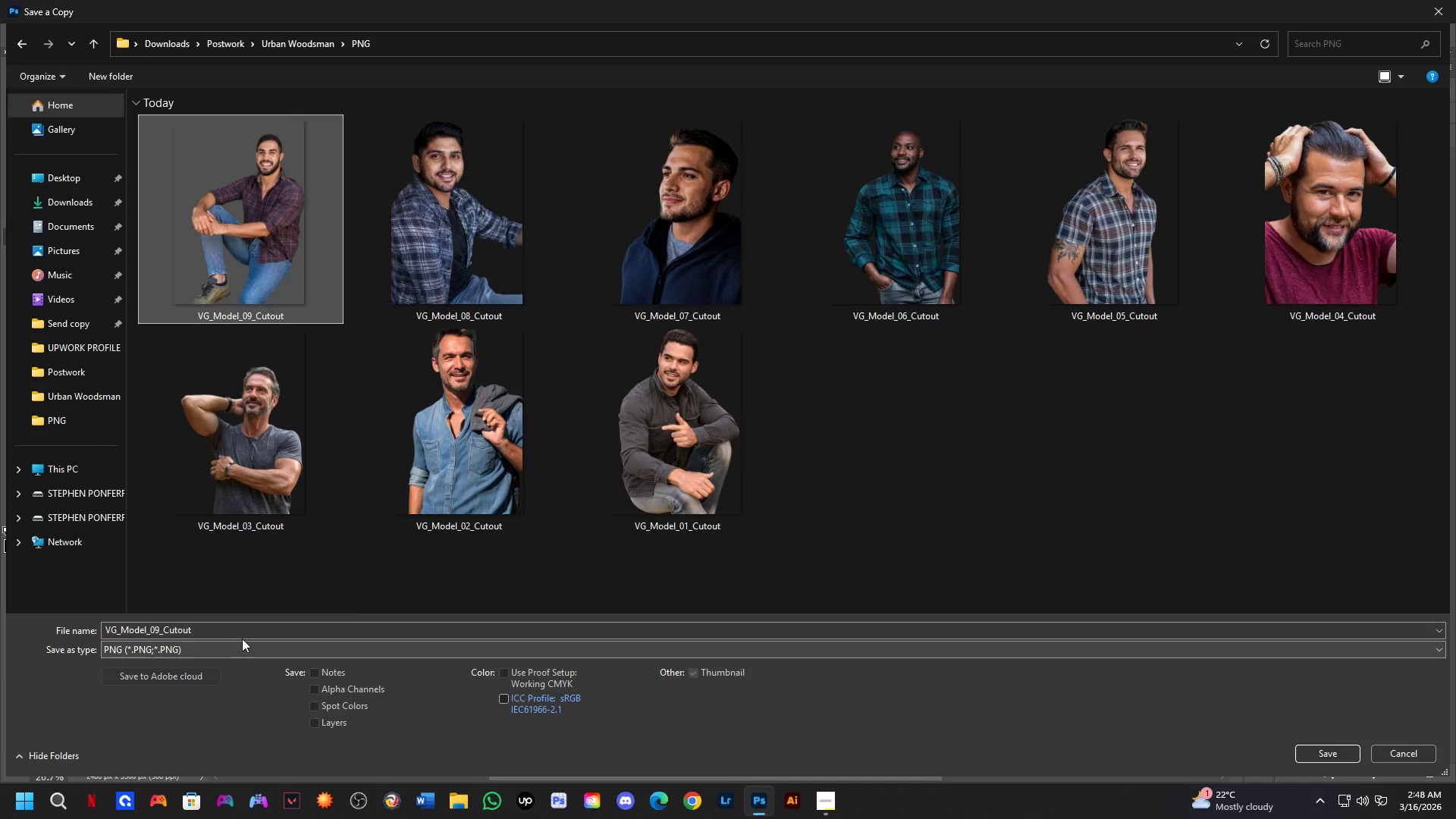 
left_click([243, 629])
 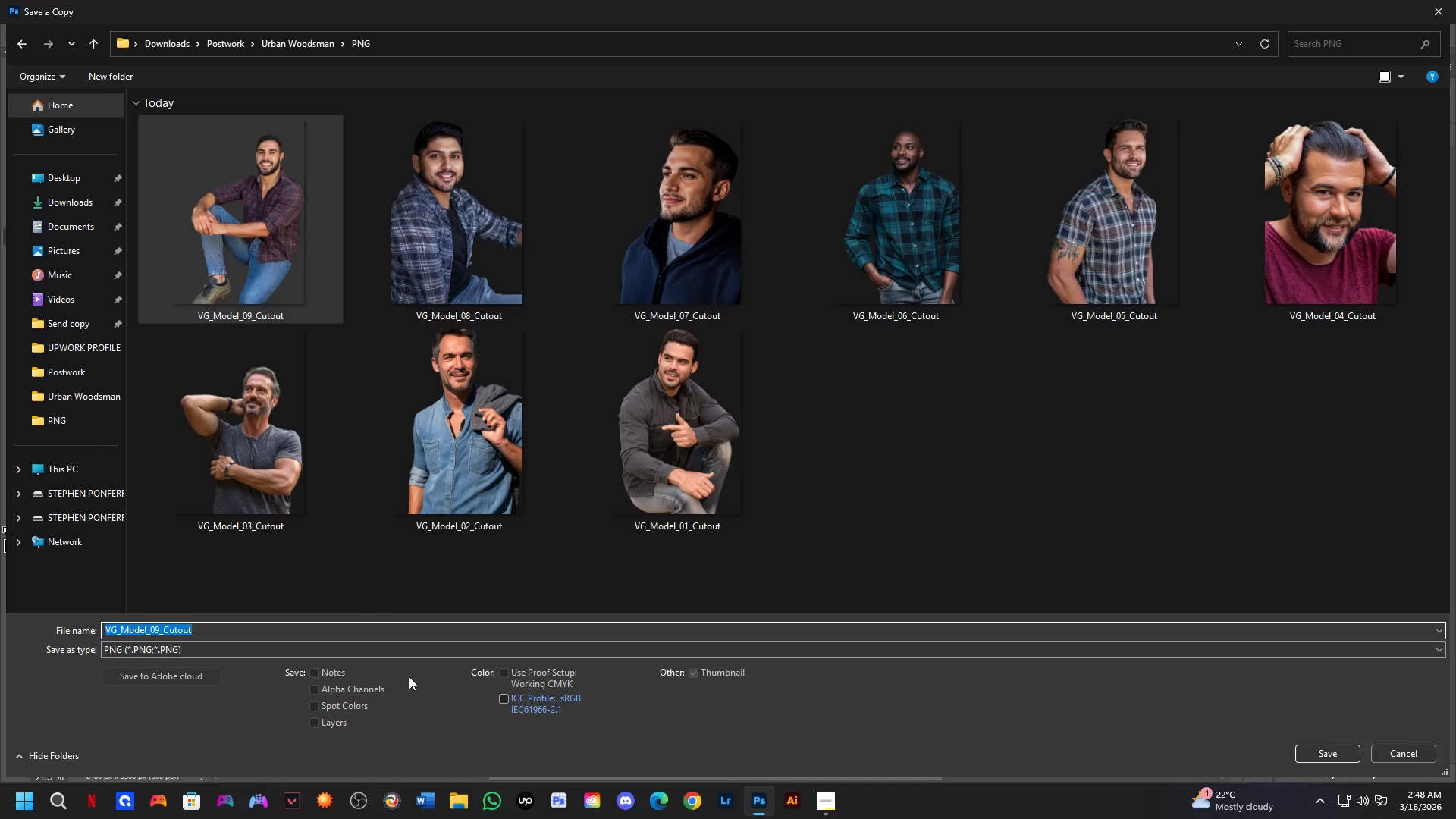 
key(ArrowRight)
 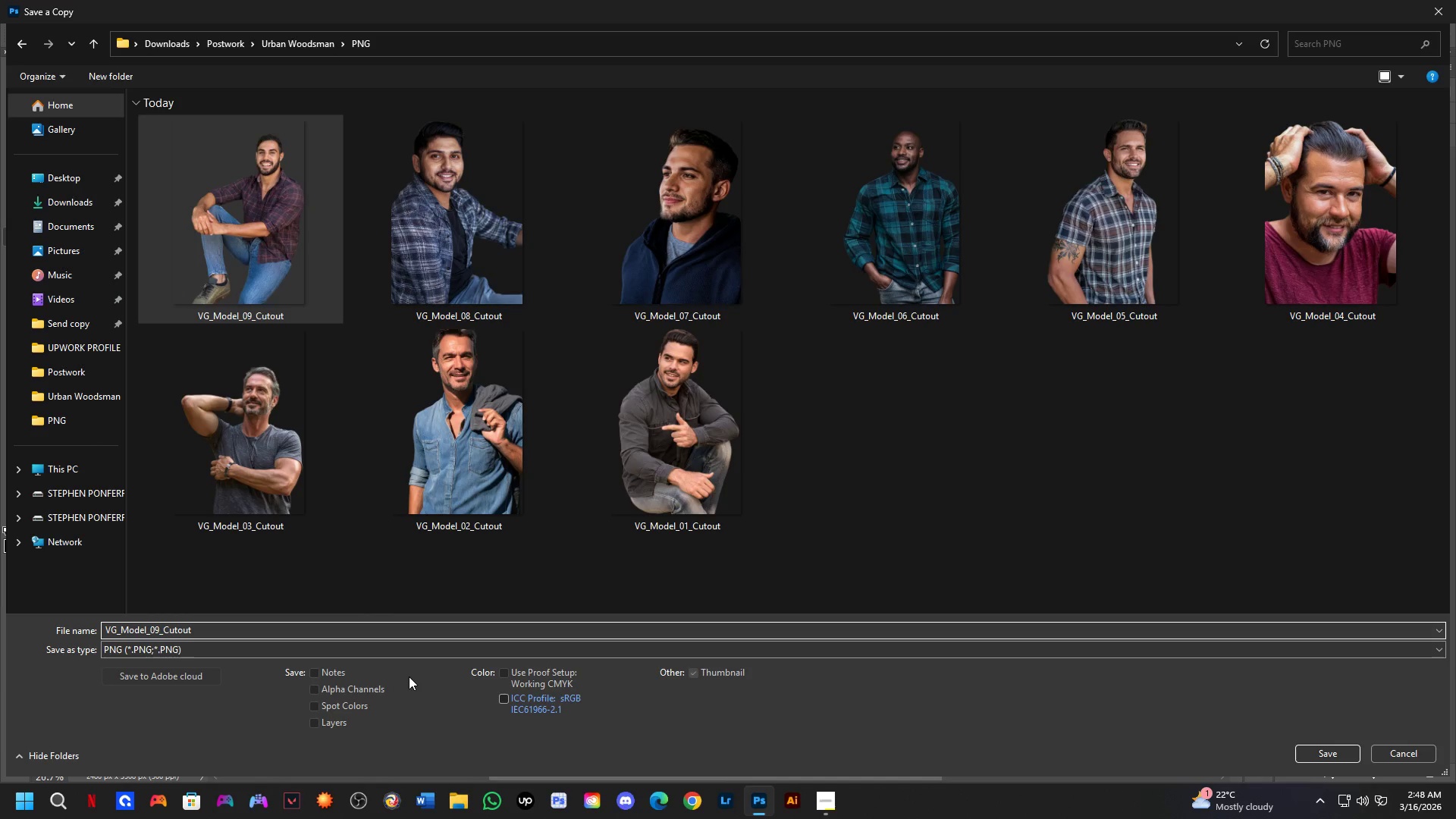 
key(ArrowLeft)
 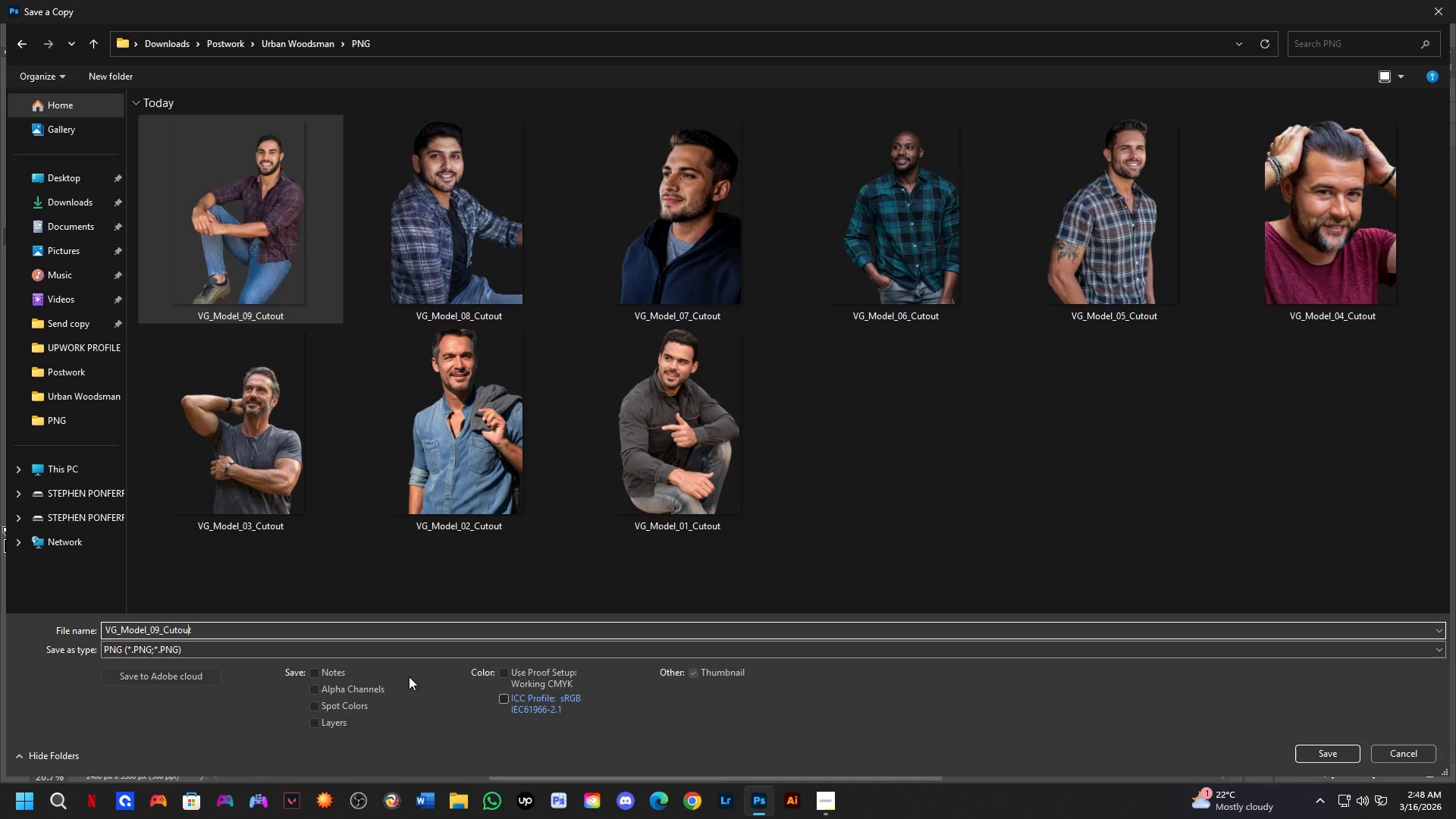 
hold_key(key=ArrowLeft, duration=0.36)
 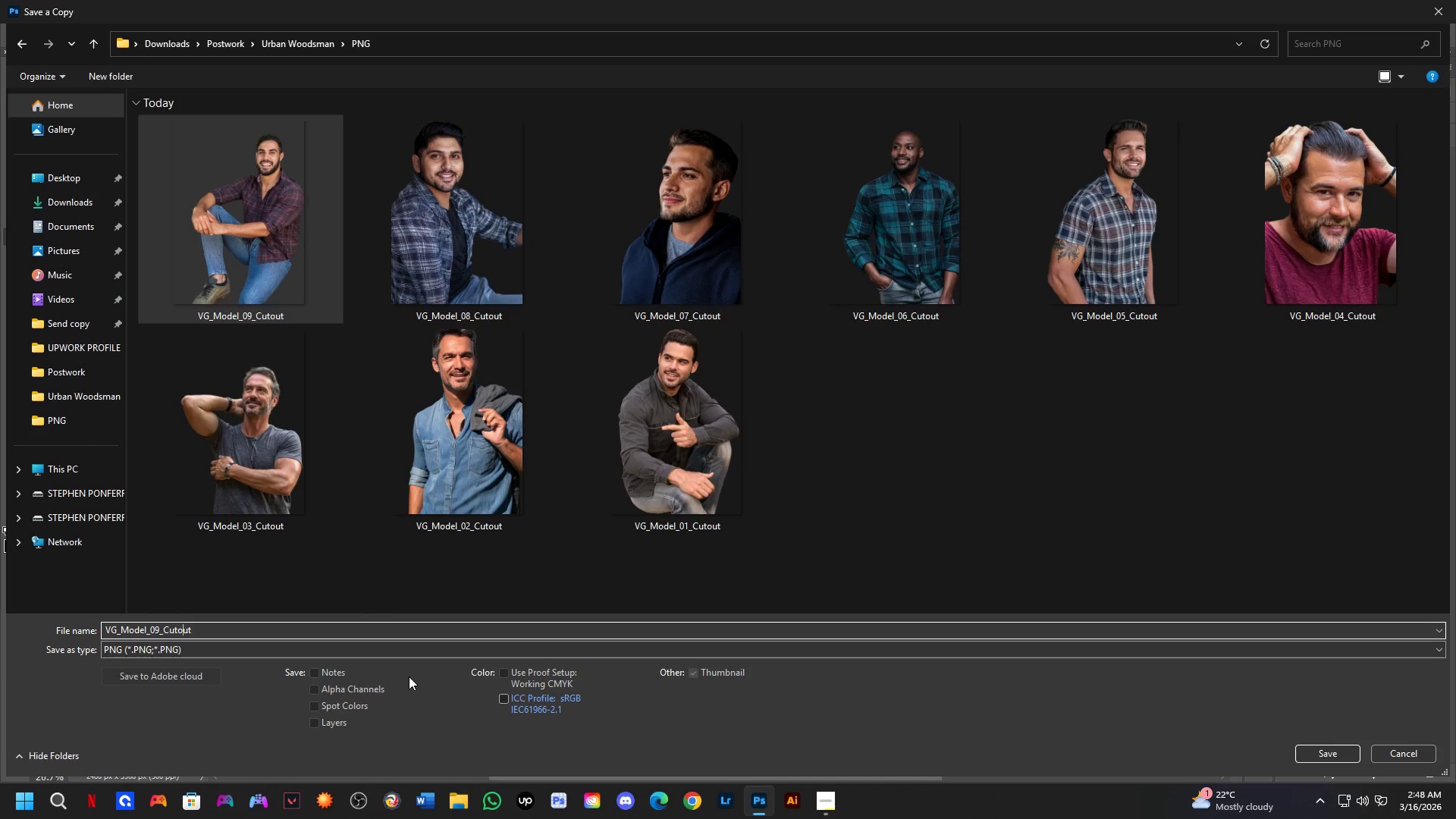 
key(ArrowLeft)
 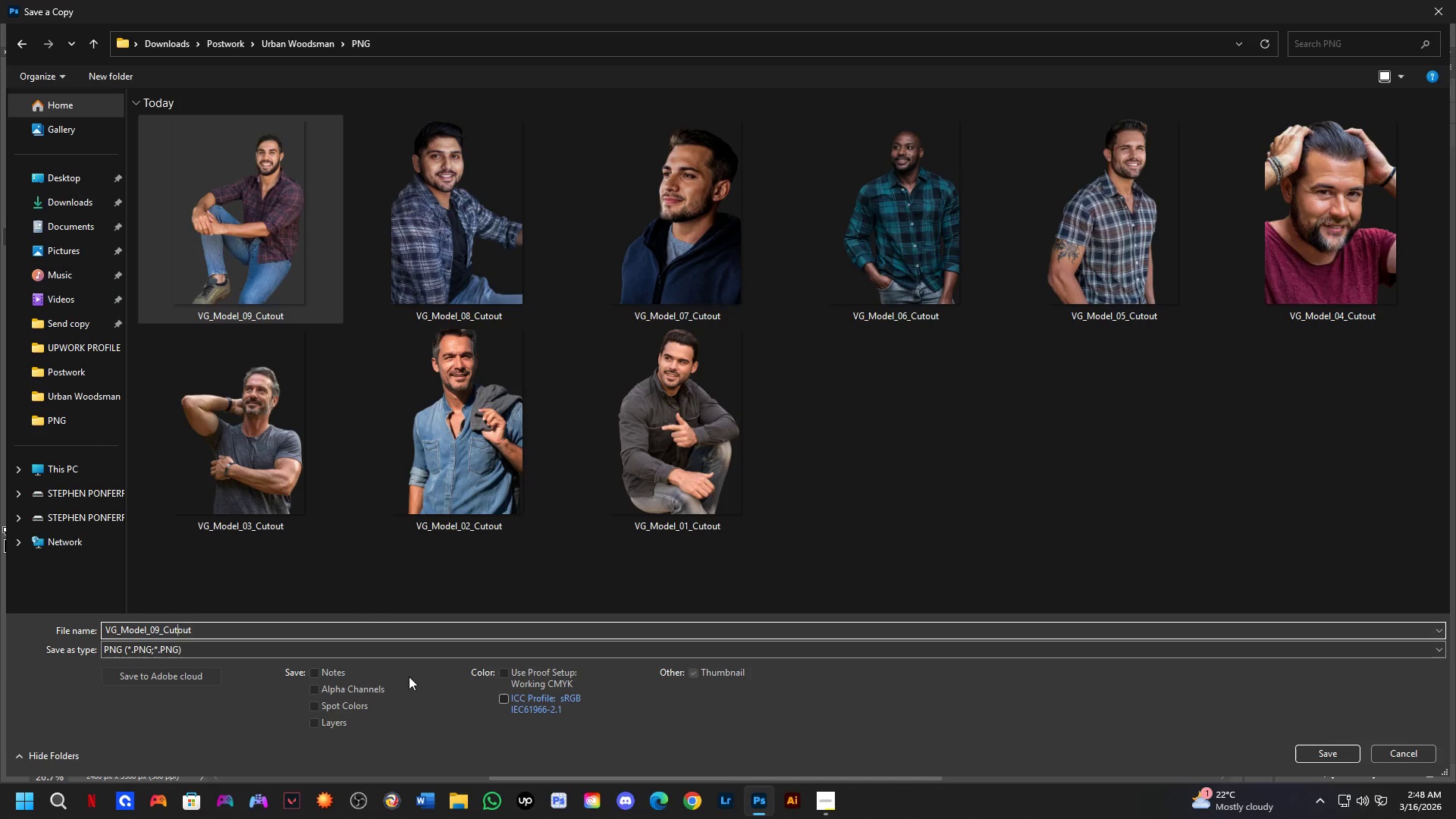 
key(ArrowLeft)
 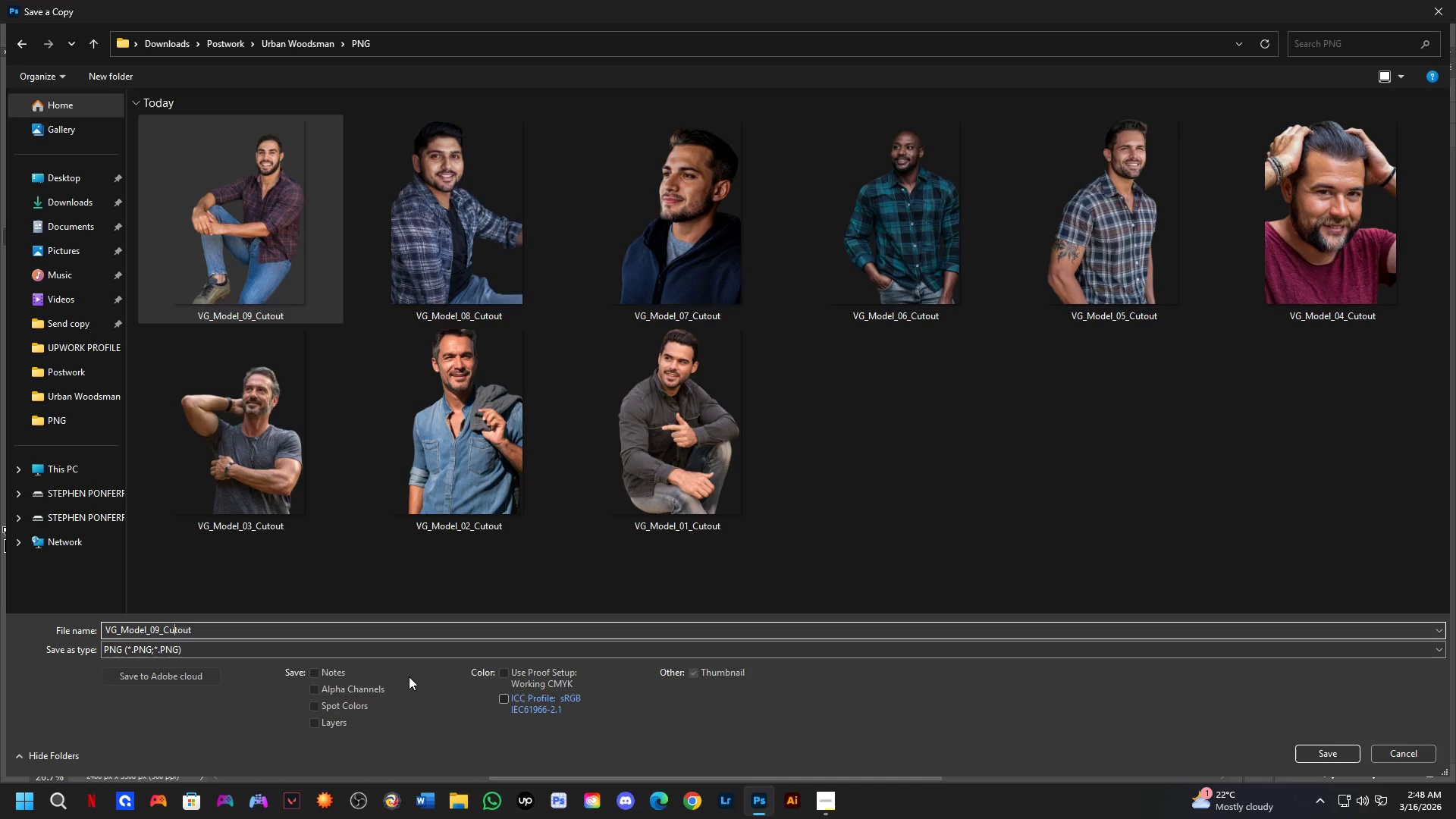 
key(ArrowLeft)
 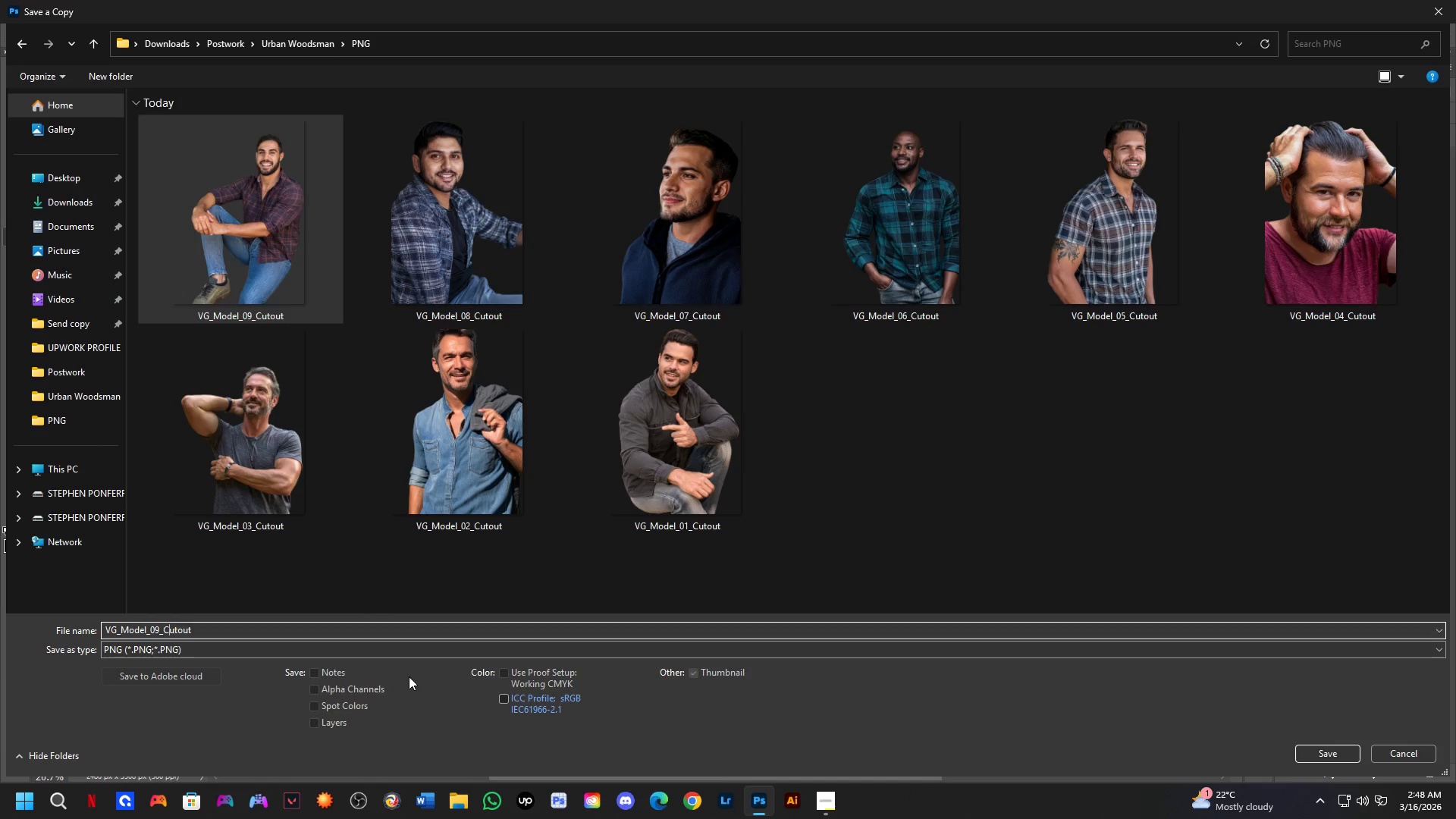 
key(ArrowLeft)
 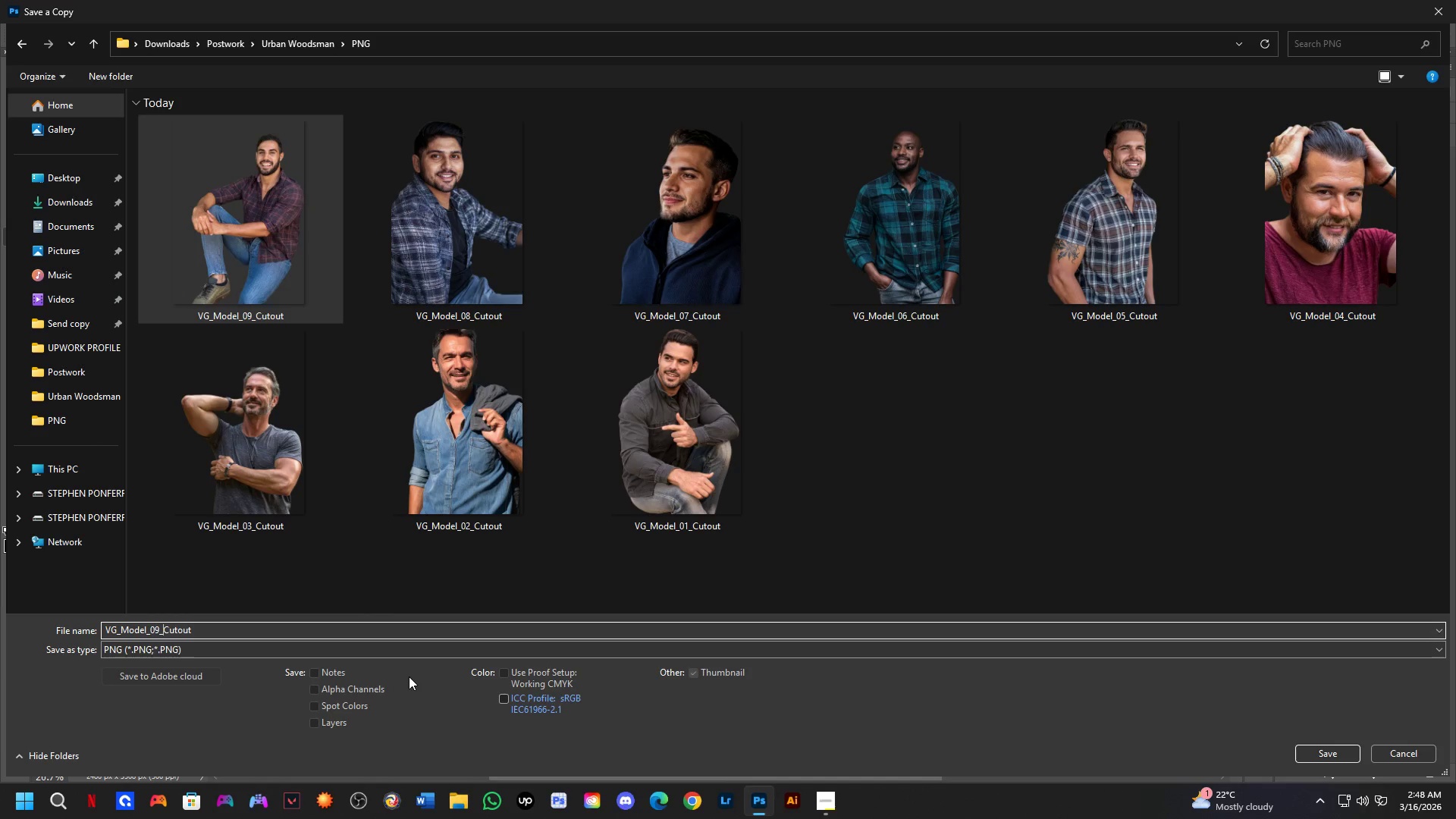 
key(ArrowLeft)
 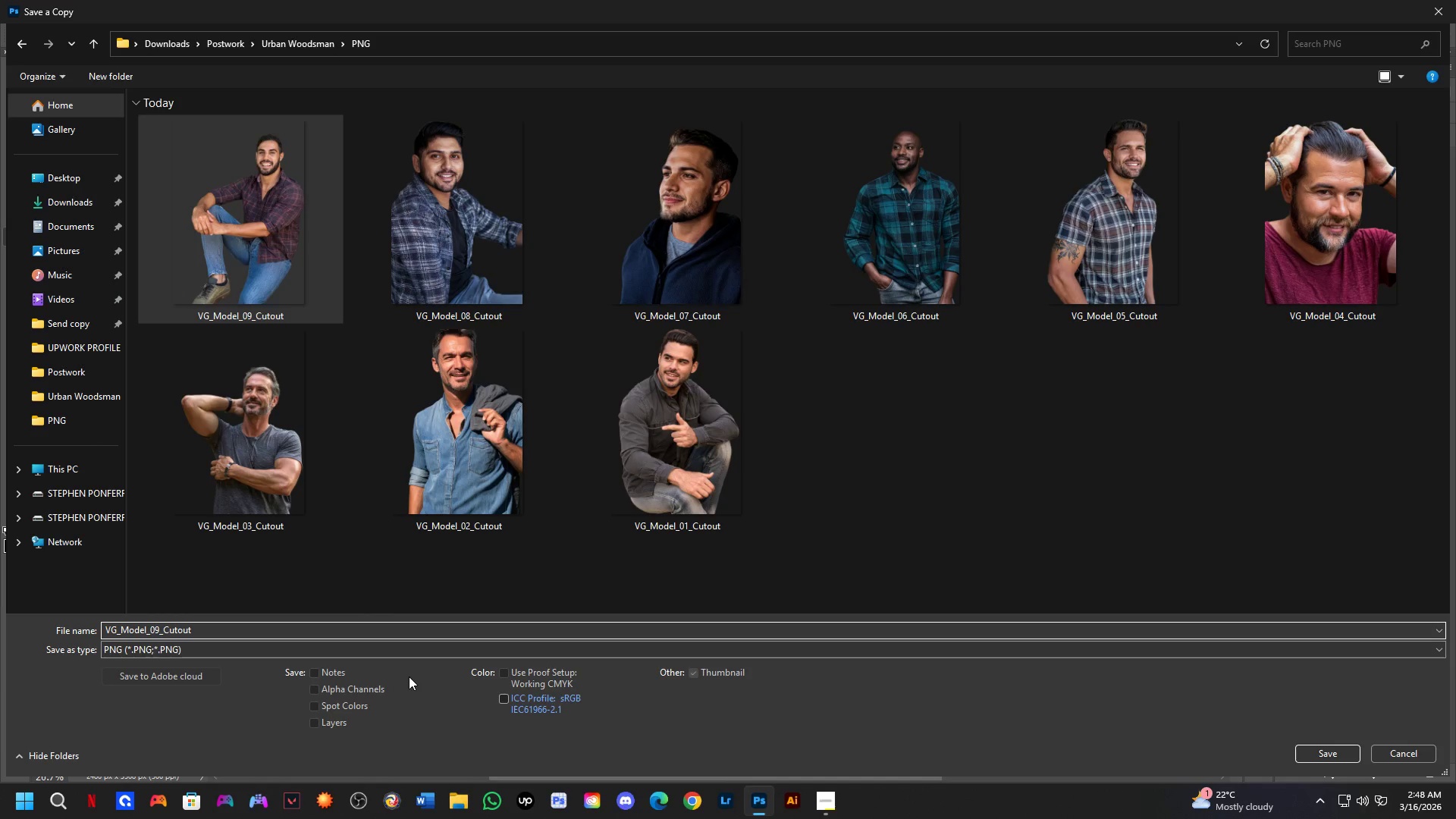 
key(Backspace)
 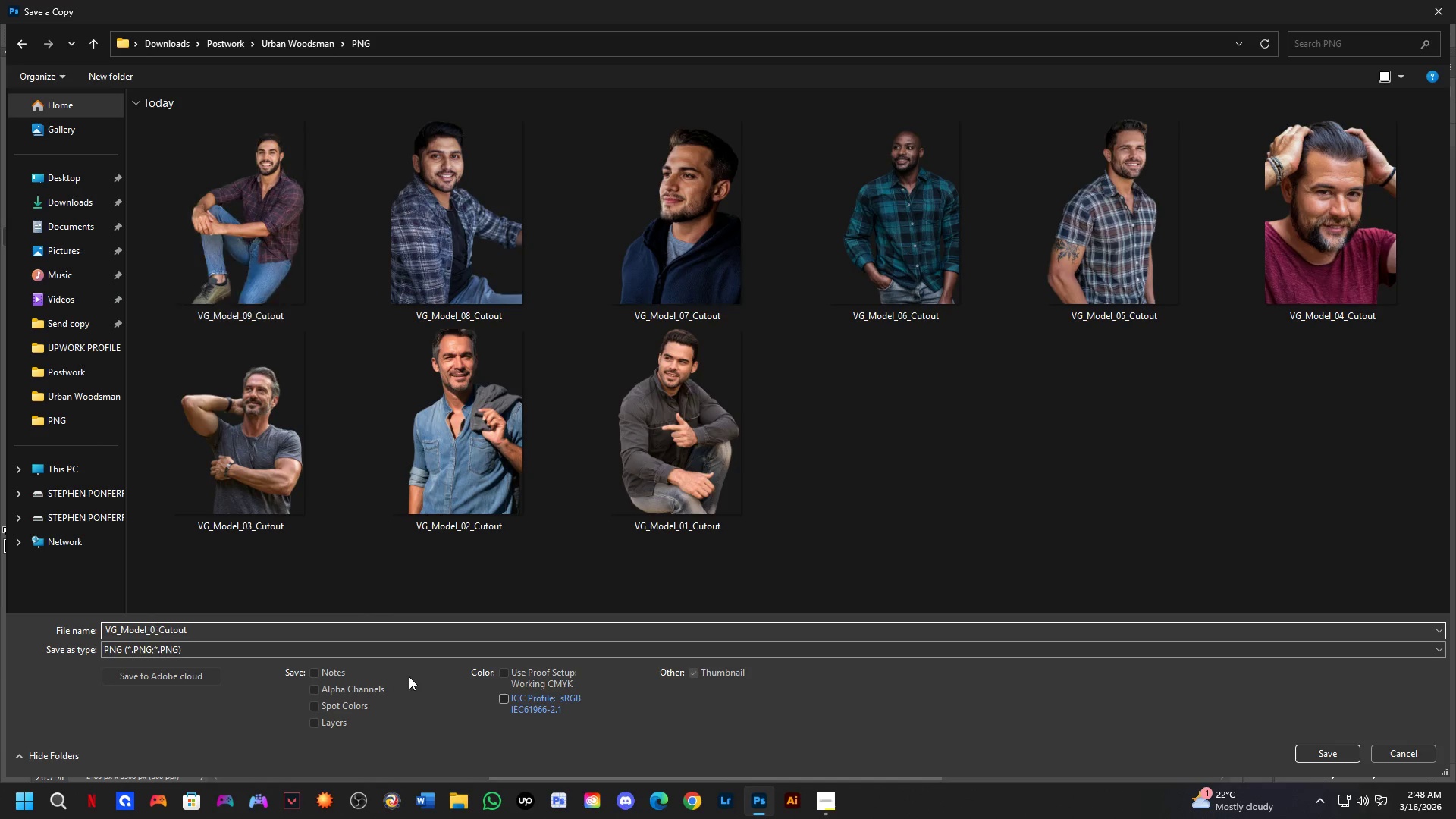 
key(ArrowLeft)
 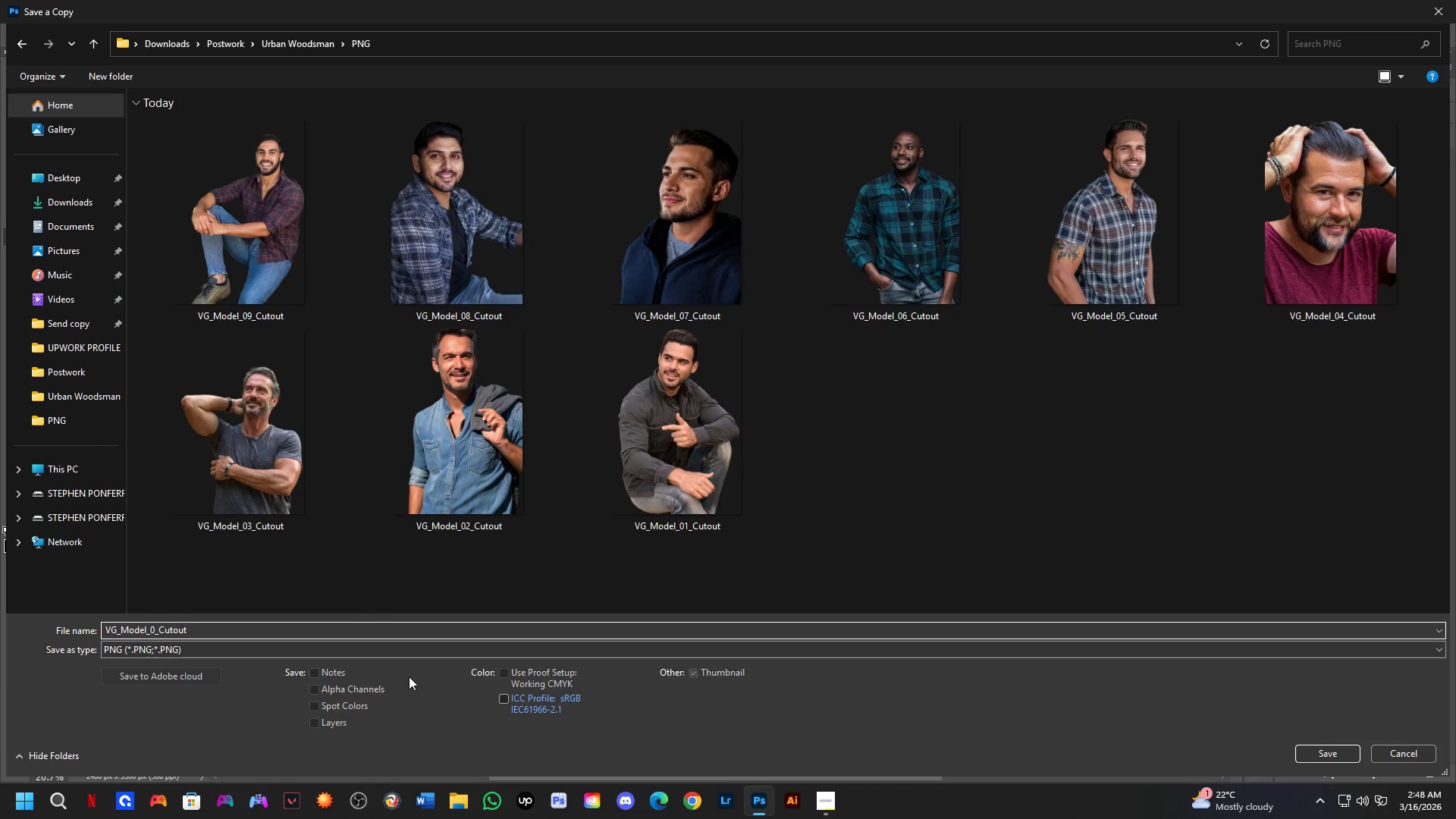 
key(Numpad1)
 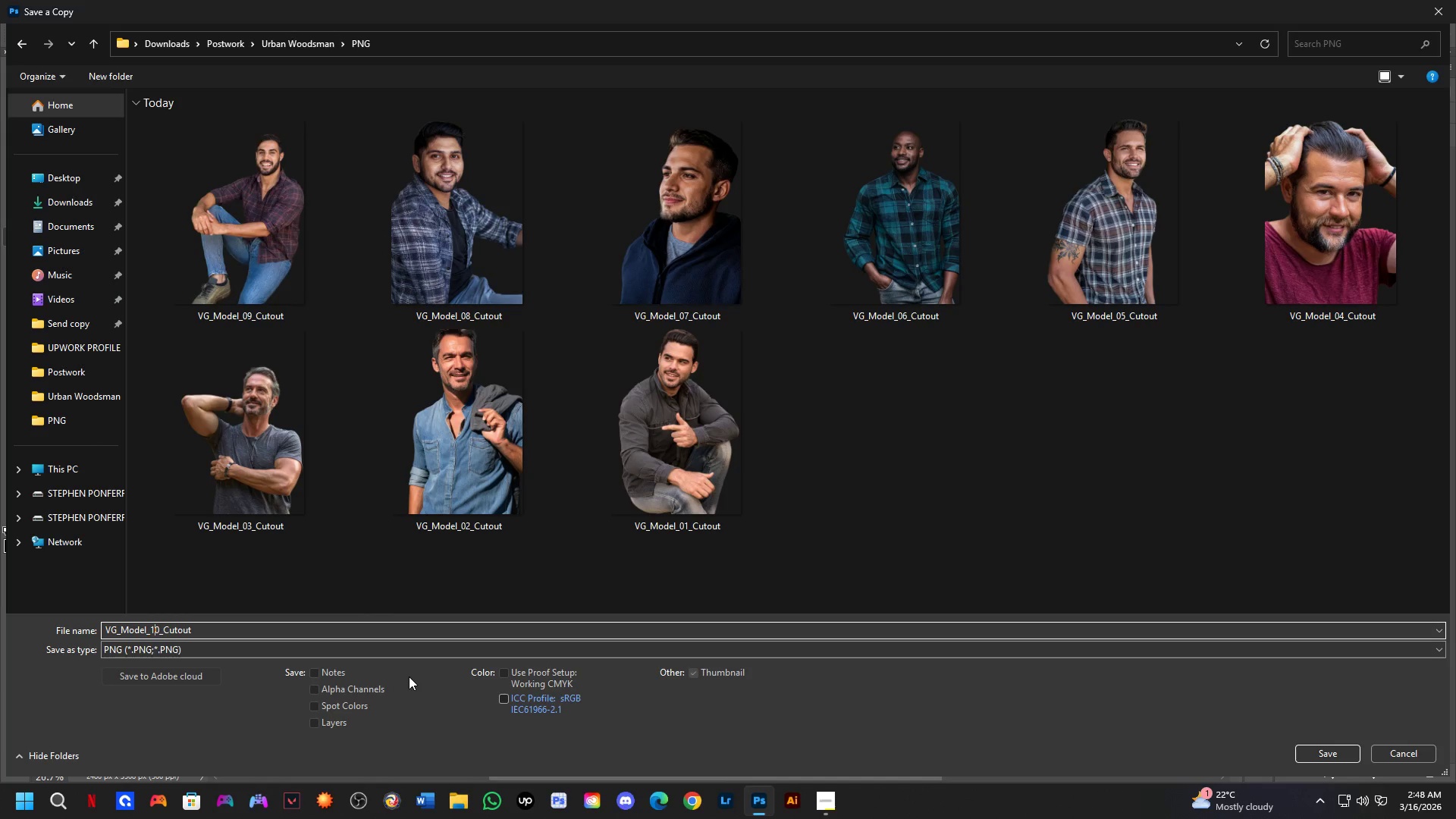 
key(NumpadEnter)
 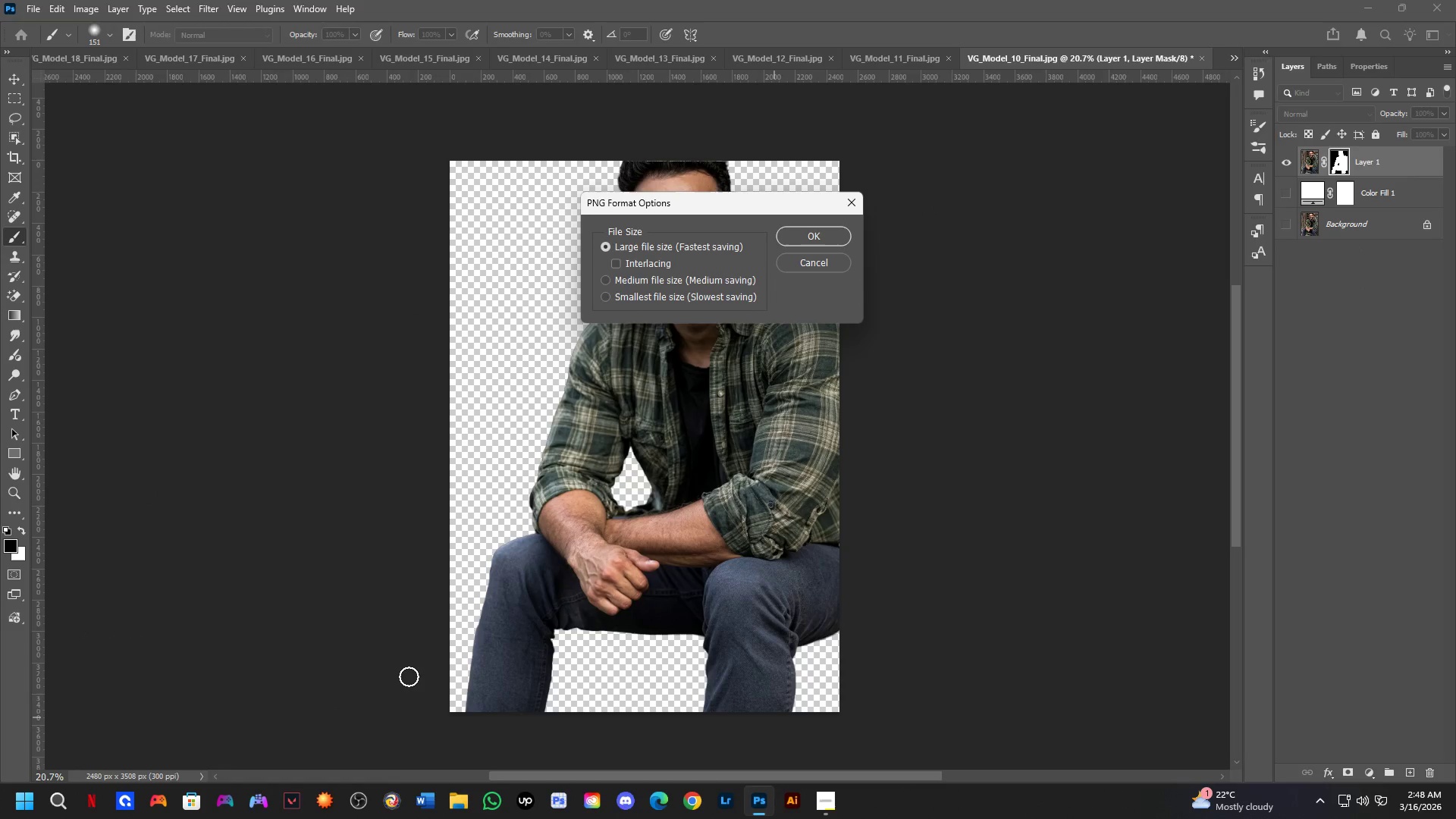 
key(NumpadEnter)
 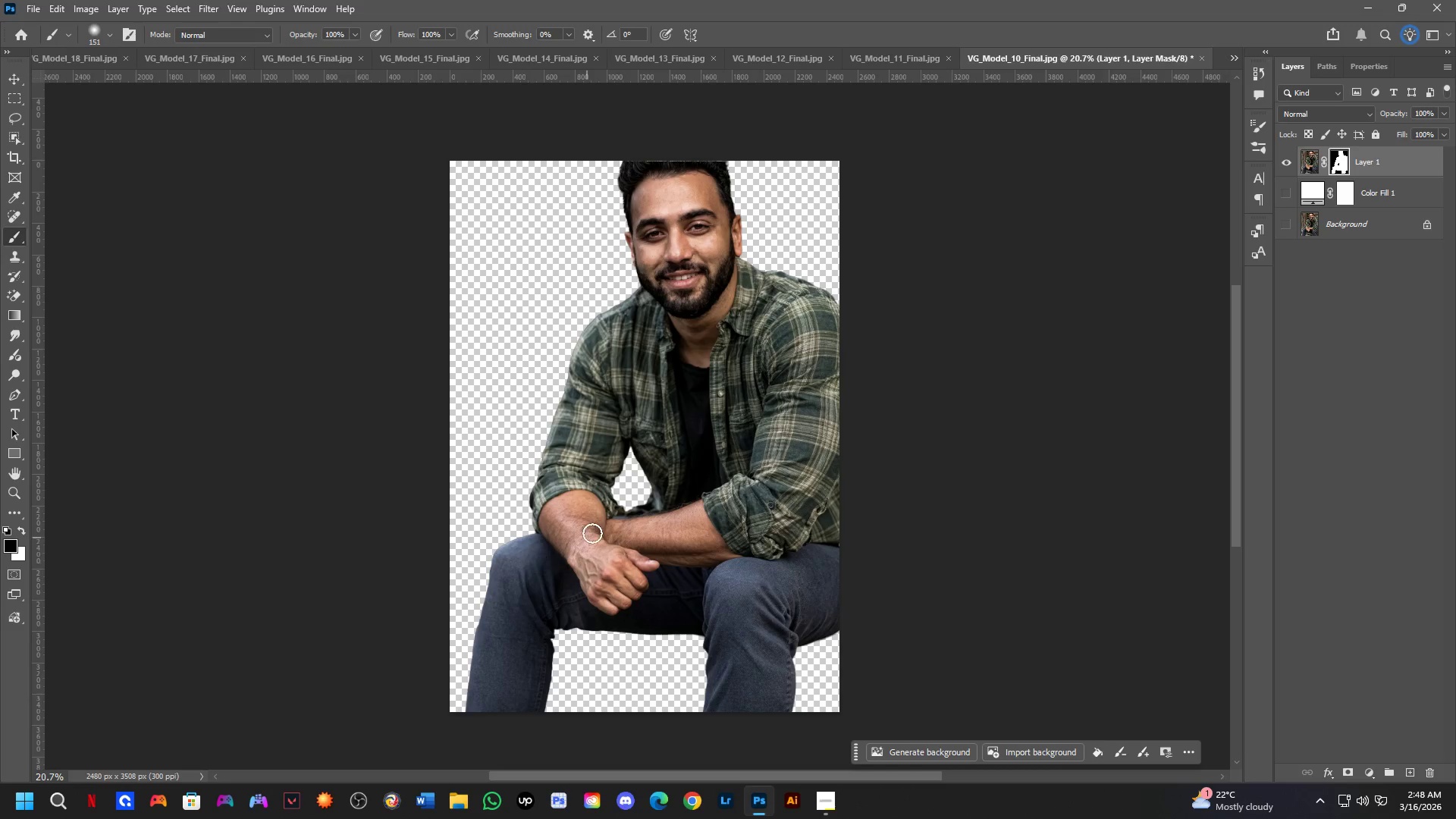 
wait(6.76)
 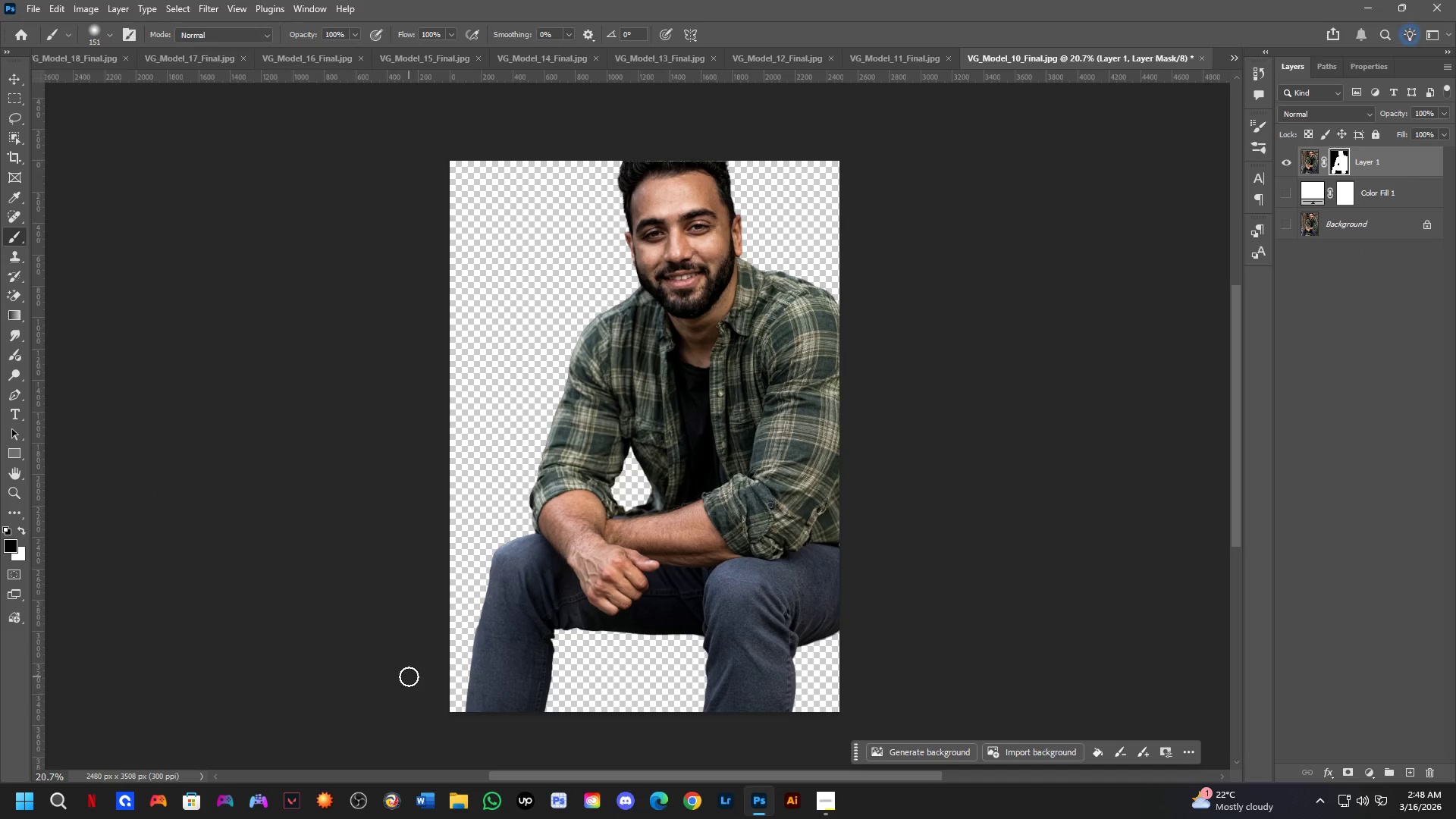 
left_click([1200, 57])
 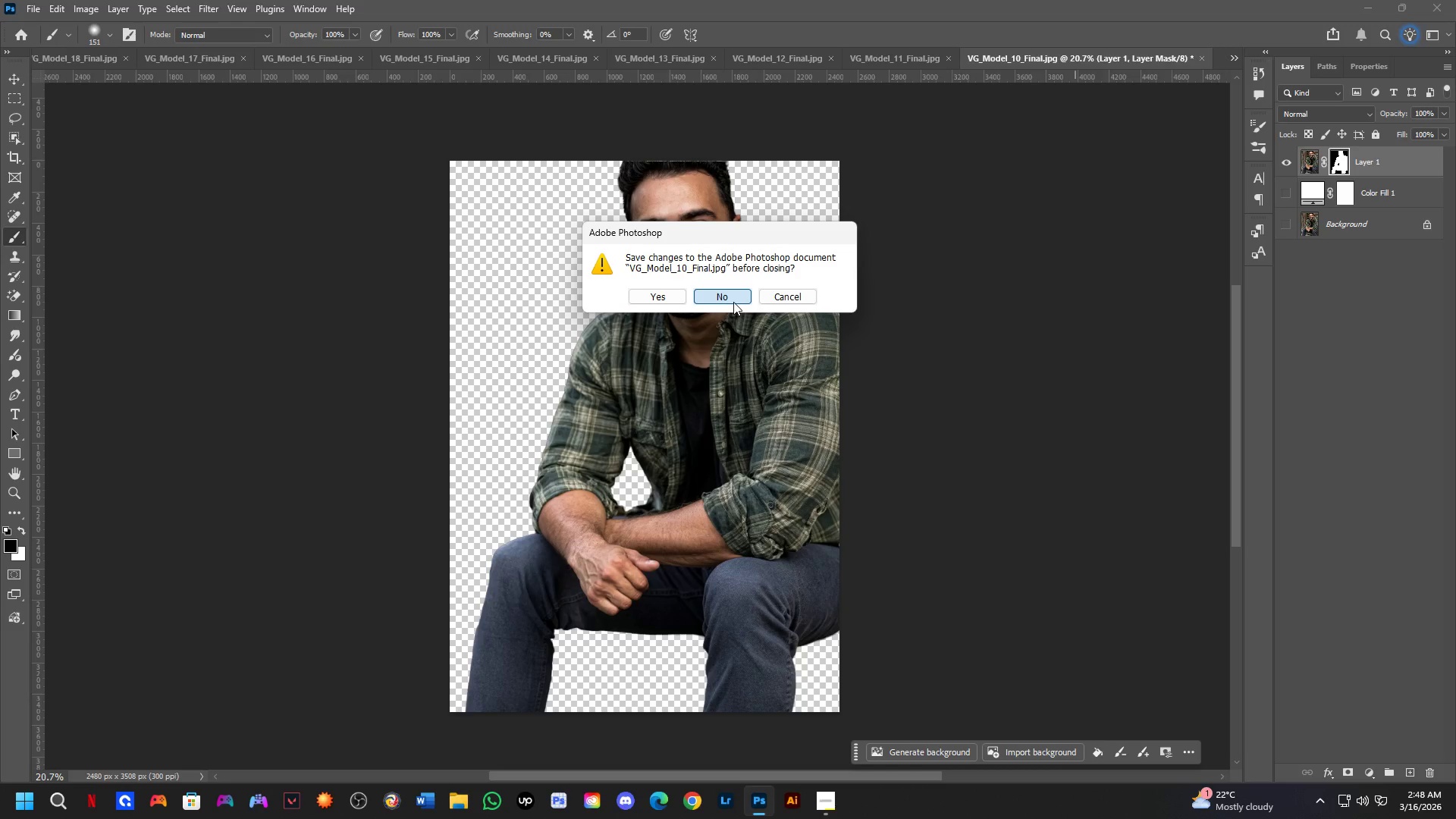 
left_click([733, 302])
 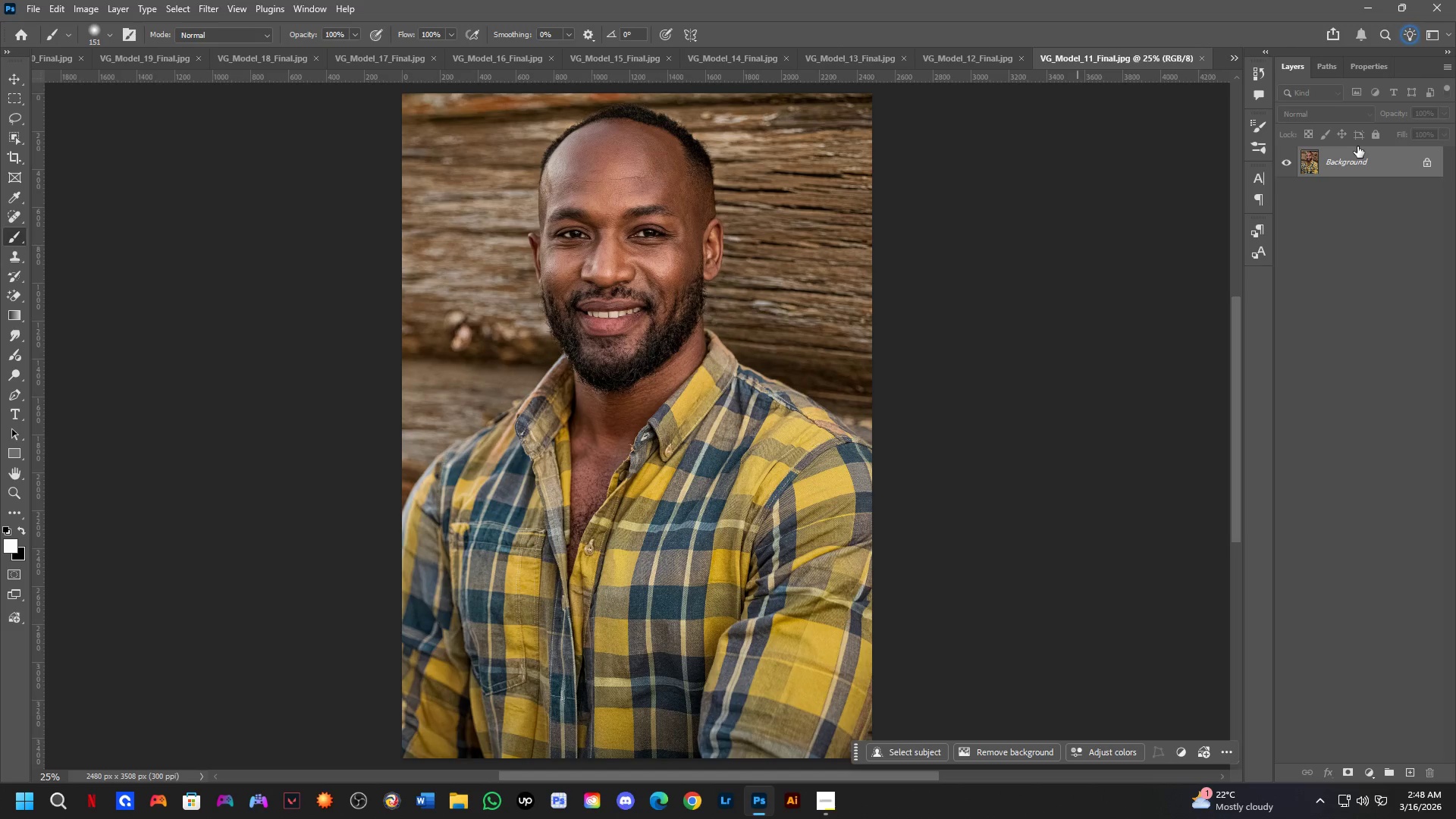 
key(Control+ControlLeft)
 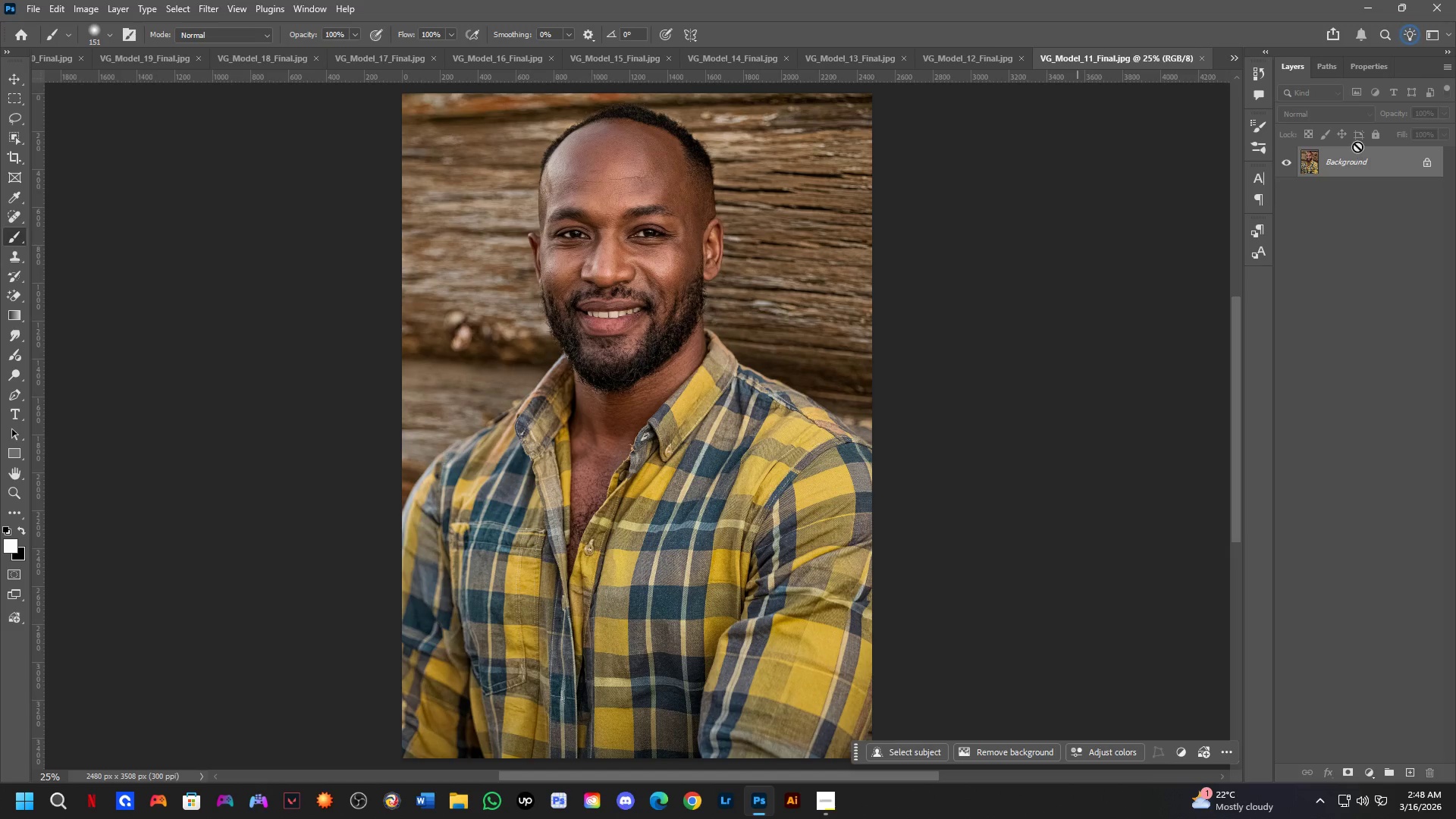 
key(Control+J)
 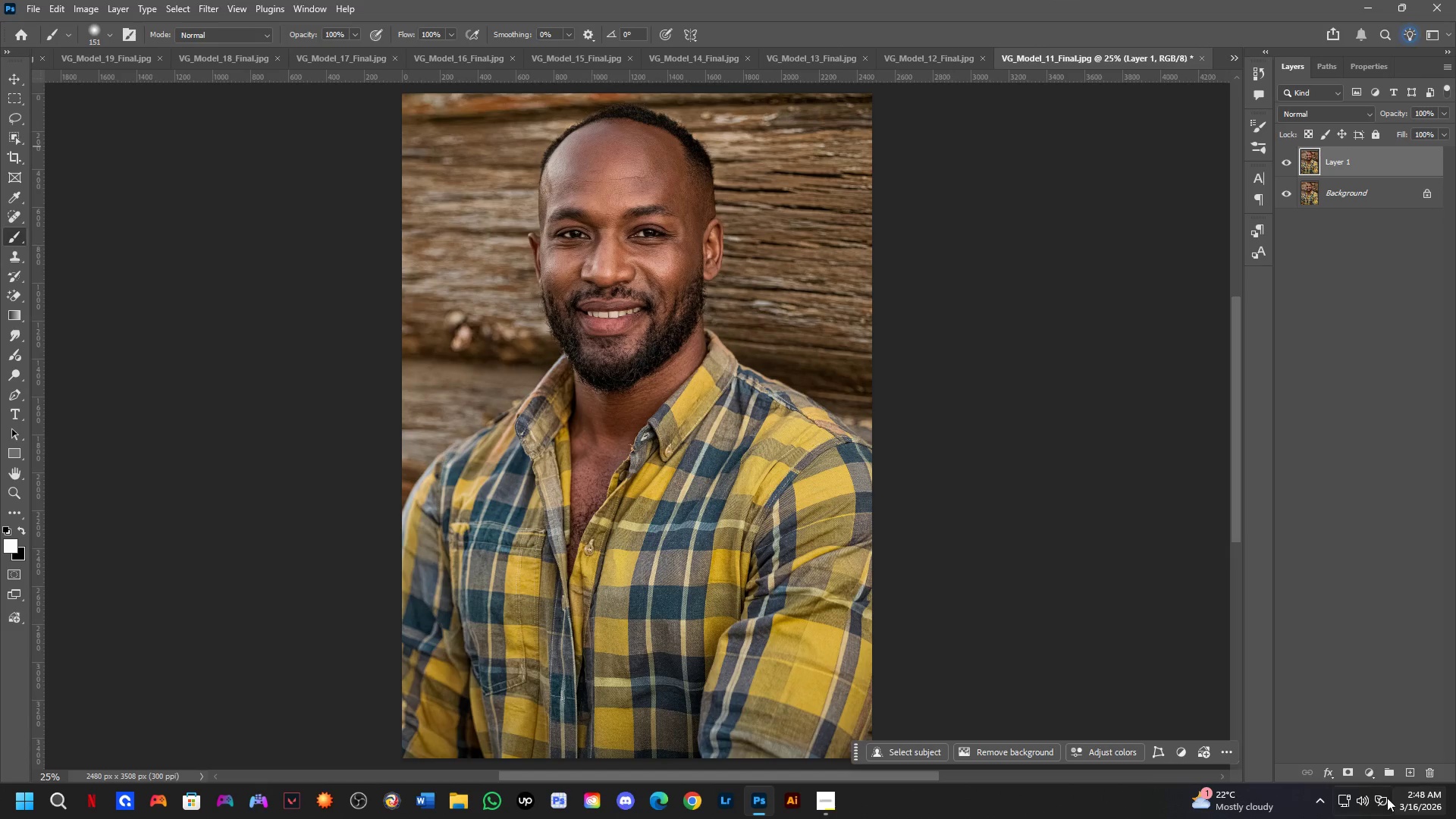 
left_click_drag(start_coordinate=[1373, 774], to_coordinate=[1370, 769])
 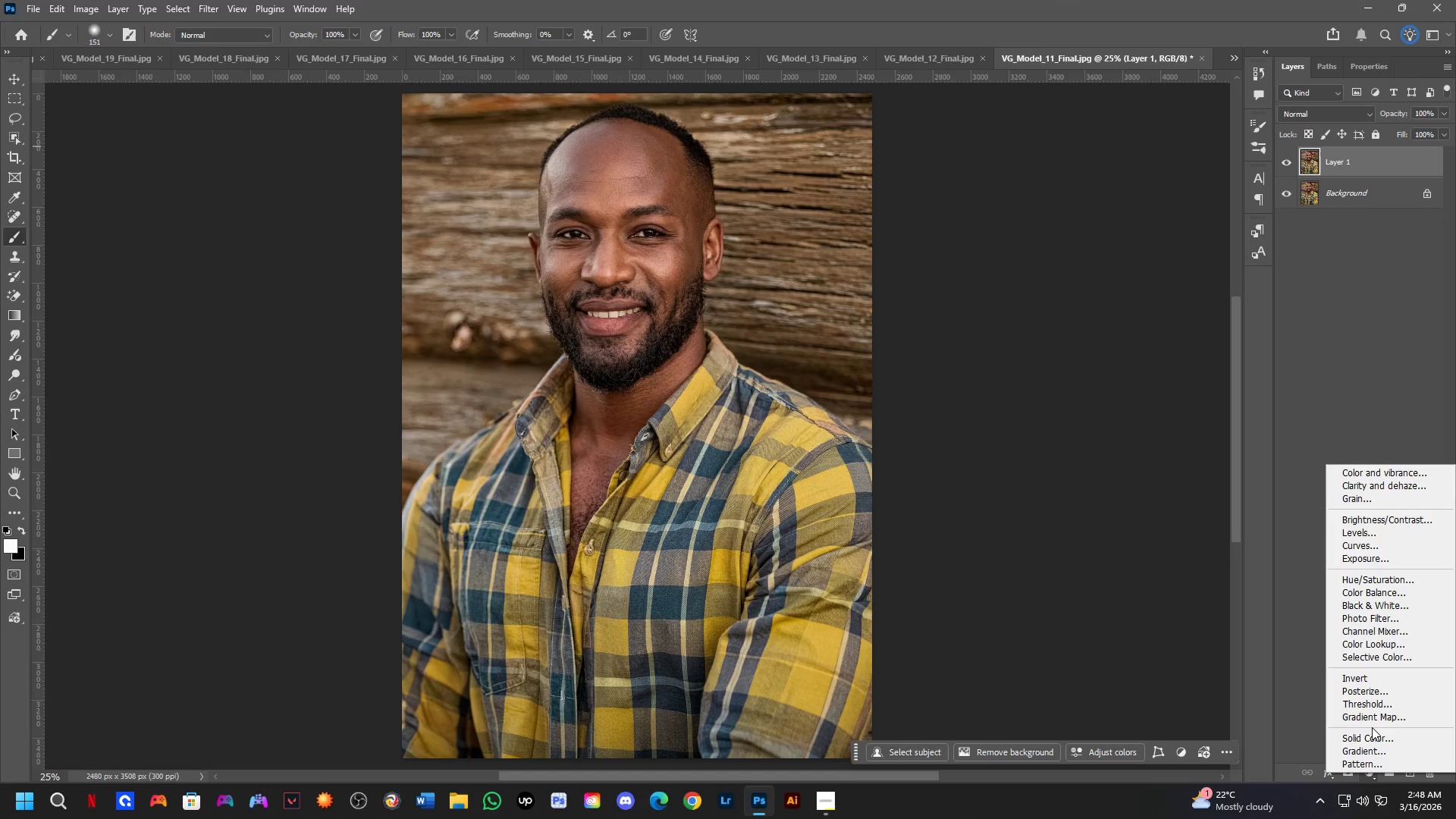 
left_click([1372, 733])
 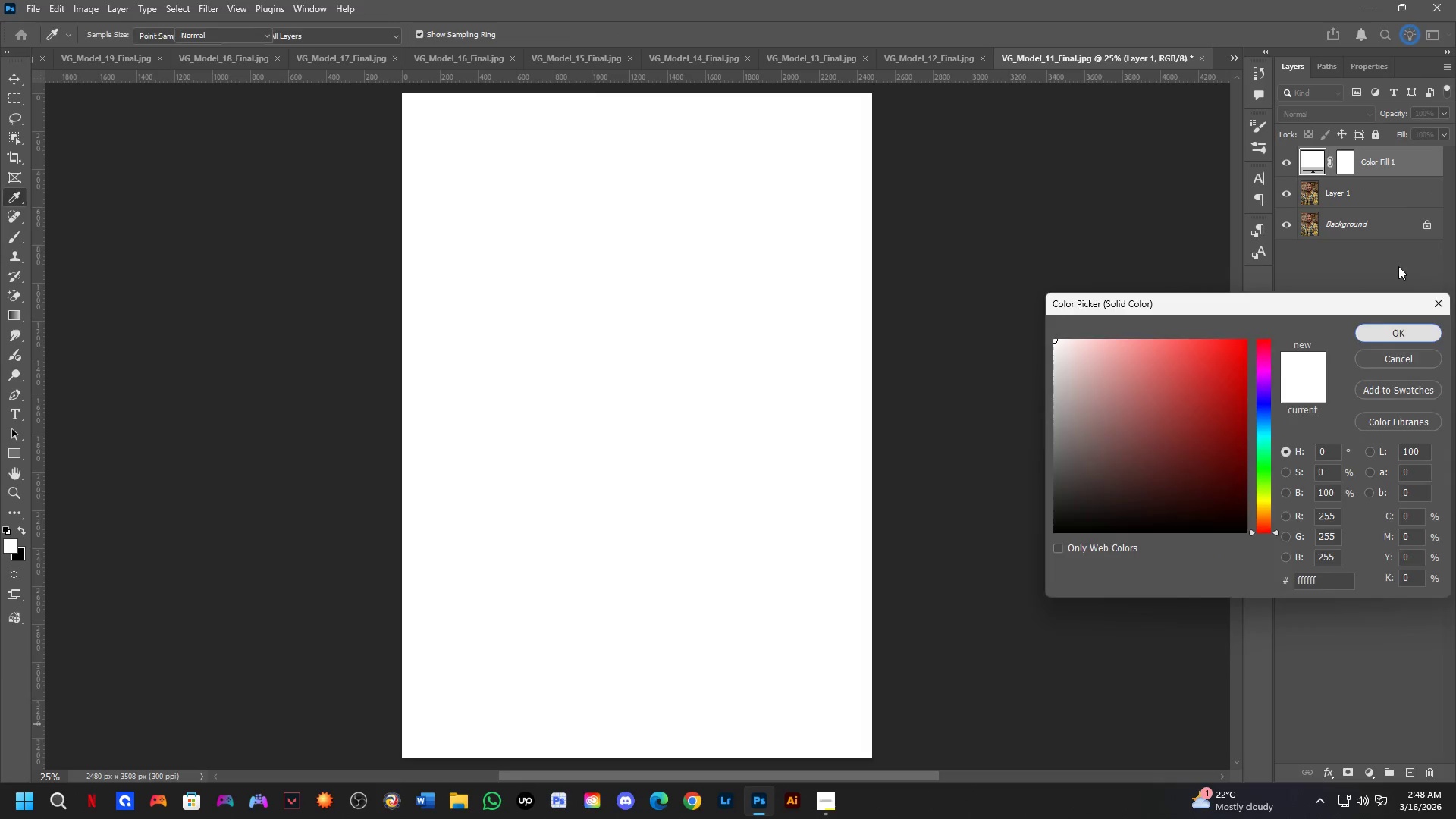 
left_click_drag(start_coordinate=[1396, 163], to_coordinate=[1391, 196])
 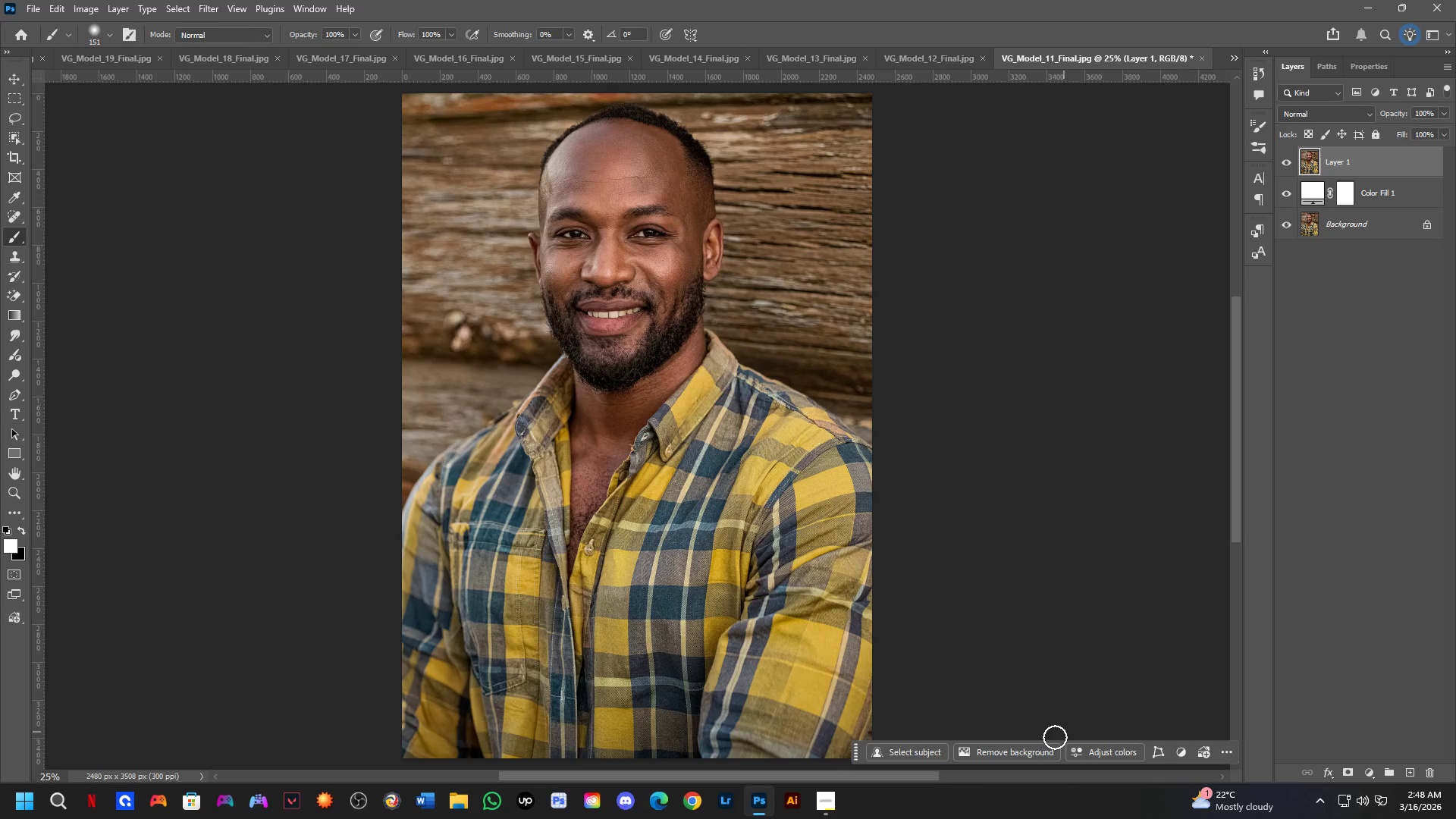 
left_click([1031, 755])
 